 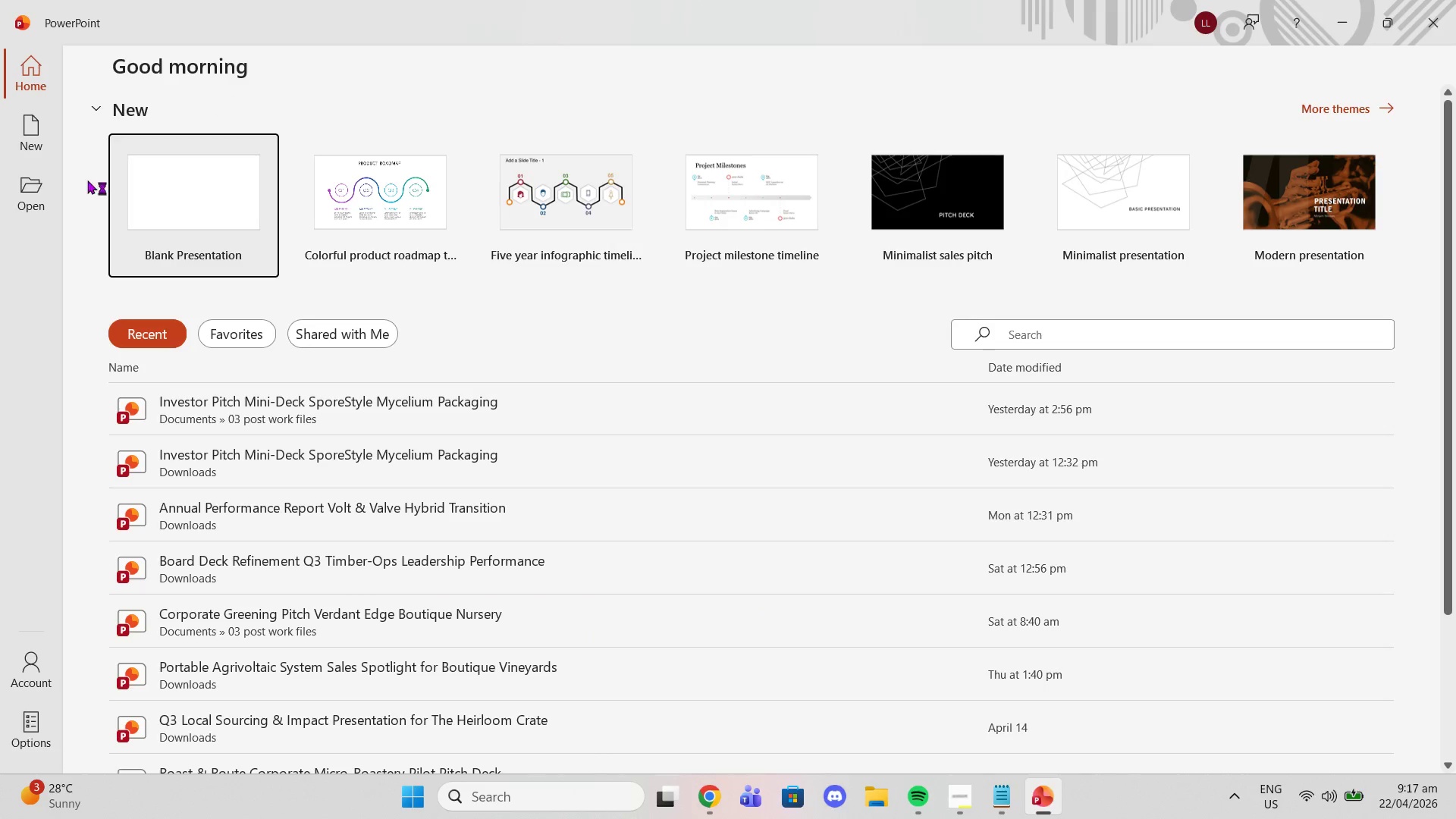 
left_click([206, 191])
 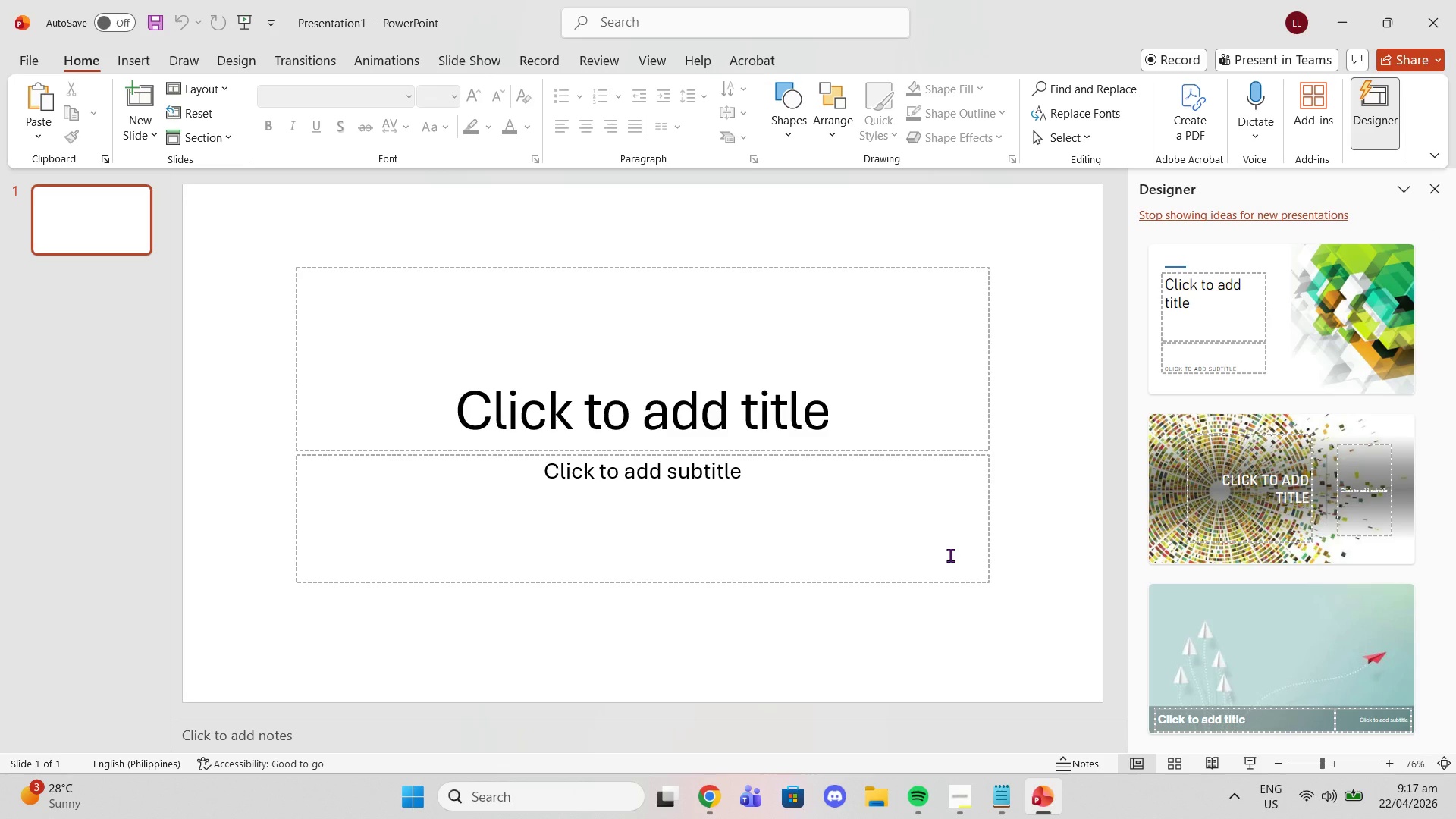 
wait(55.52)
 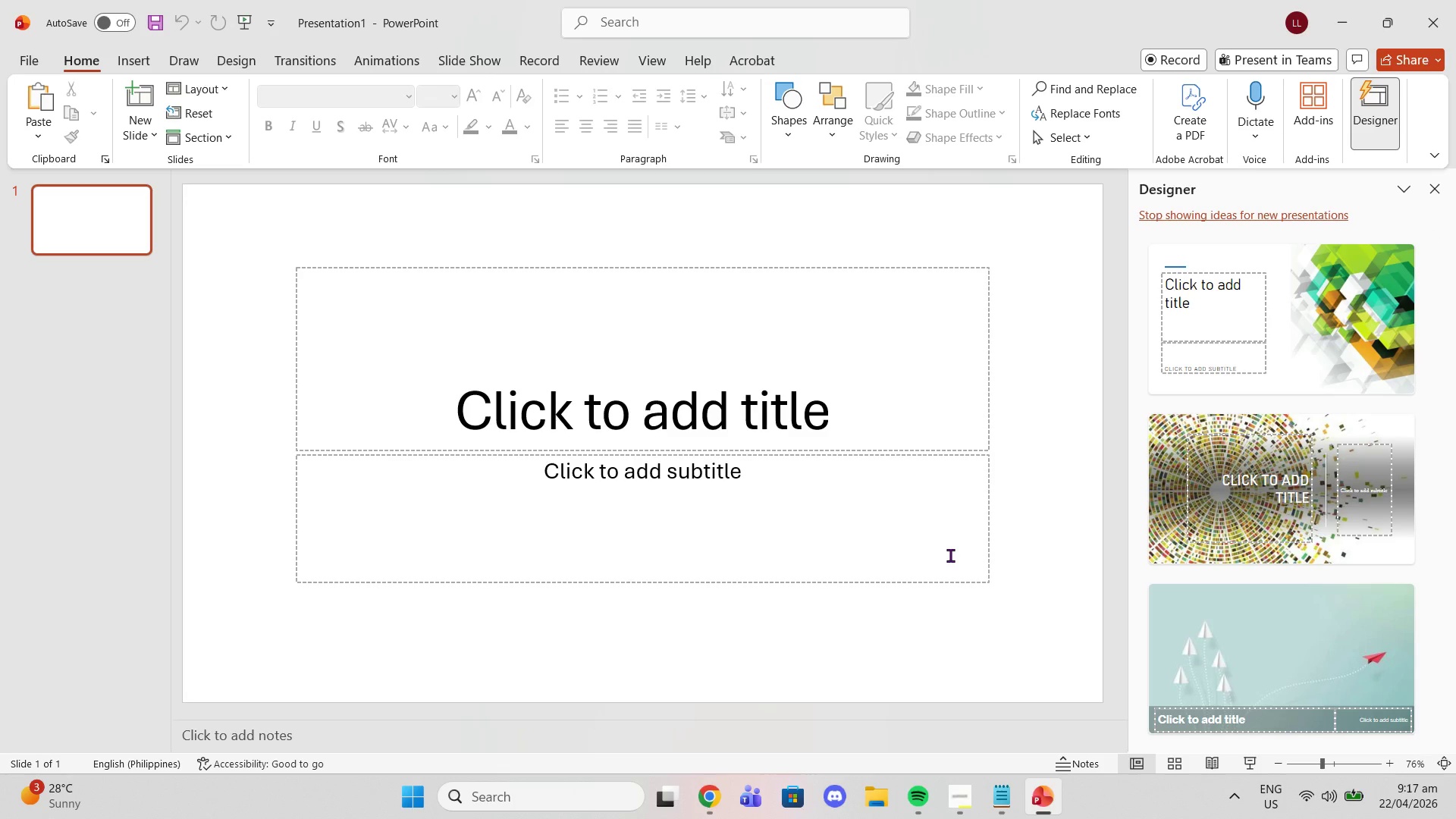 
left_click([709, 802])
 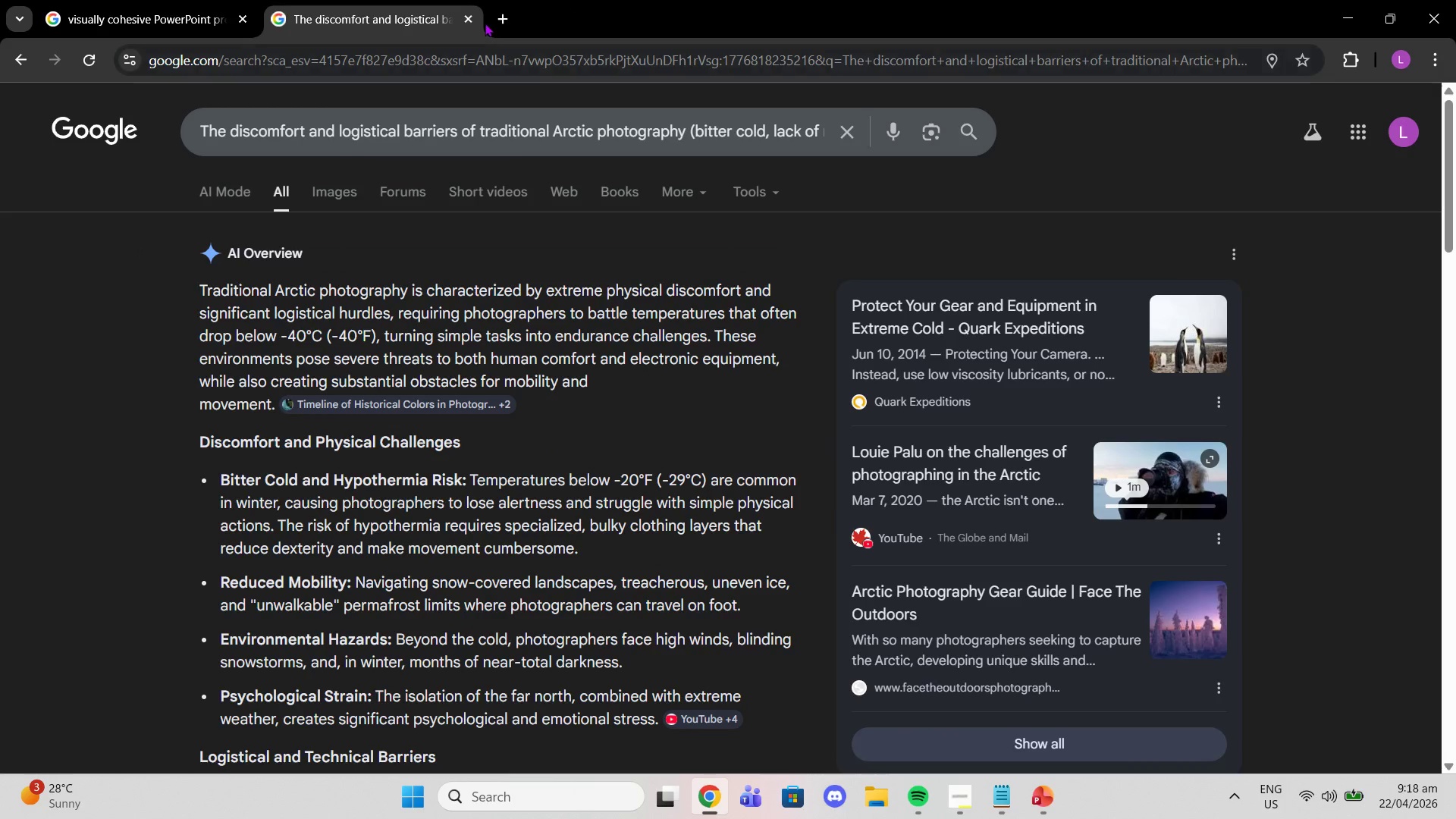 
left_click([500, 19])
 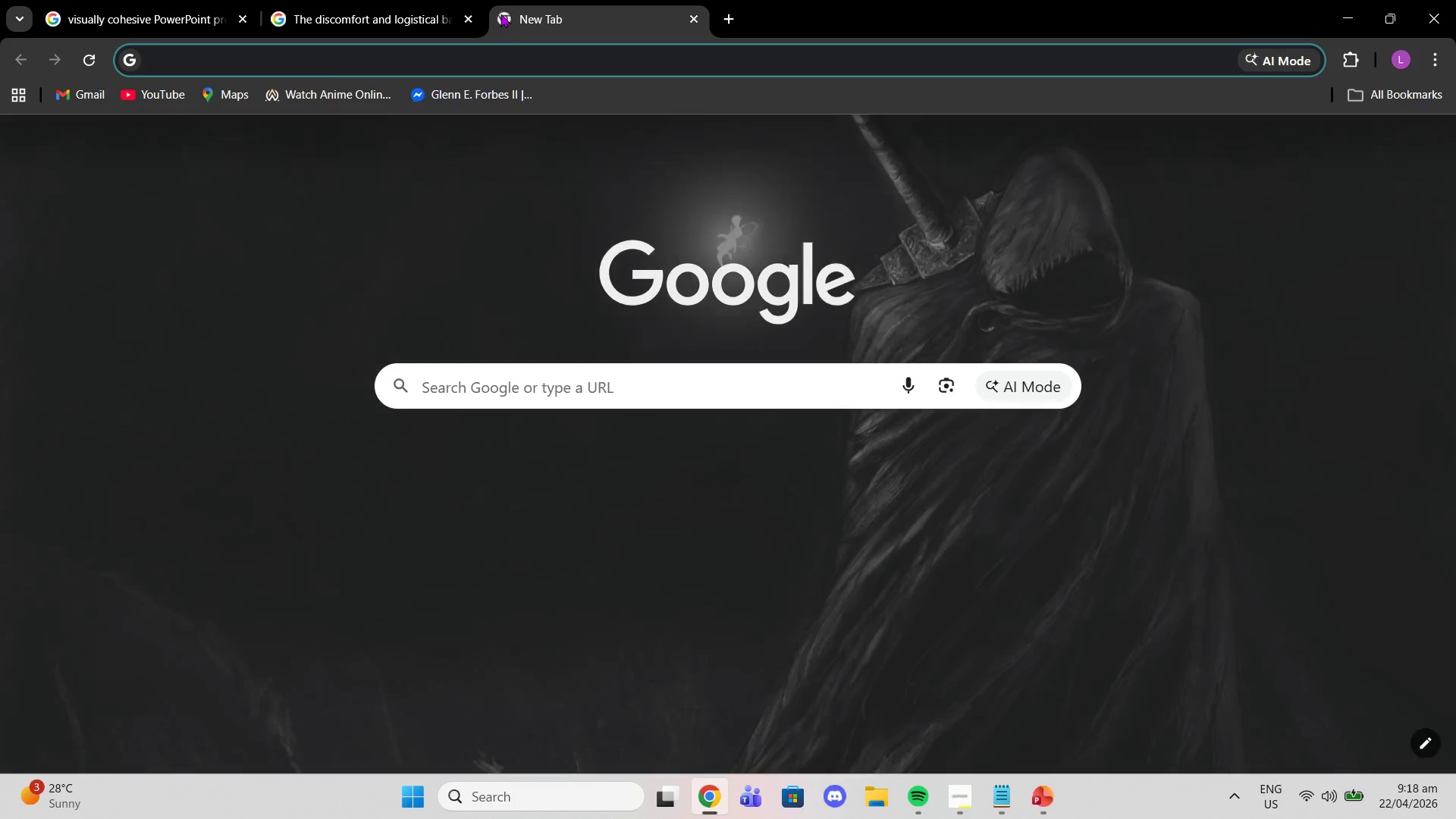 
type(aurora borea;is svalvard mountain n)
key(Backspace)
key(Backspace)
key(Backspace)
type(s )
key(Backspace)
key(Backspace)
type(ns night long exposi)
key(Backspace)
type(re)
 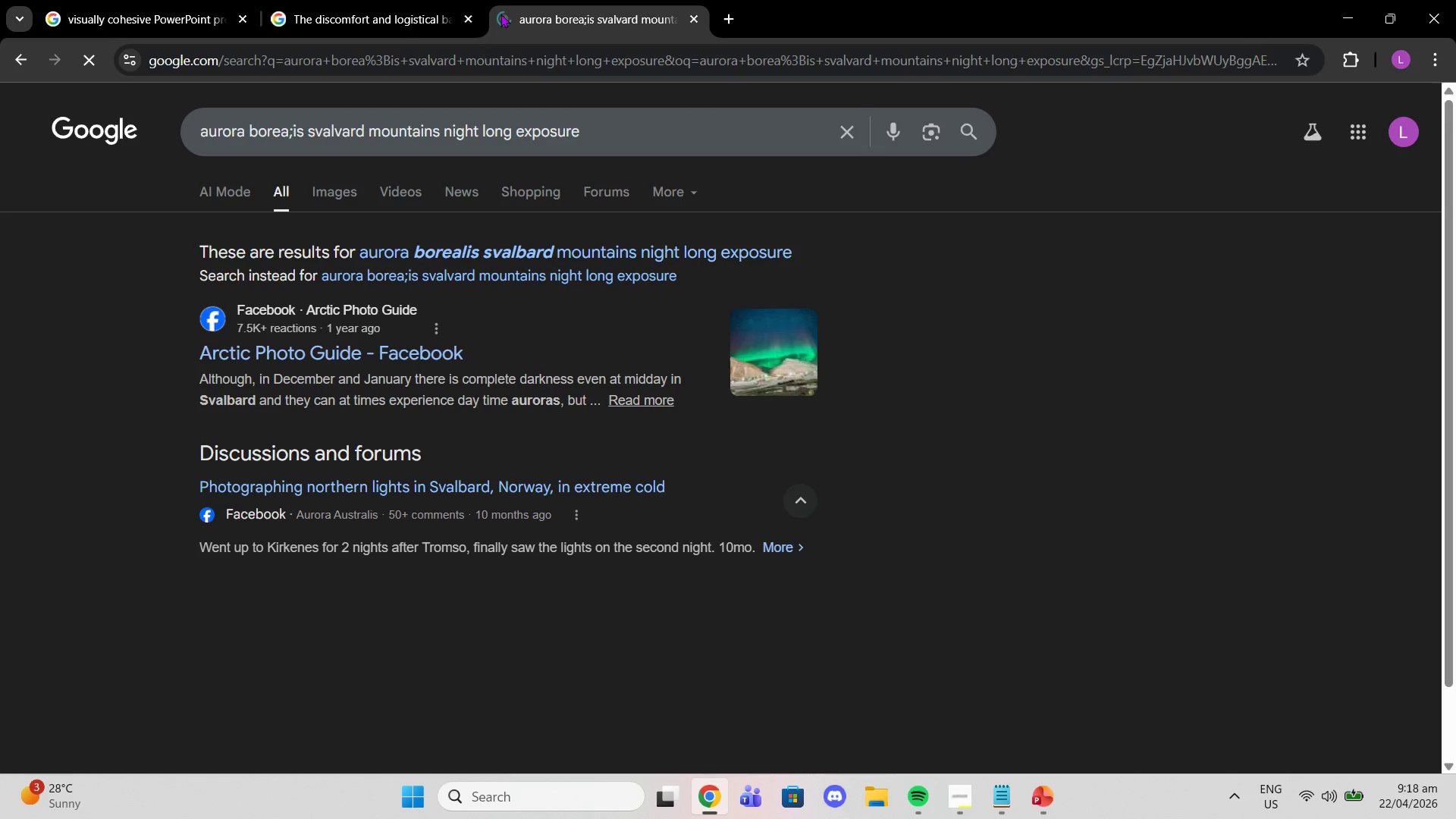 
hold_key(key=U, duration=22.38)
 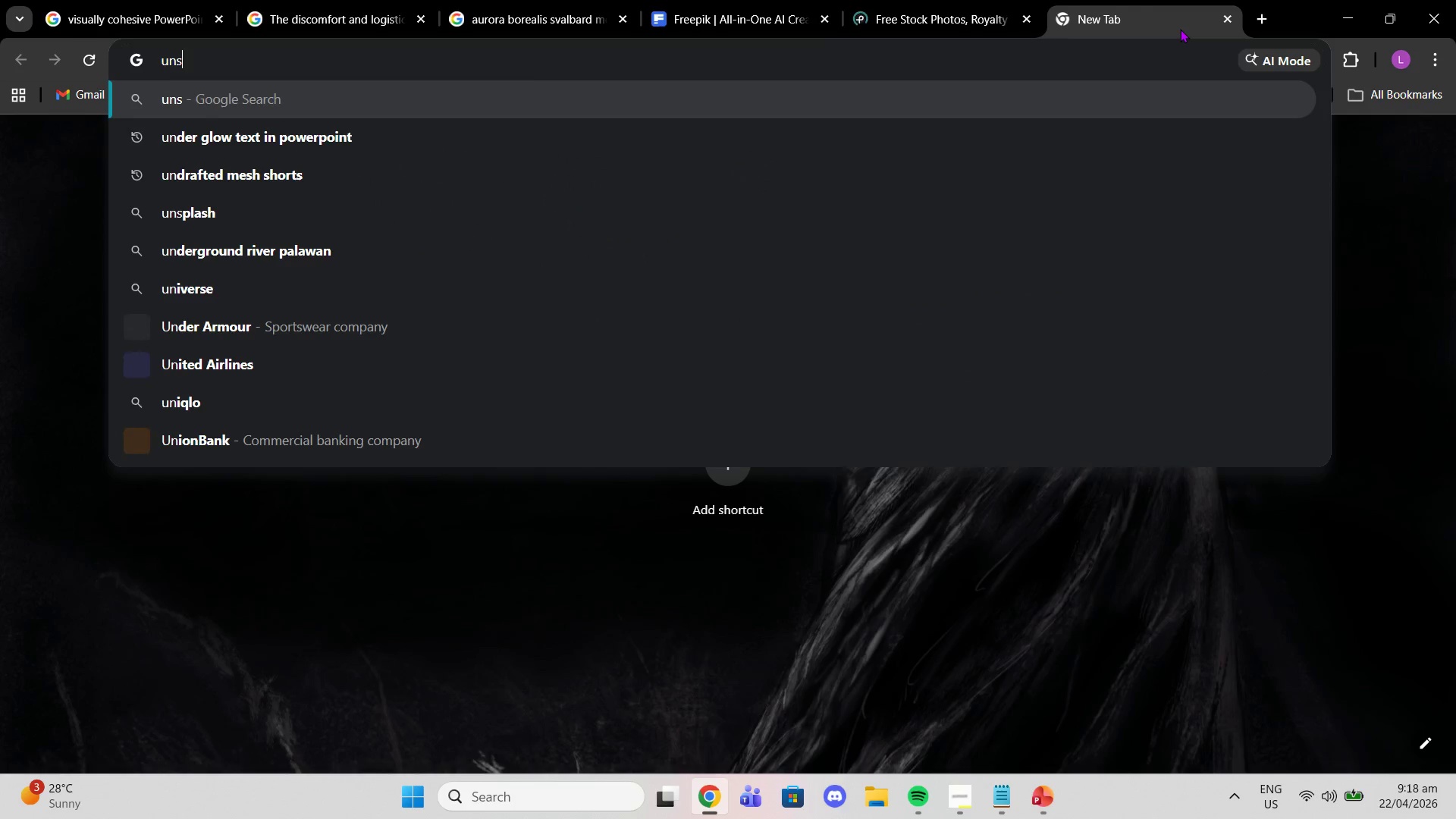 
key(Enter)
 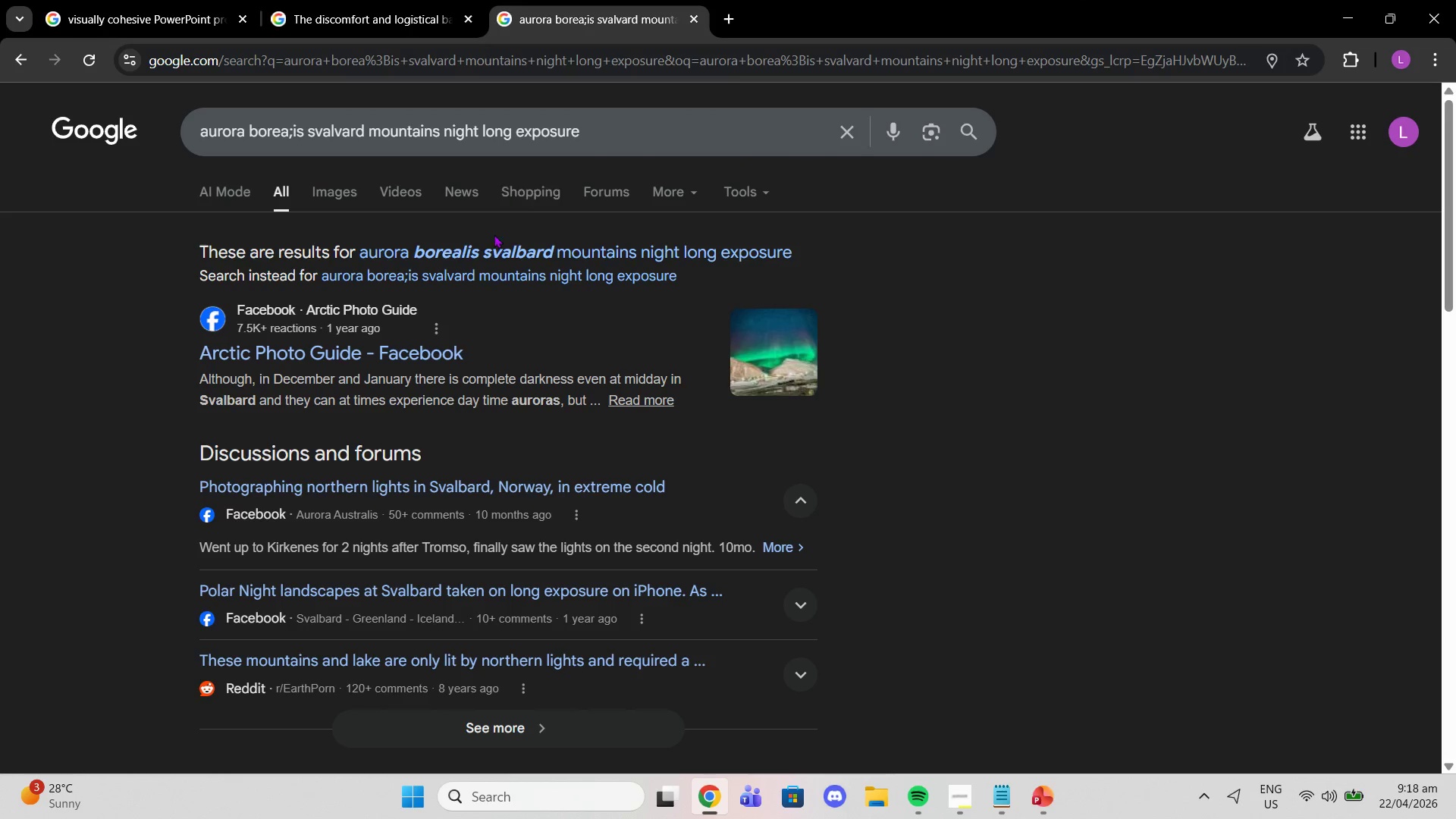 
left_click([352, 193])
 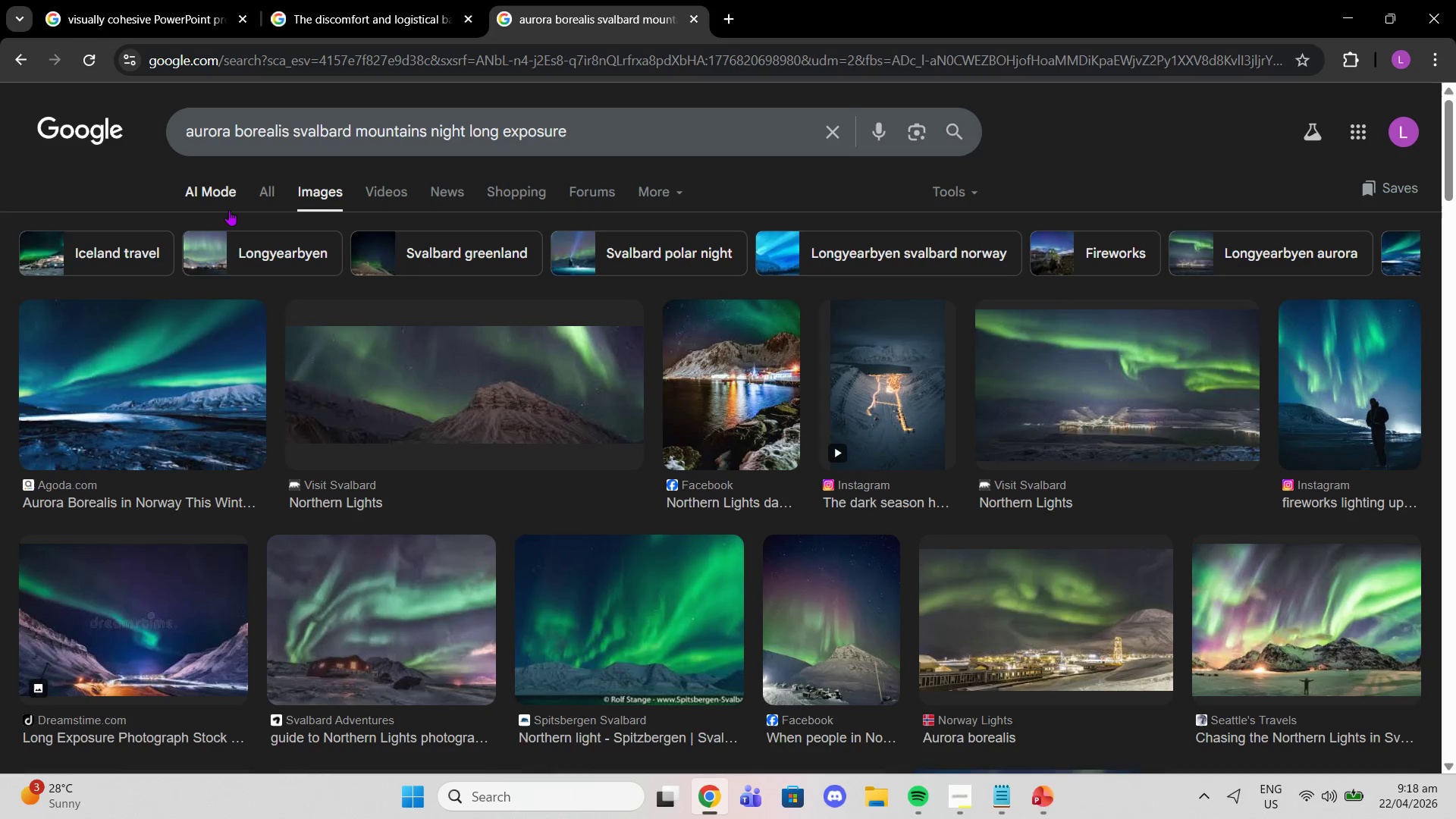 
left_click([253, 200])
 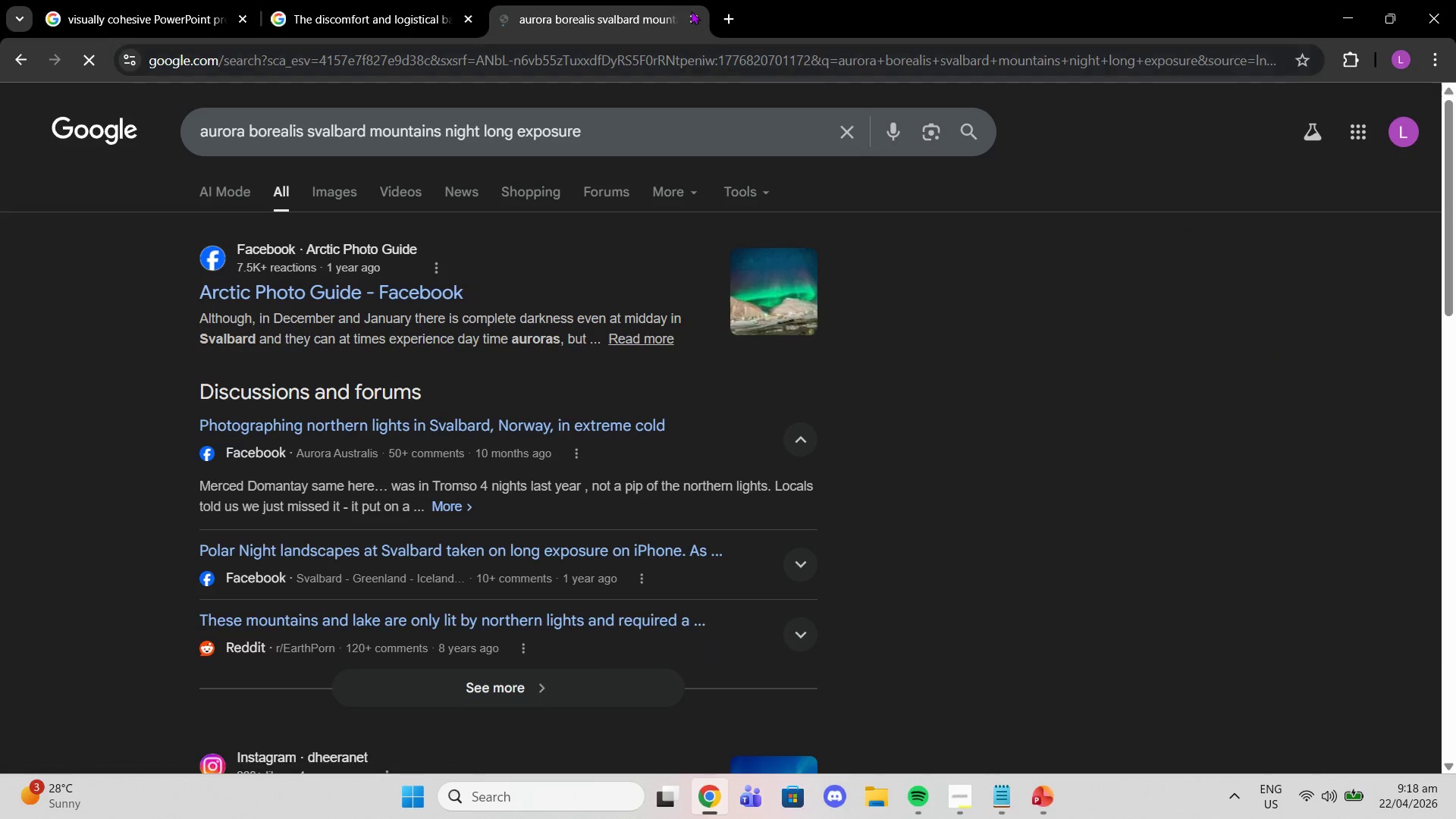 
left_click([726, 18])
 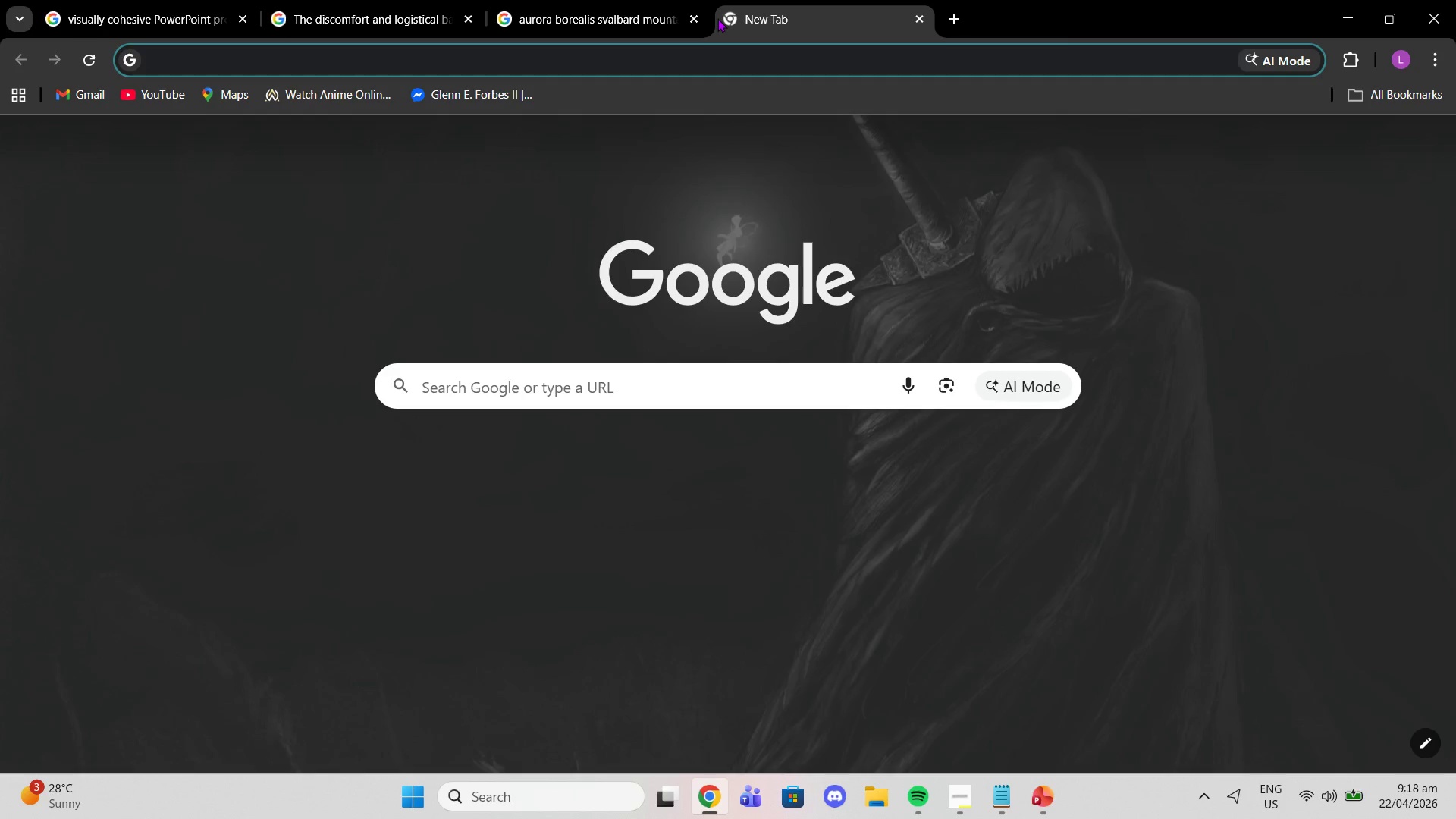 
type(free)
 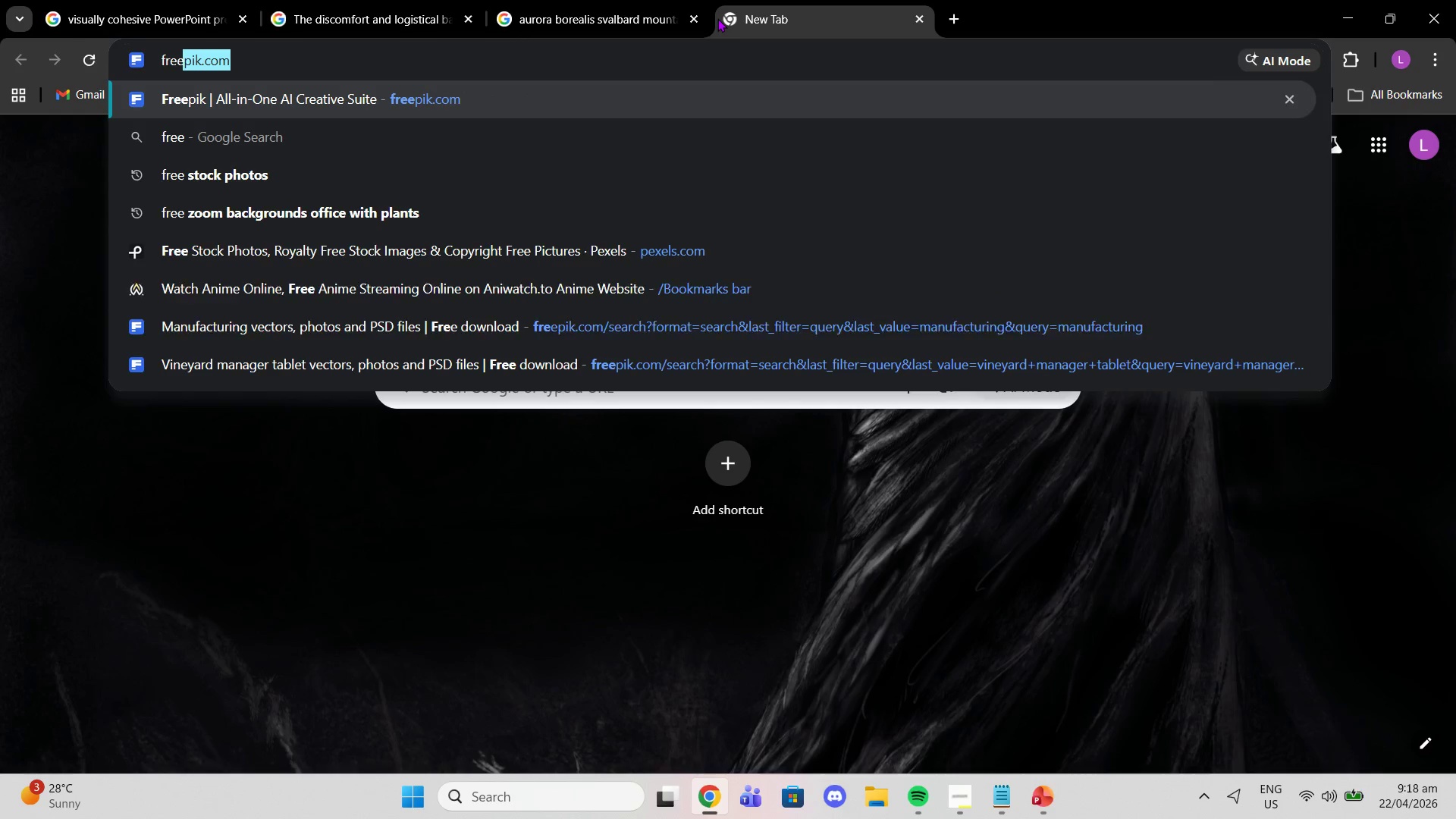 
key(Enter)
 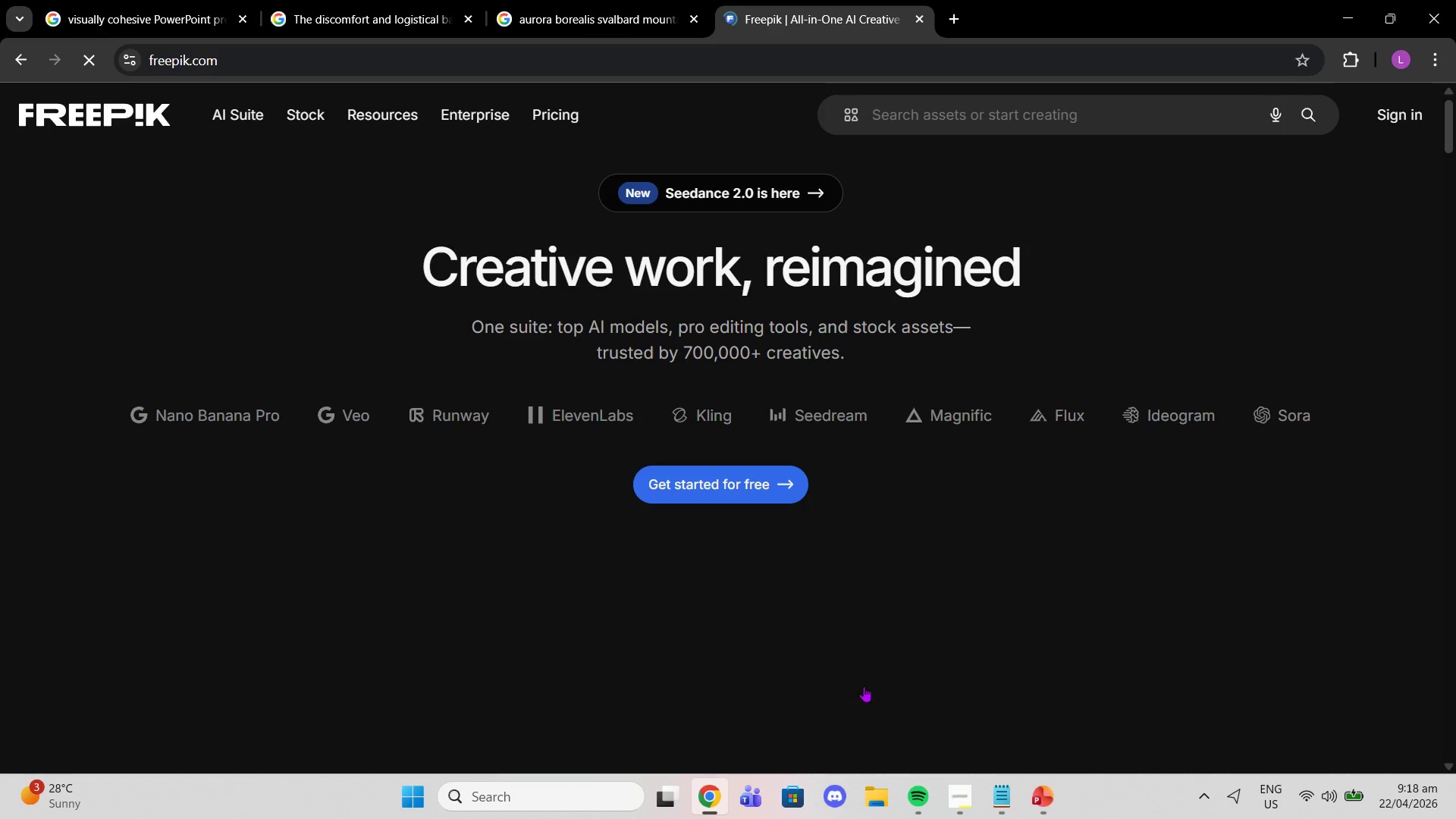 
left_click([999, 786])
 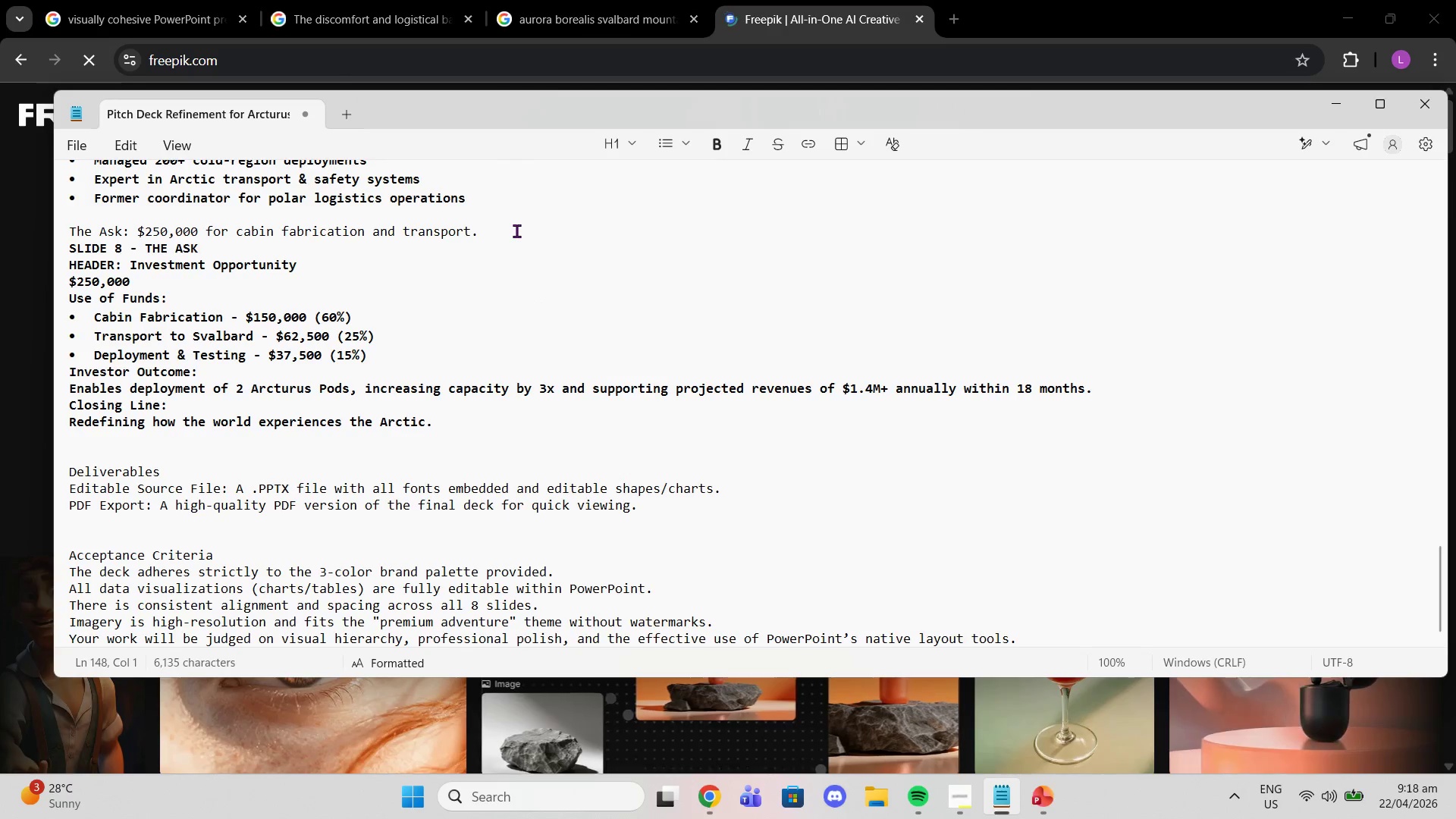 
scroll: coordinate [588, 209], scroll_direction: up, amount: 24.0
 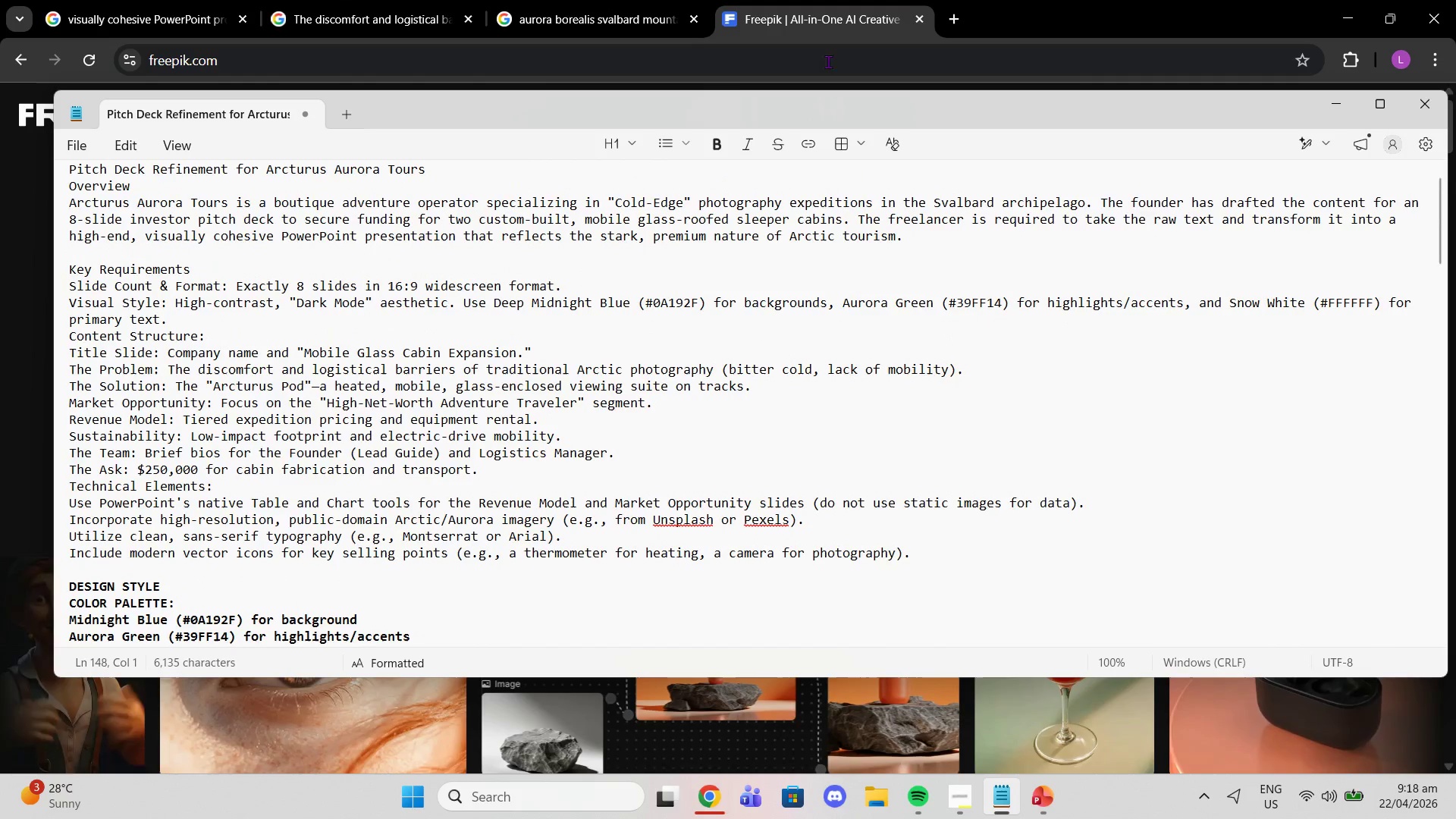 
left_click([1037, 0])
 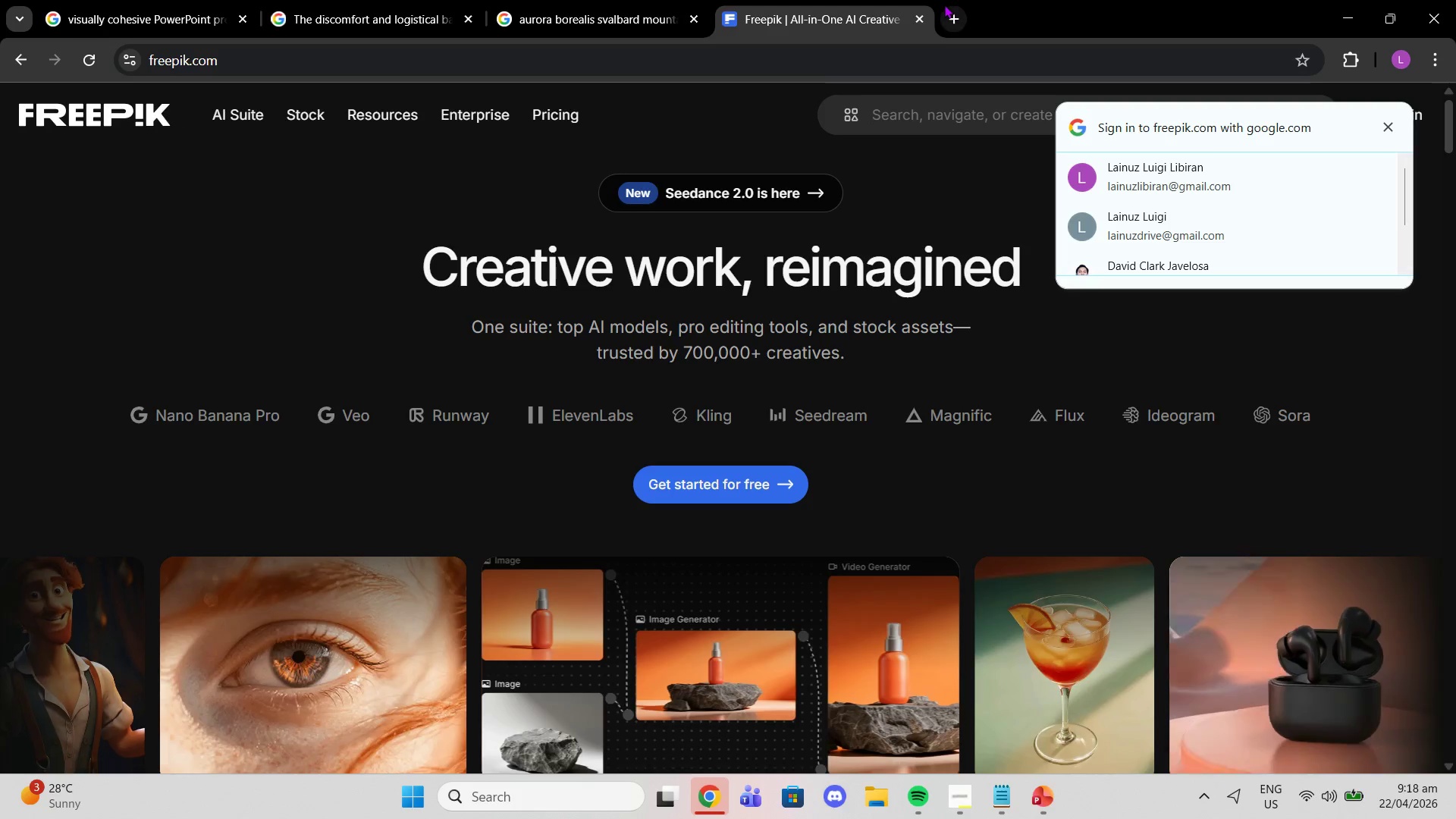 
left_click([944, 5])
 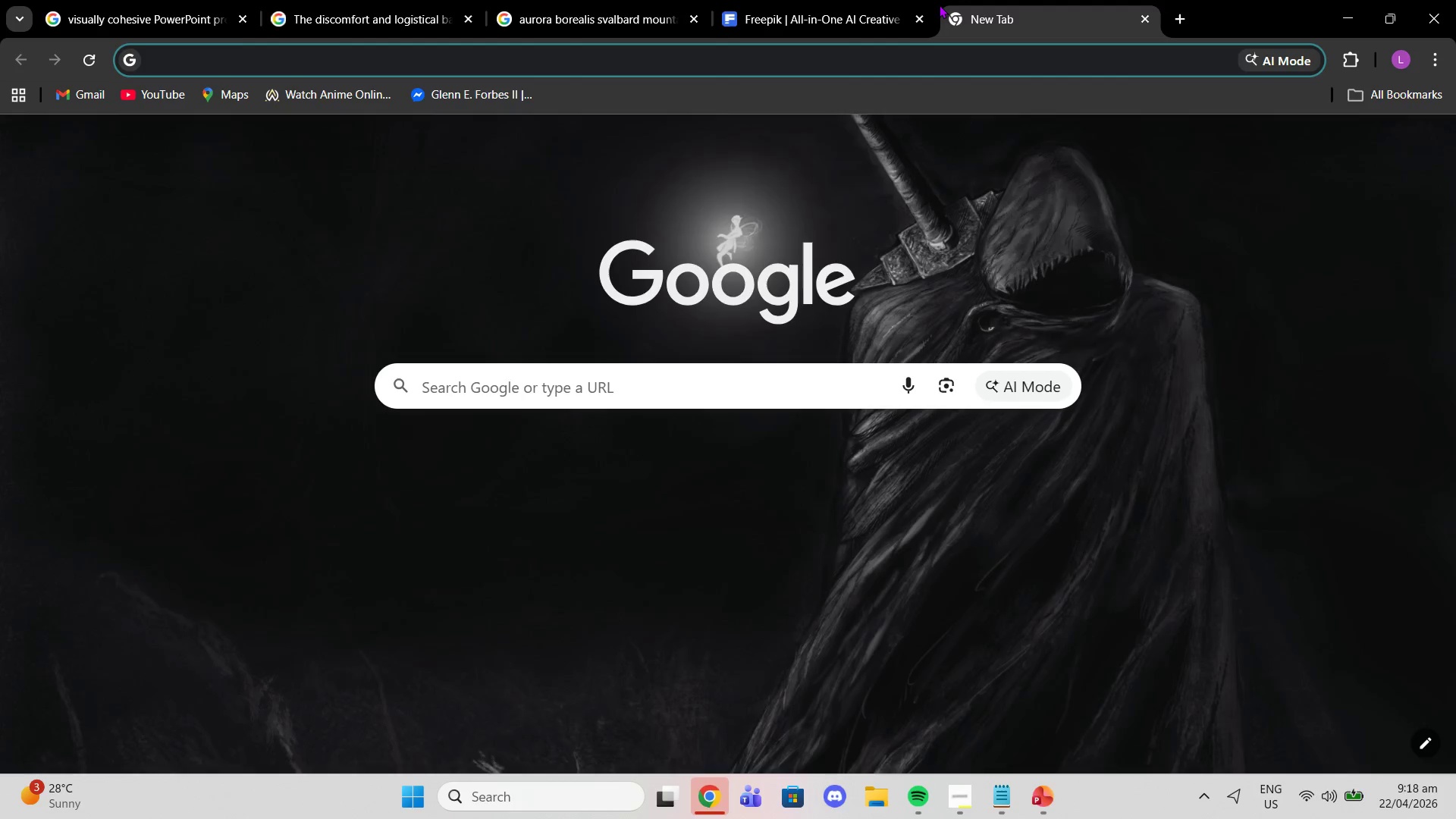 
type(pexels)
 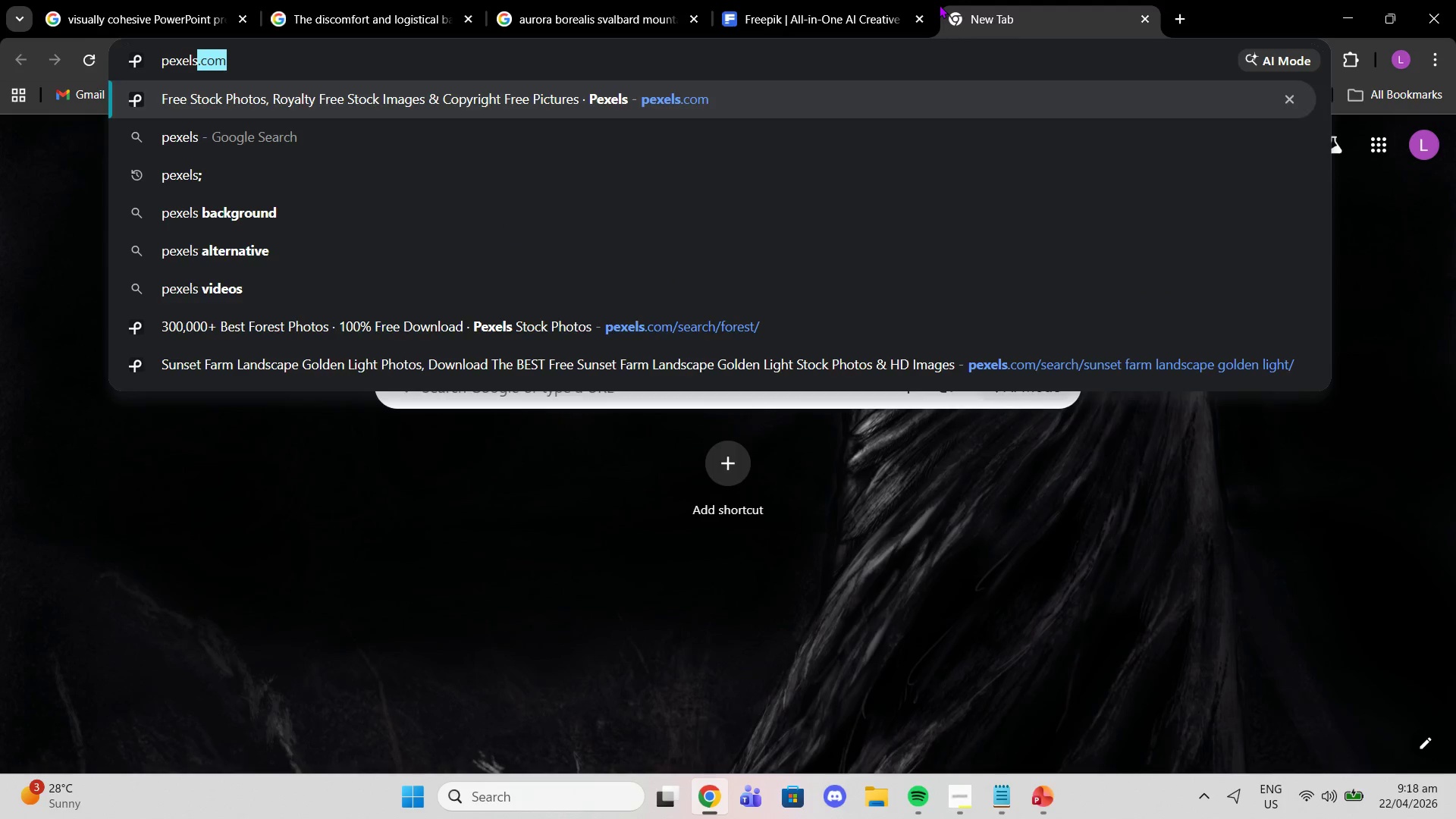 
key(Enter)
 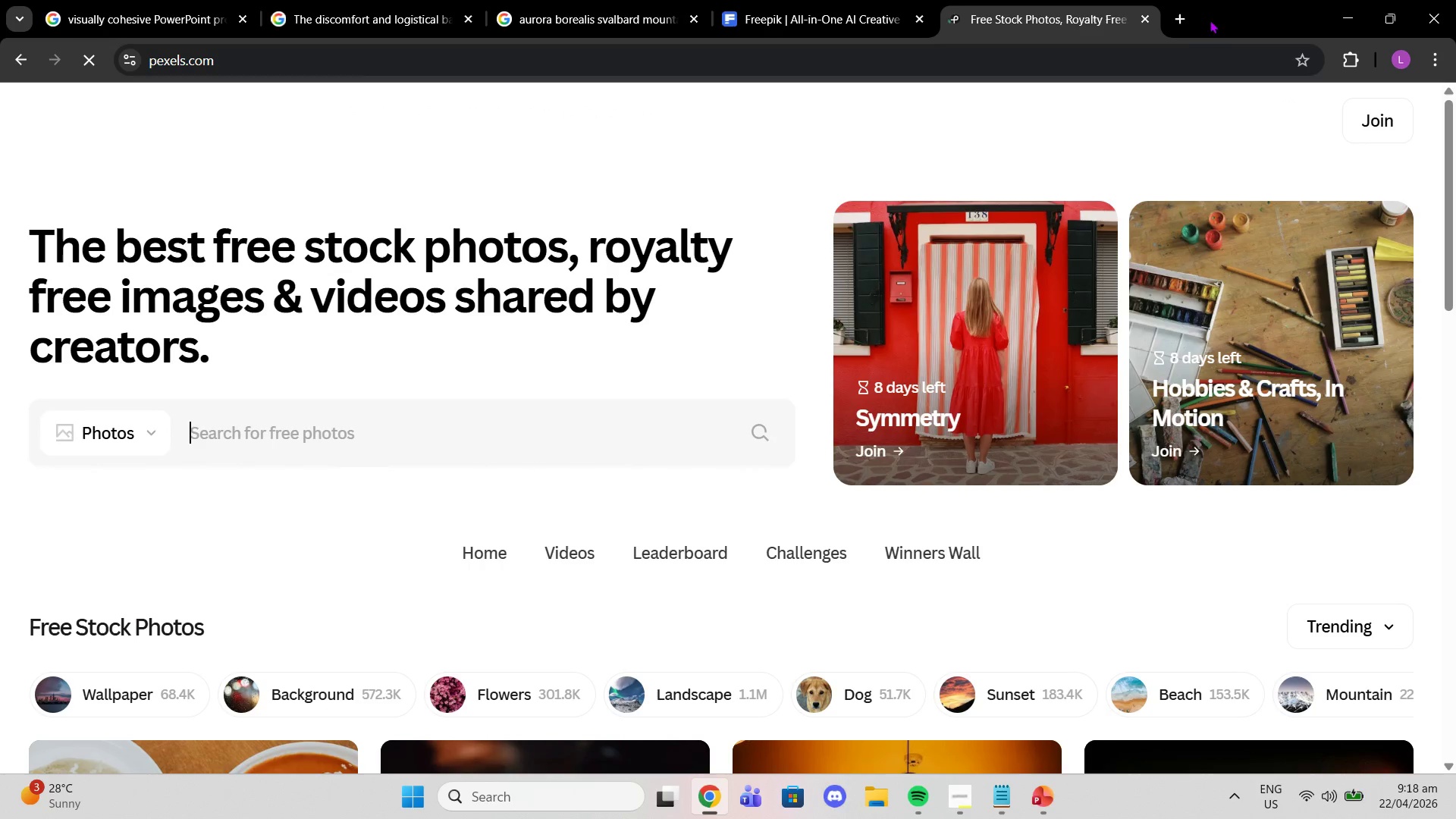 
left_click([1179, 30])
 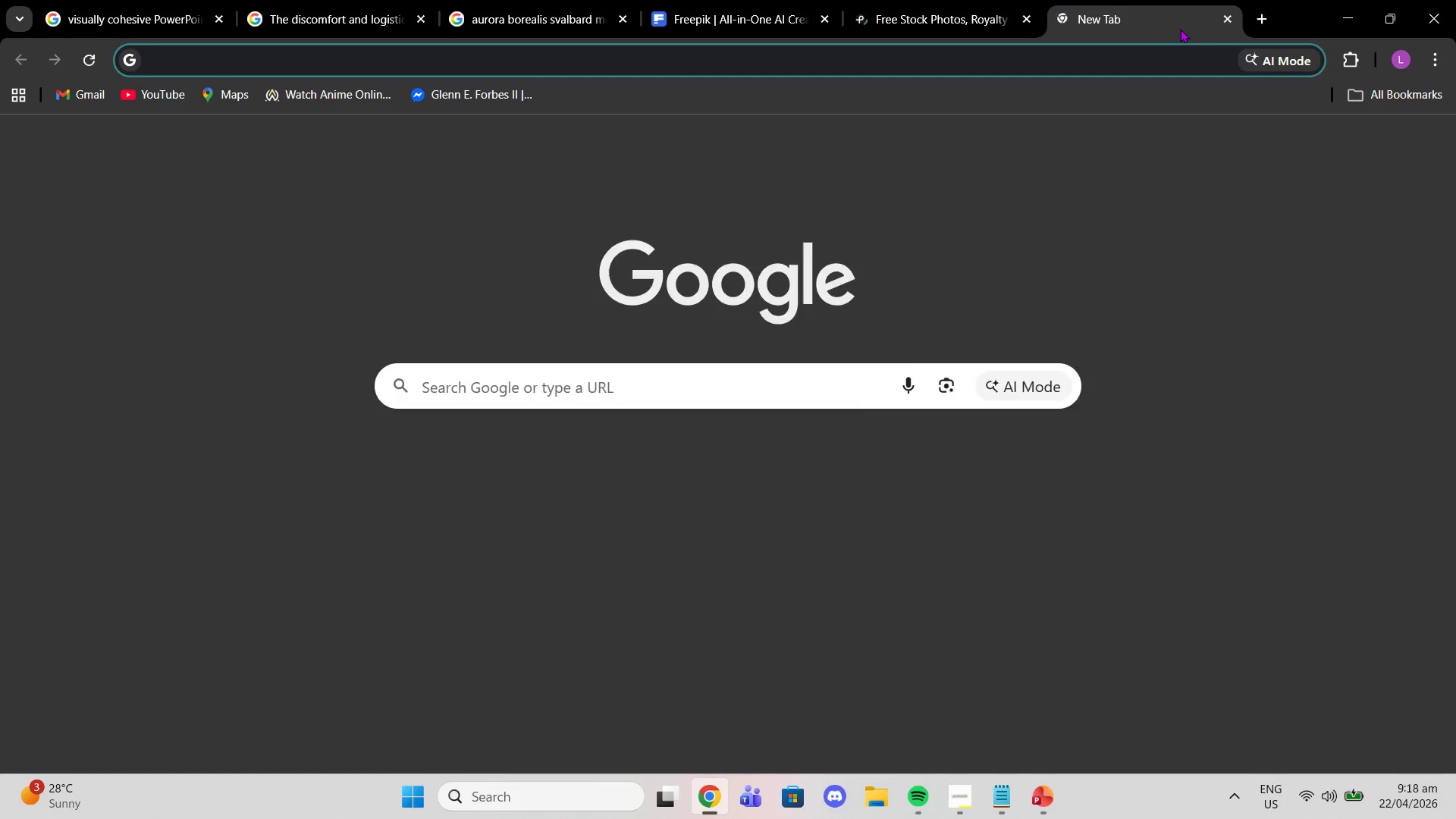 
type(nsplash)
 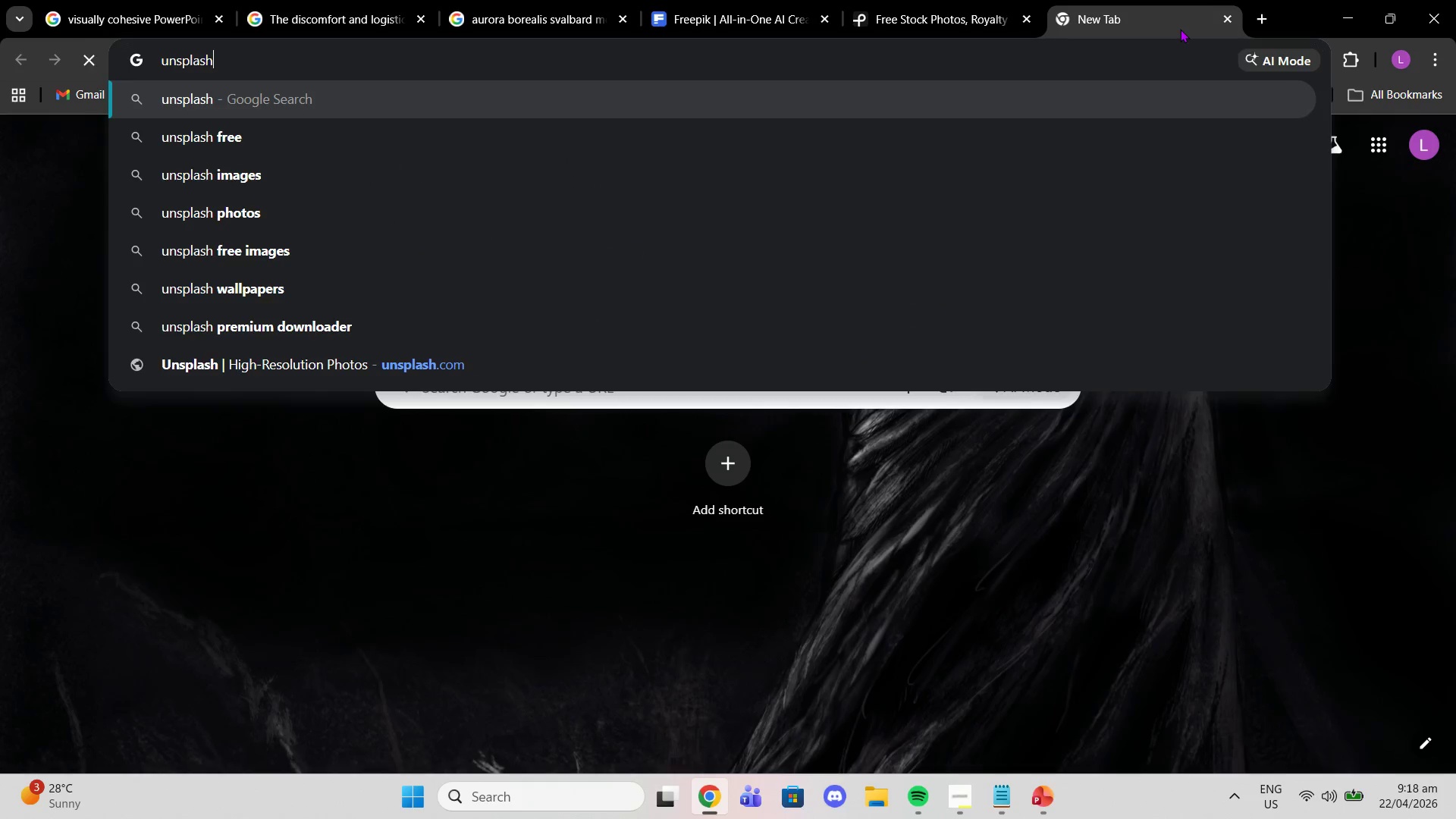 
key(Enter)
 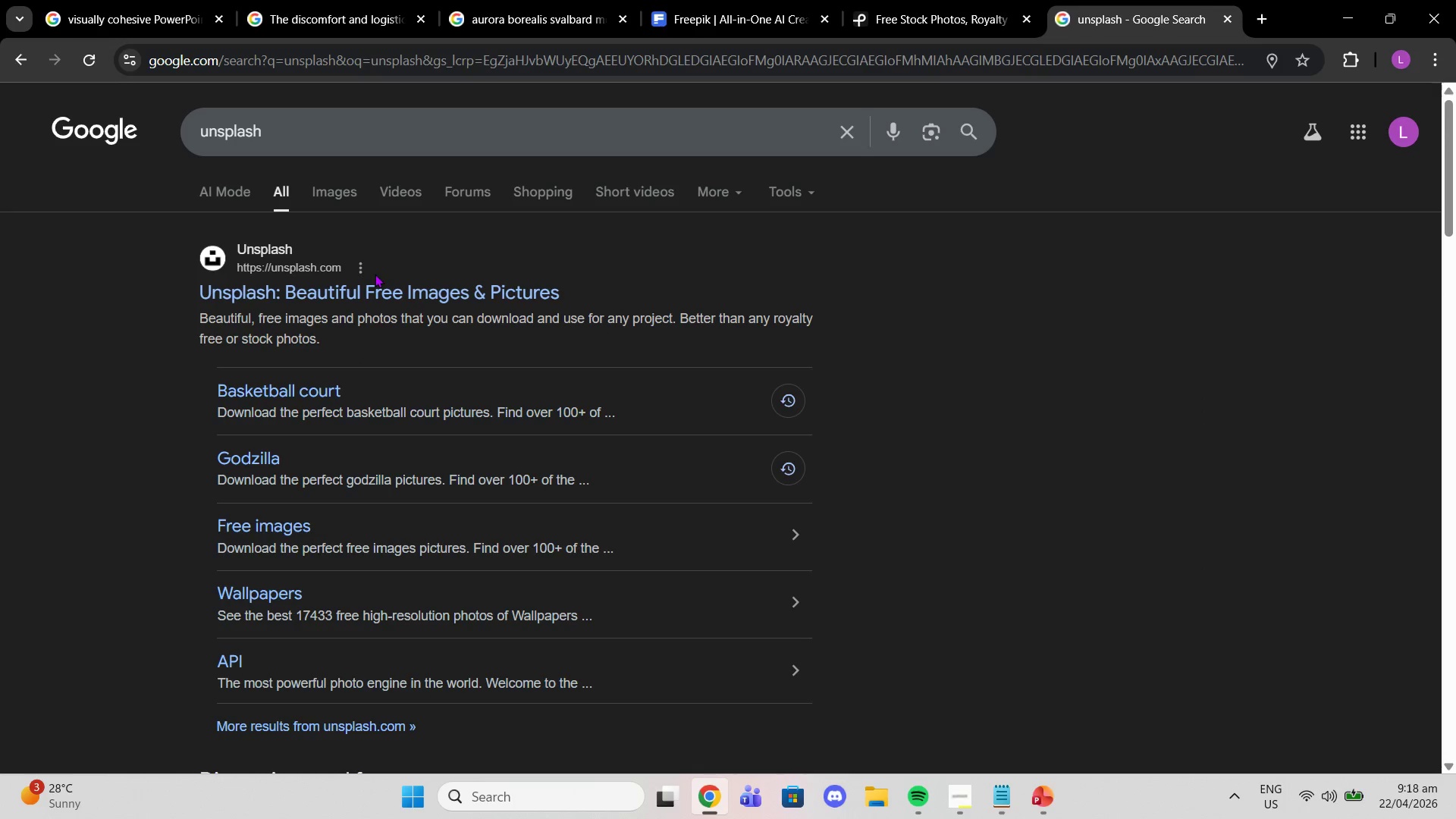 
left_click([378, 285])
 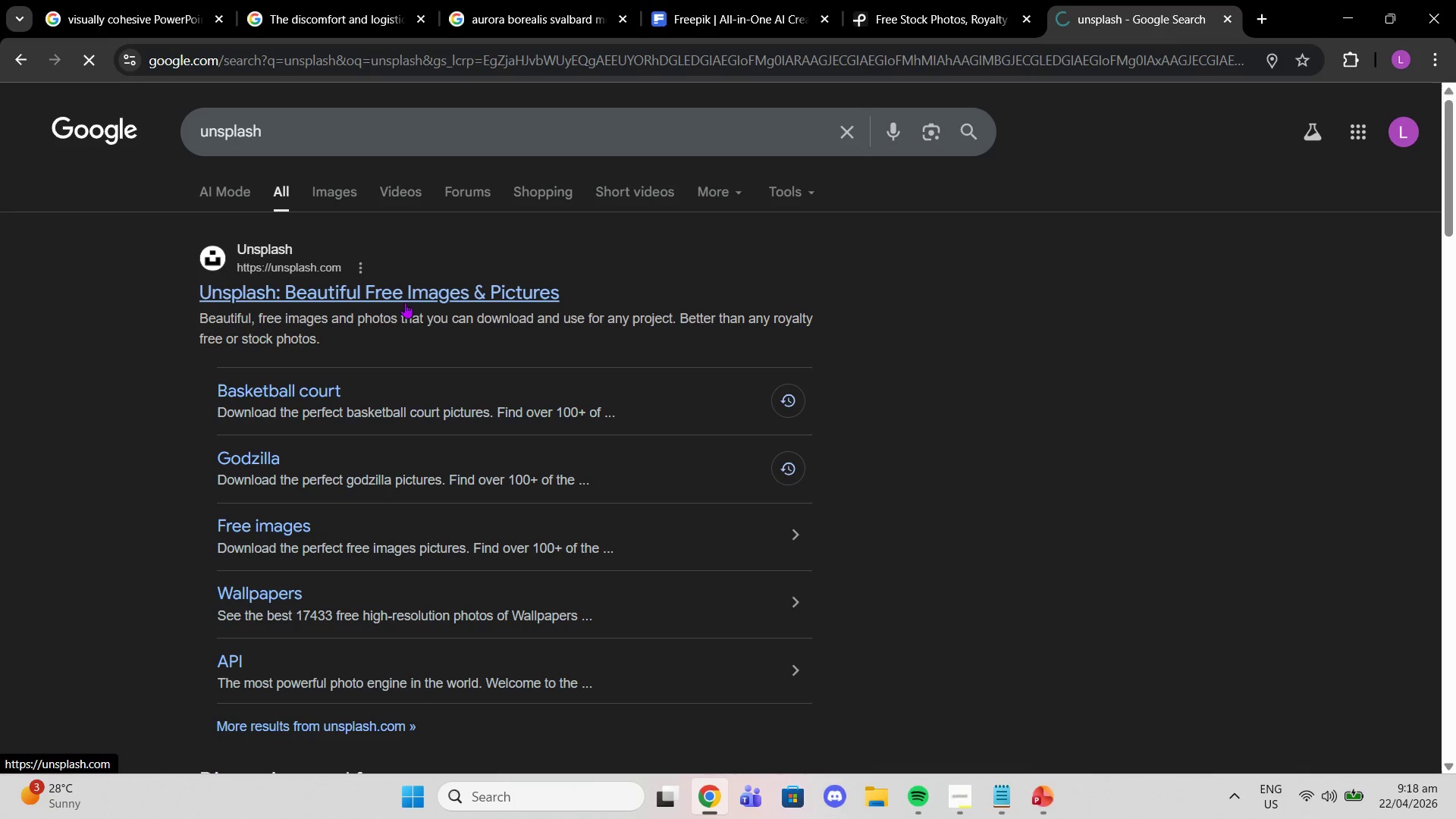 
left_click([406, 303])
 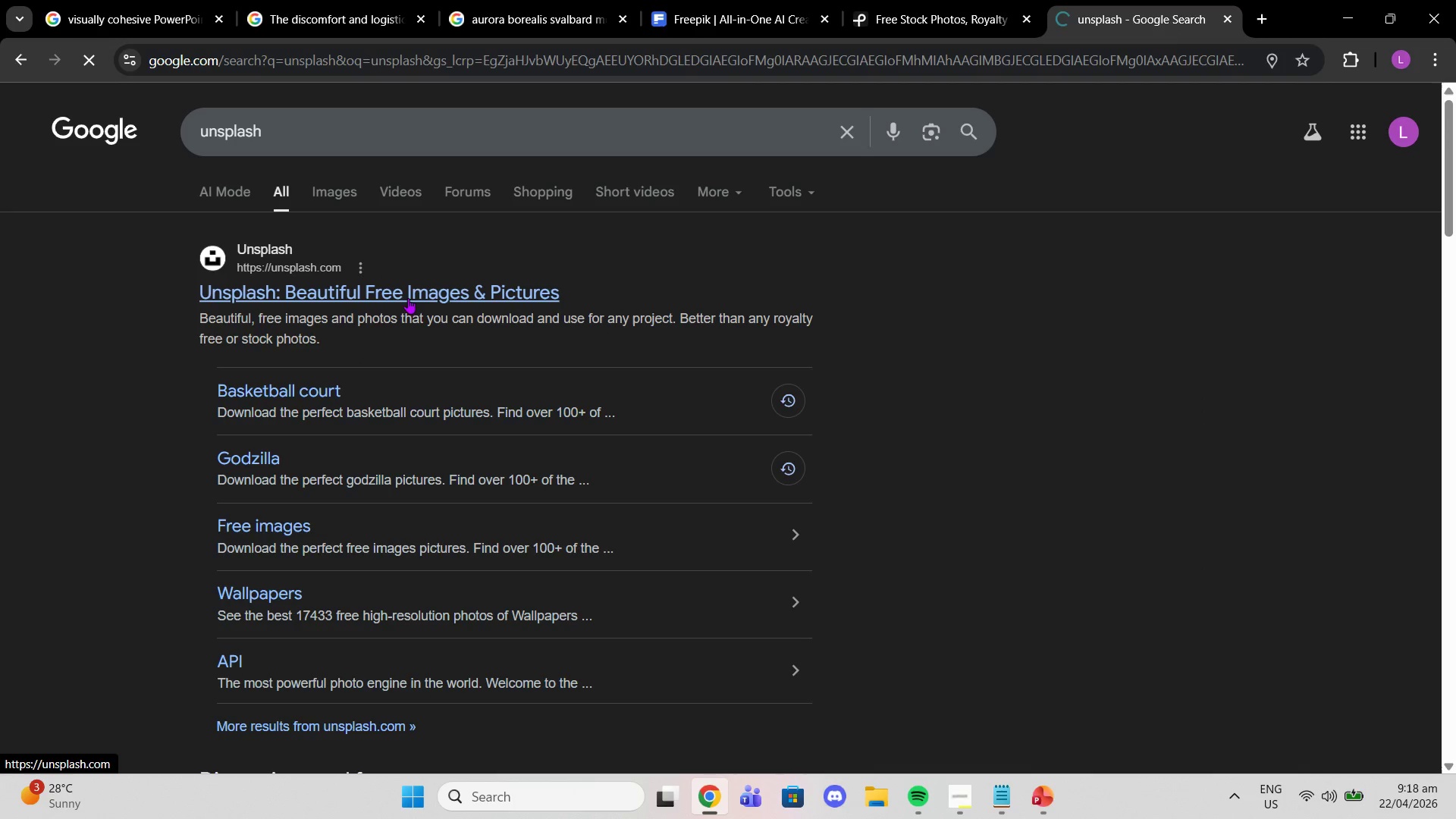 
left_click([410, 291])
 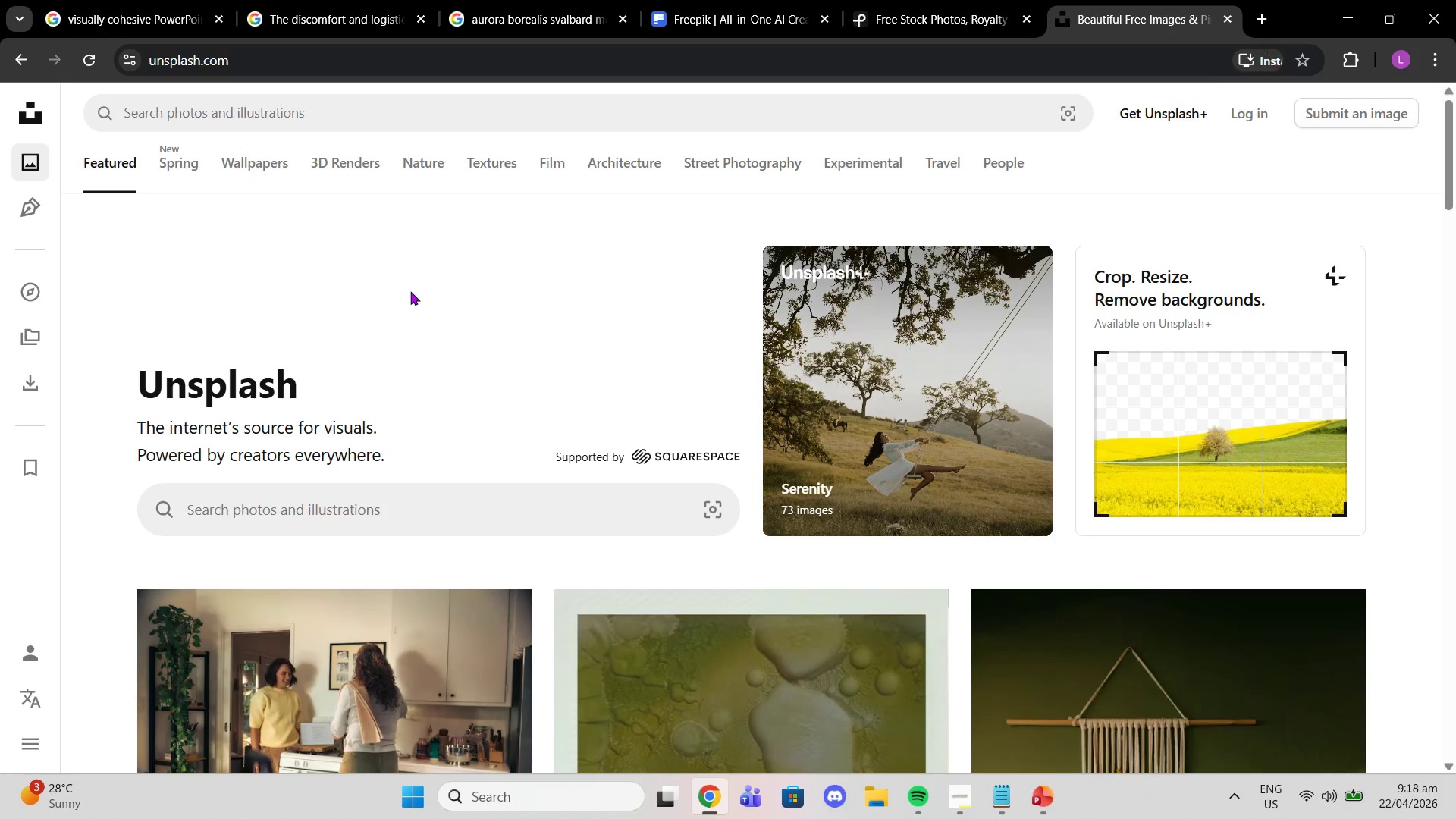 
left_click([515, 0])
 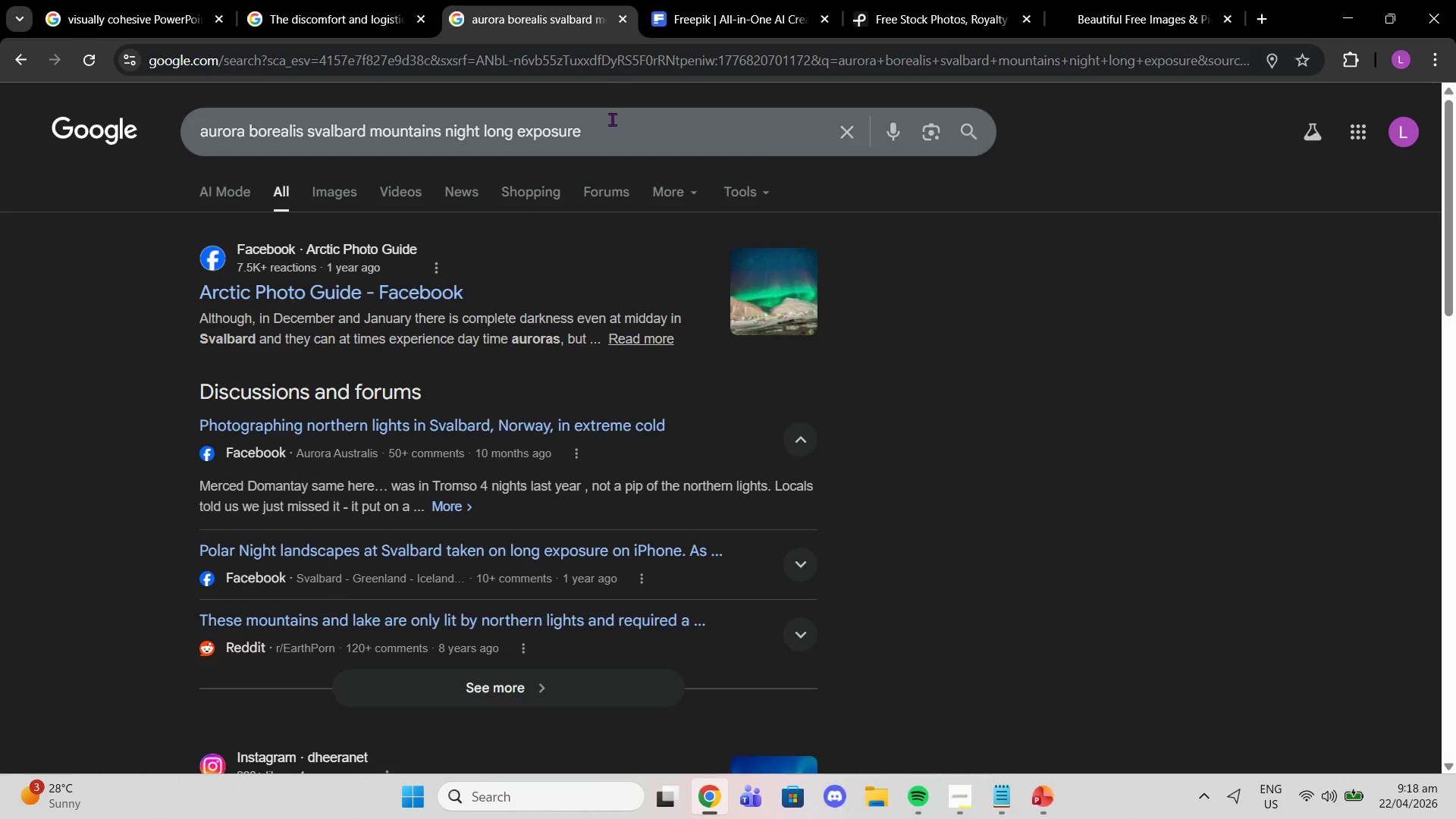 
left_click_drag(start_coordinate=[612, 119], to_coordinate=[0, 133])
 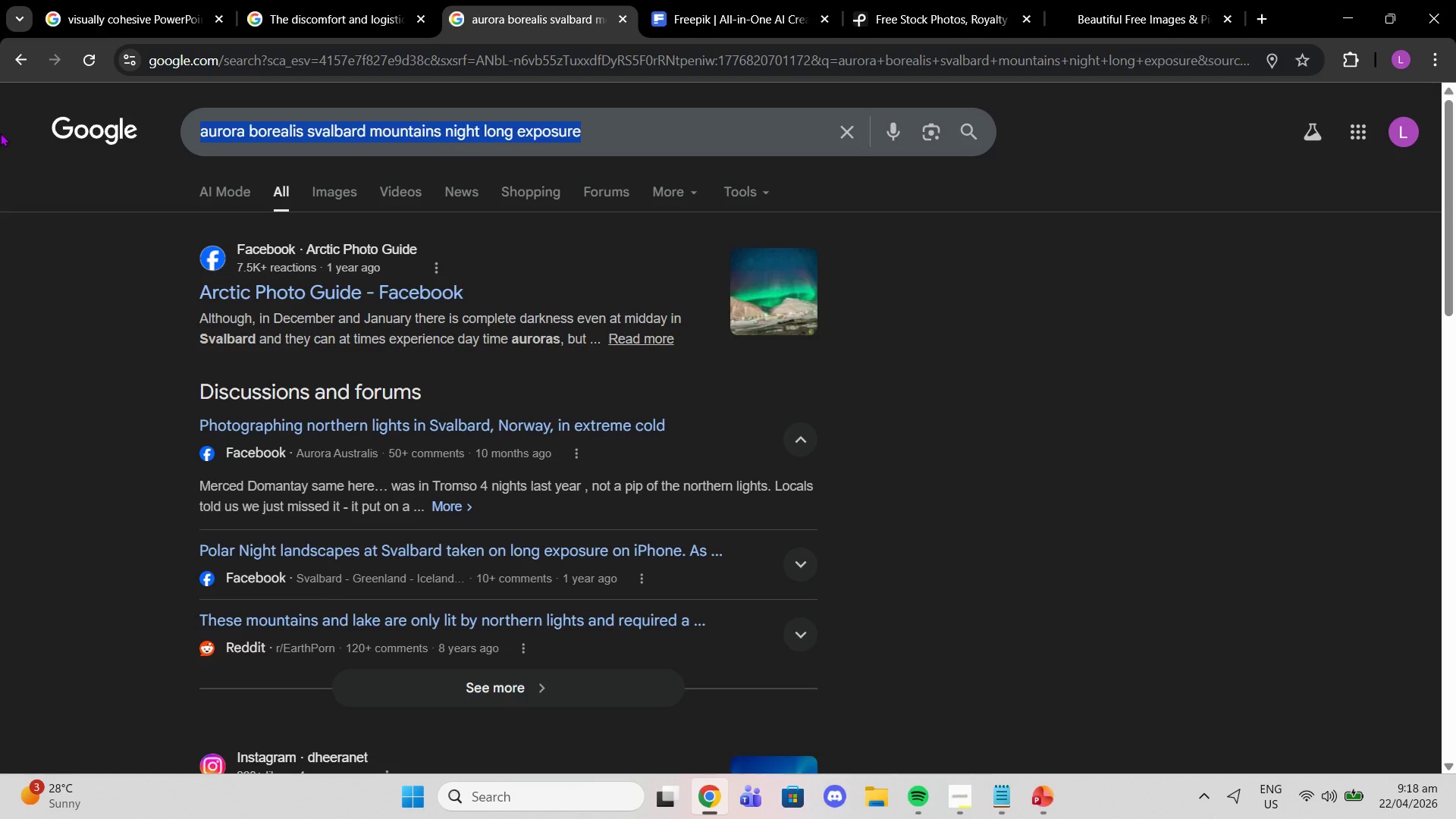 
key(Control+ControlLeft)
 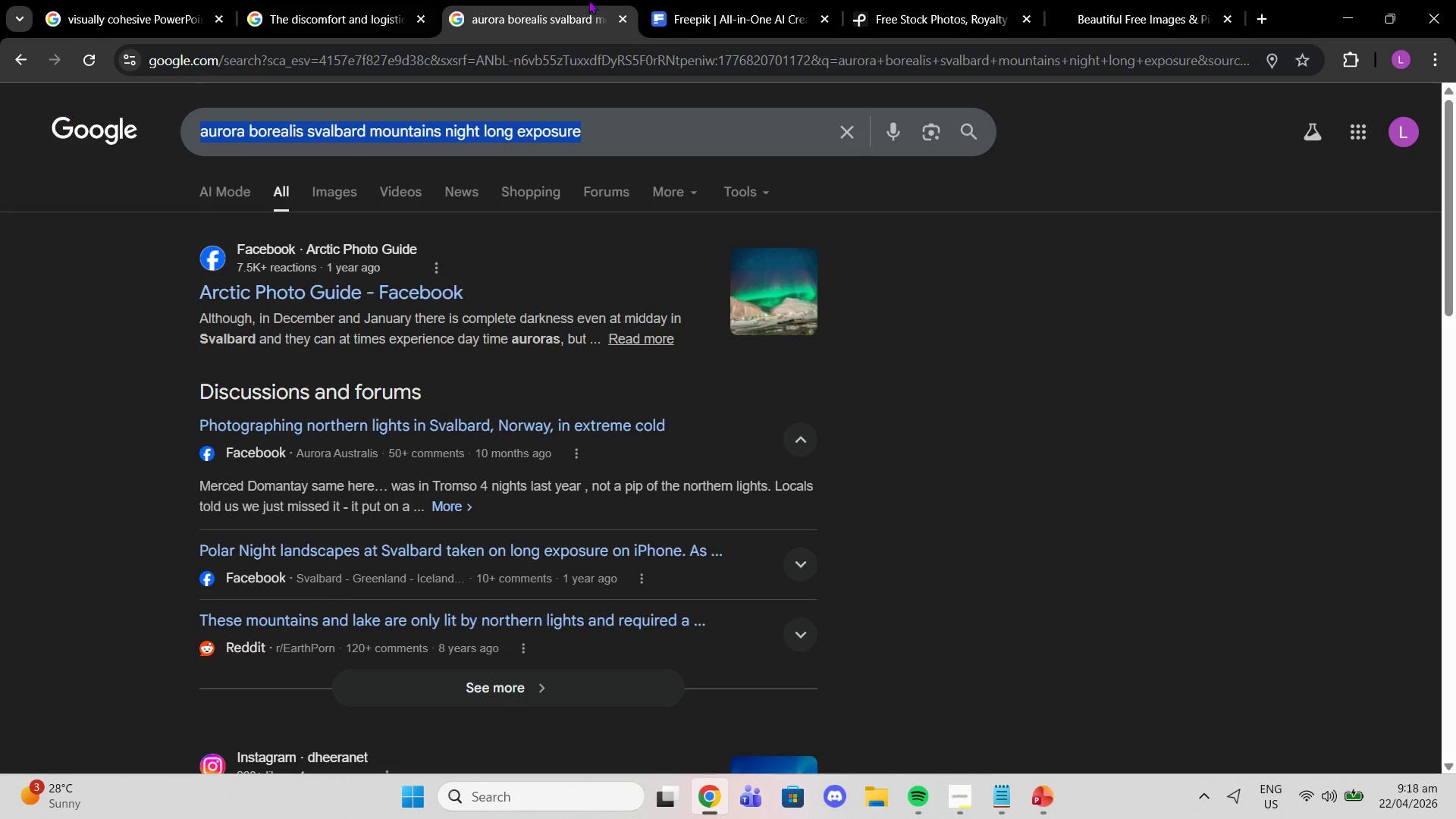 
key(Control+C)
 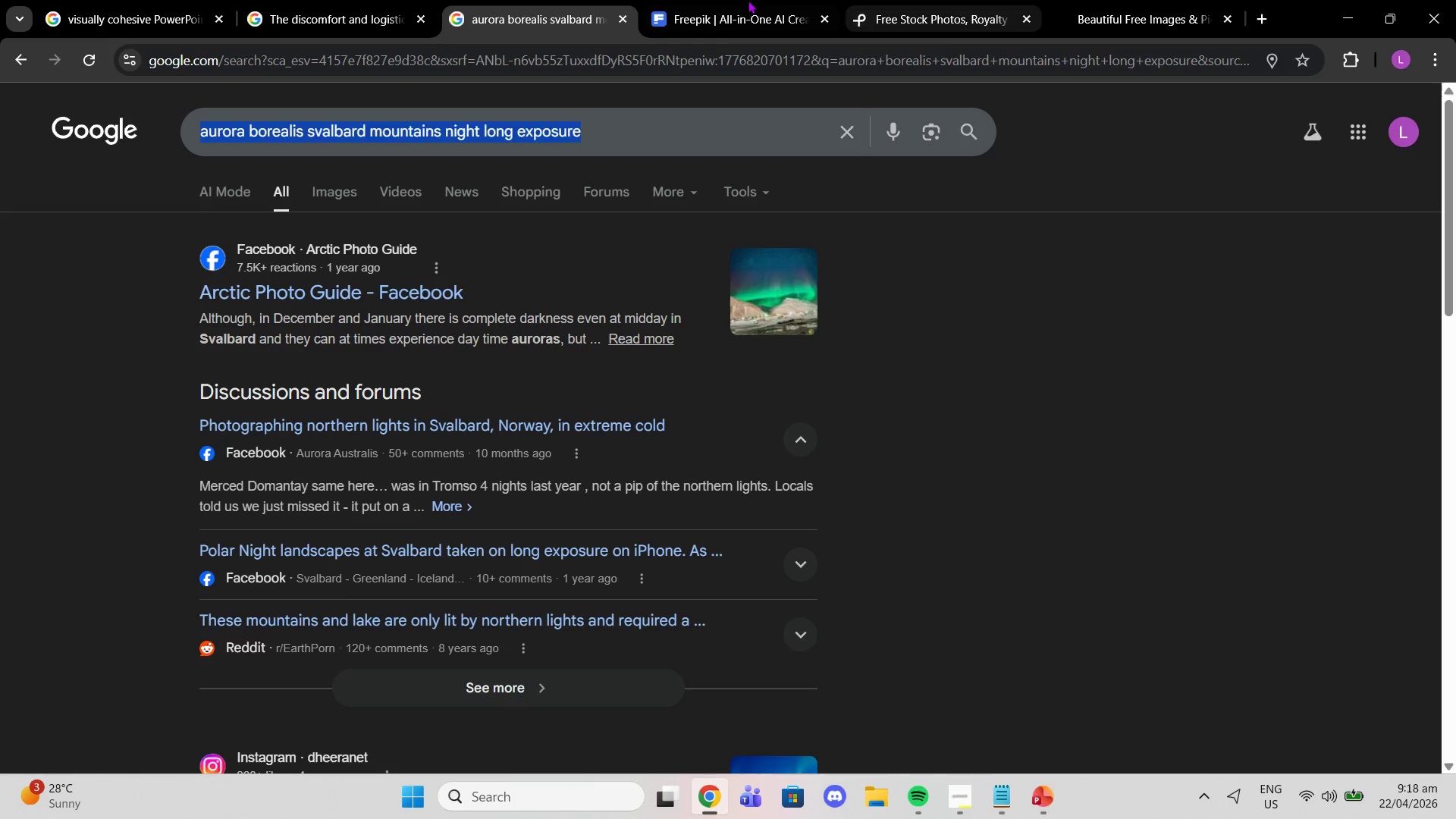 
left_click([736, 0])
 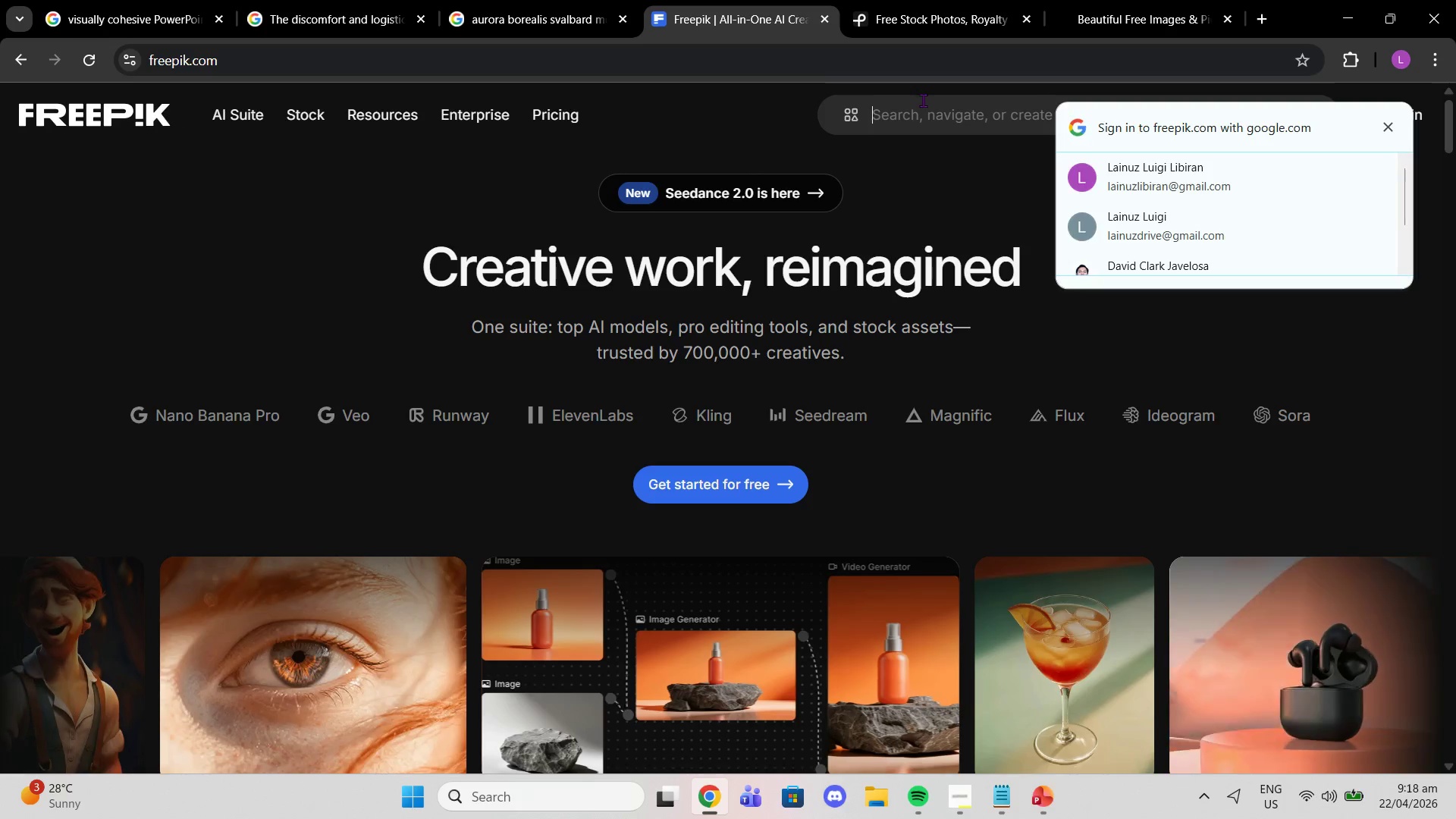 
key(Control+V)
 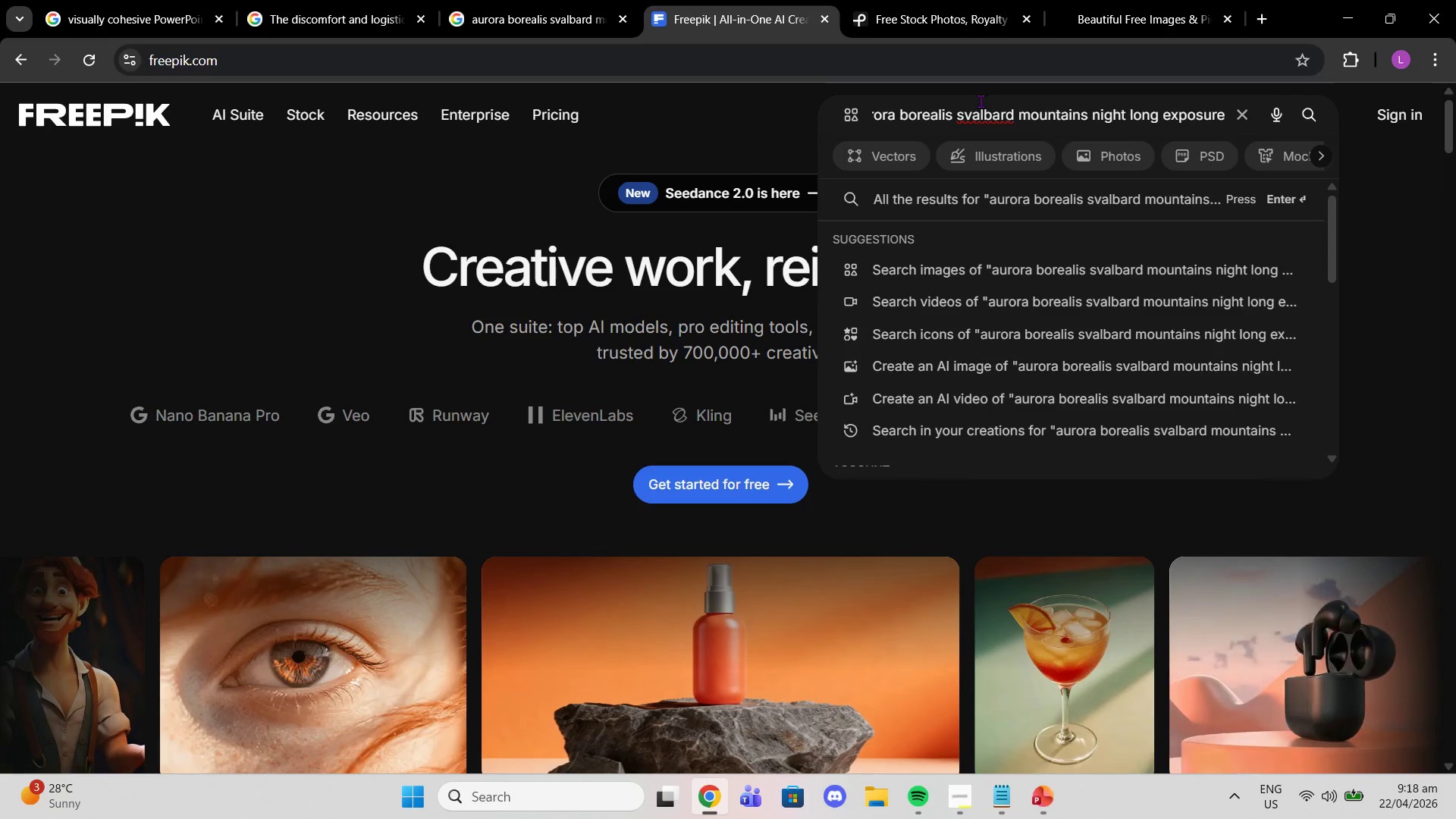 
key(Enter)
 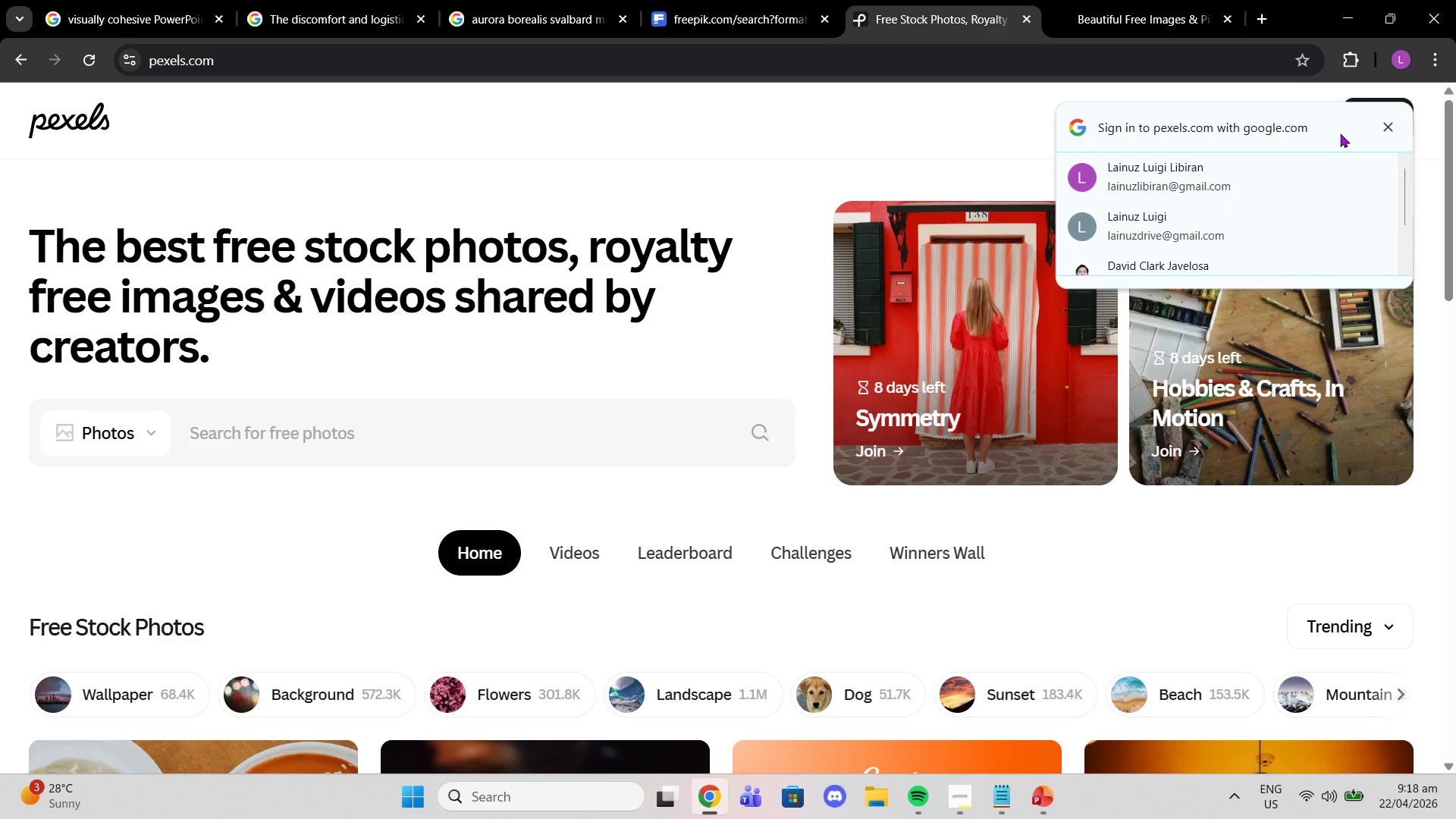 
left_click([1389, 118])
 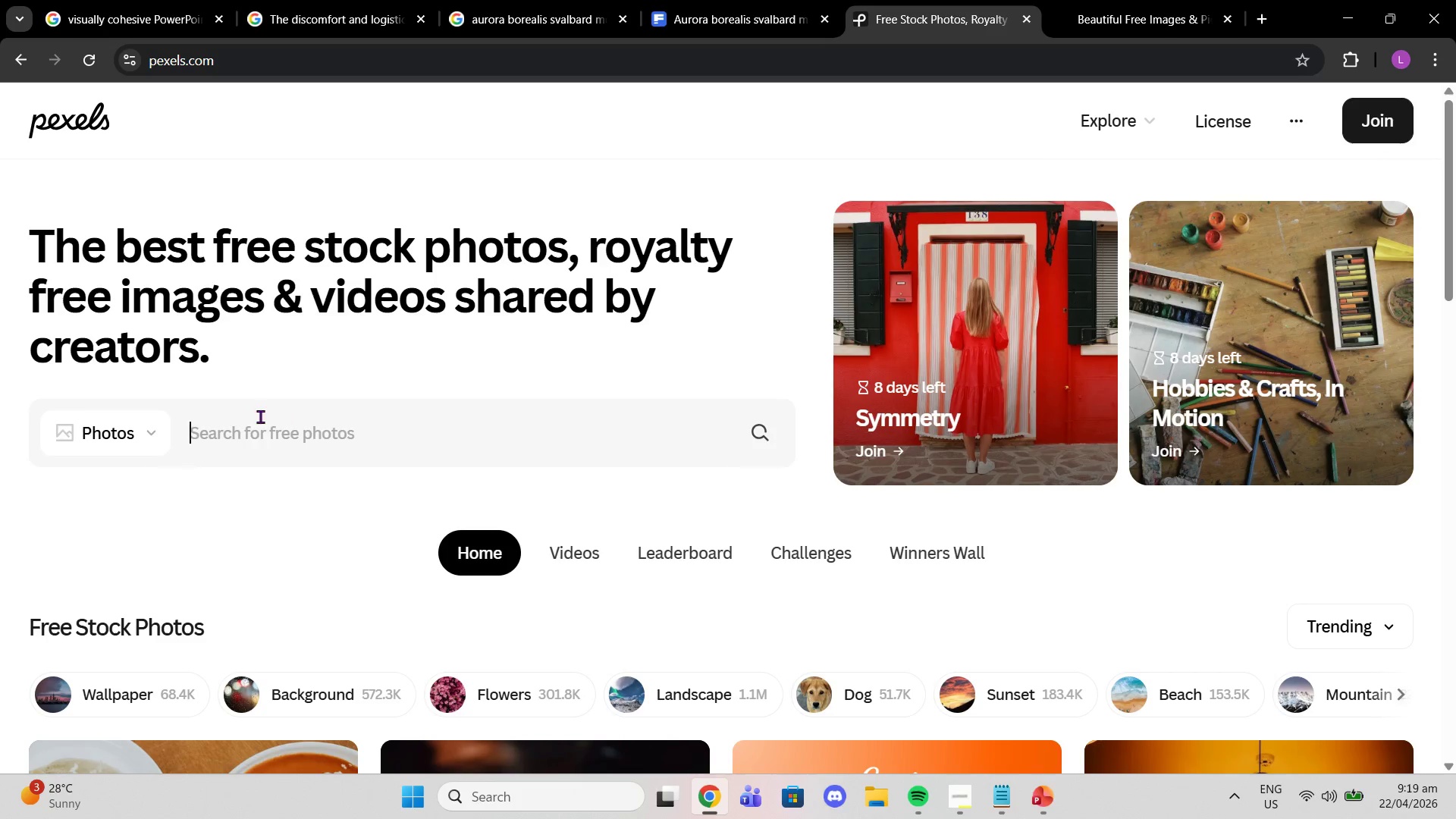 
left_click([248, 425])
 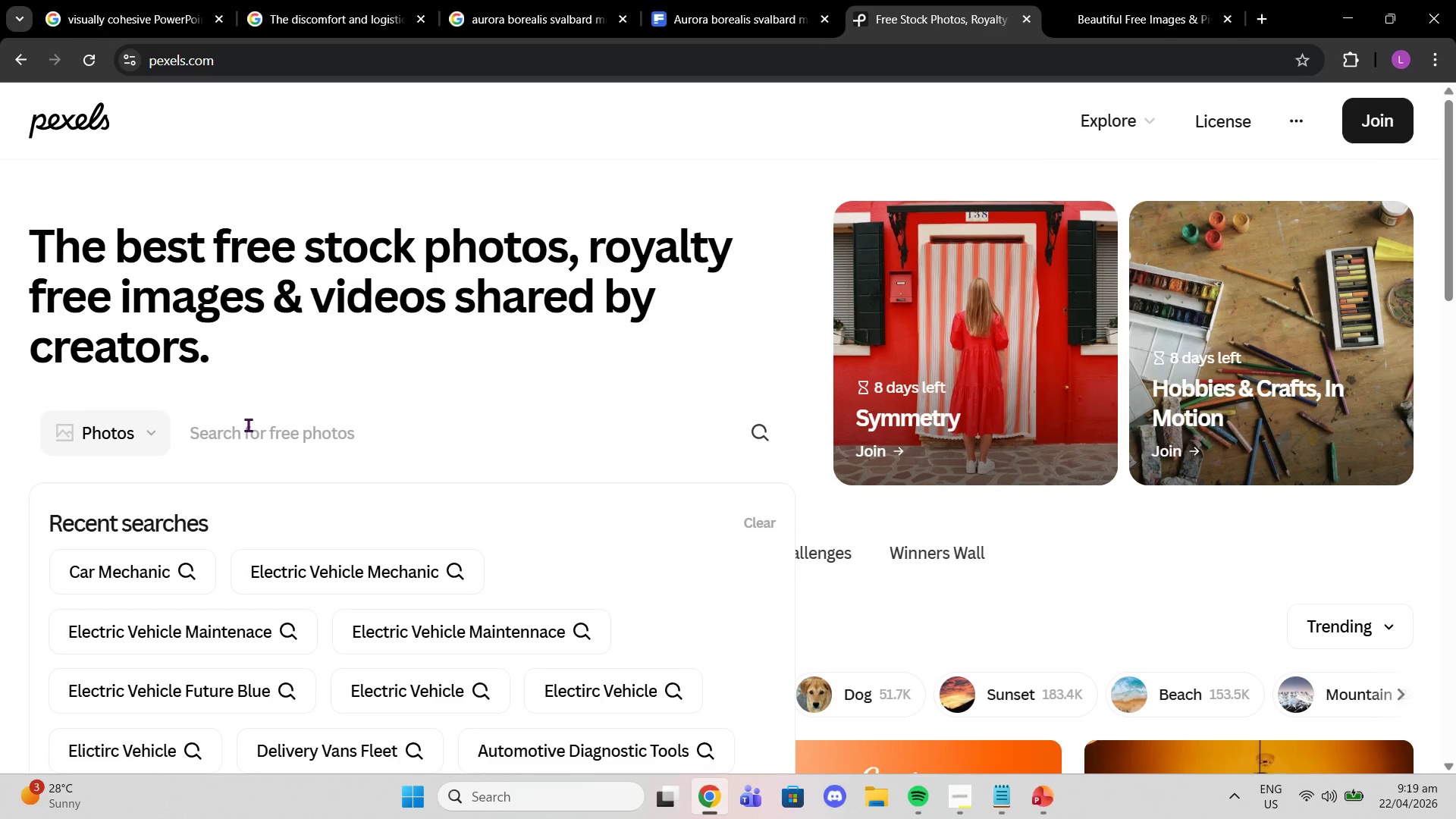 
key(Control+ControlLeft)
 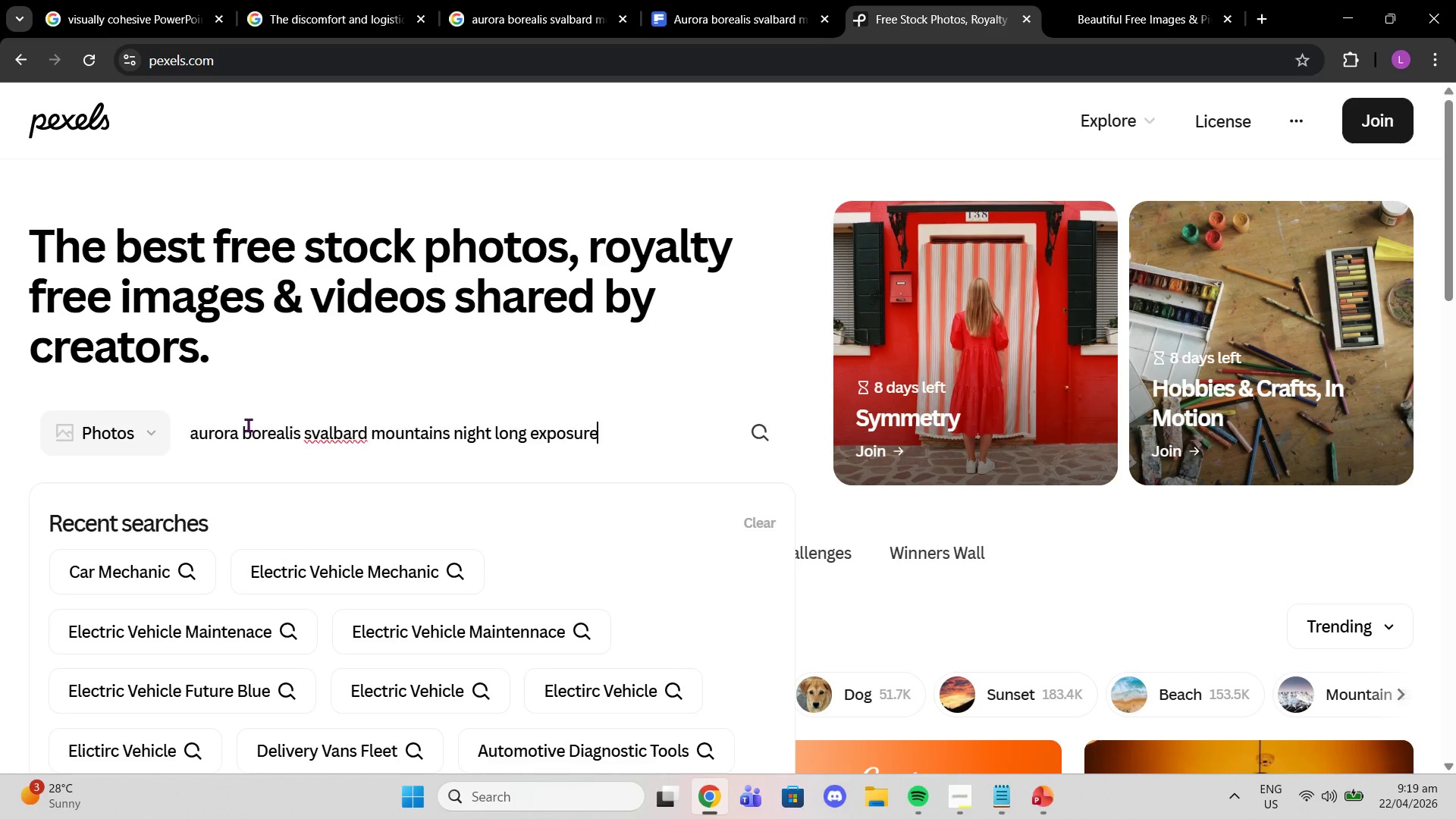 
key(Control+V)
 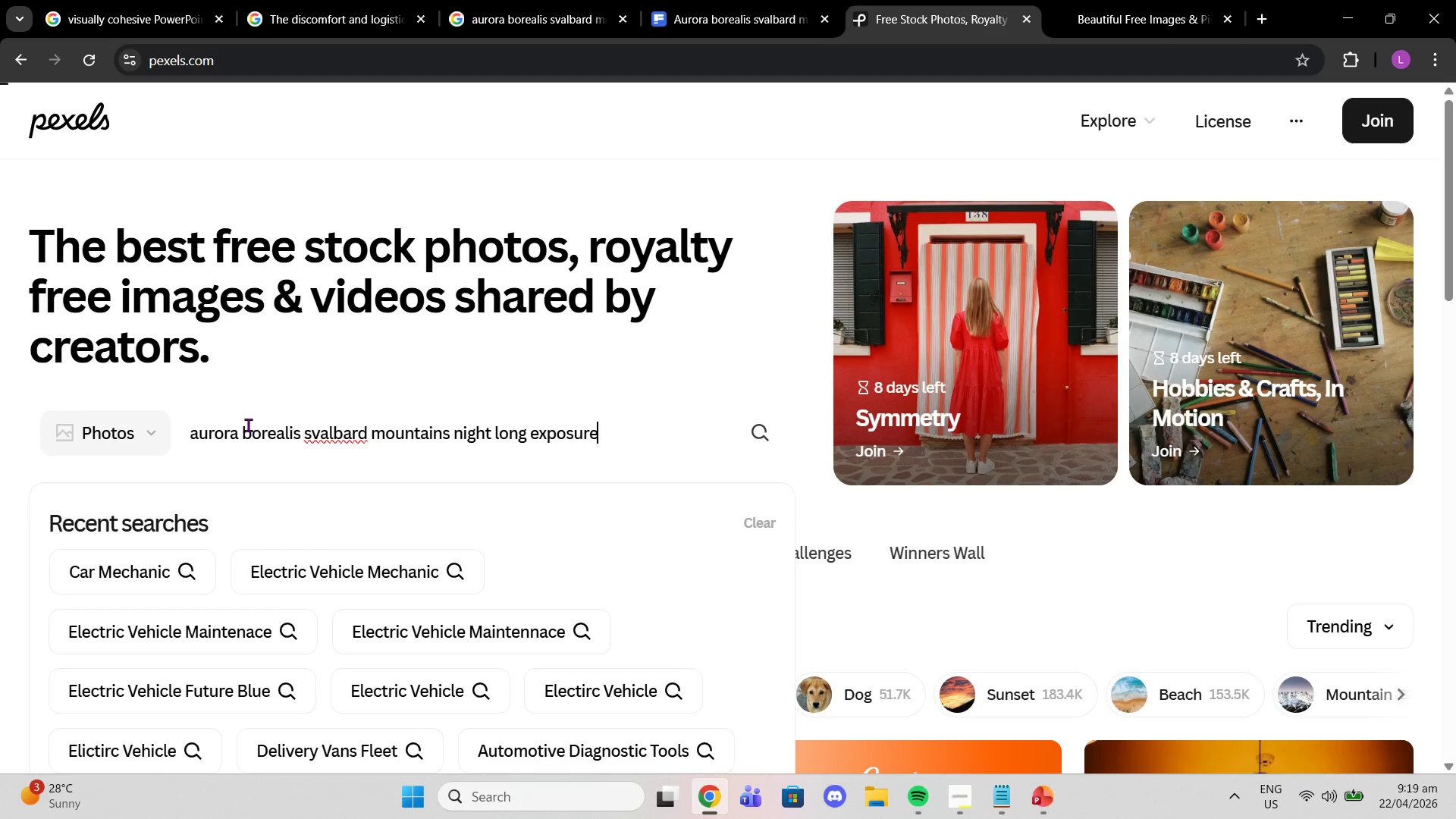 
key(Enter)
 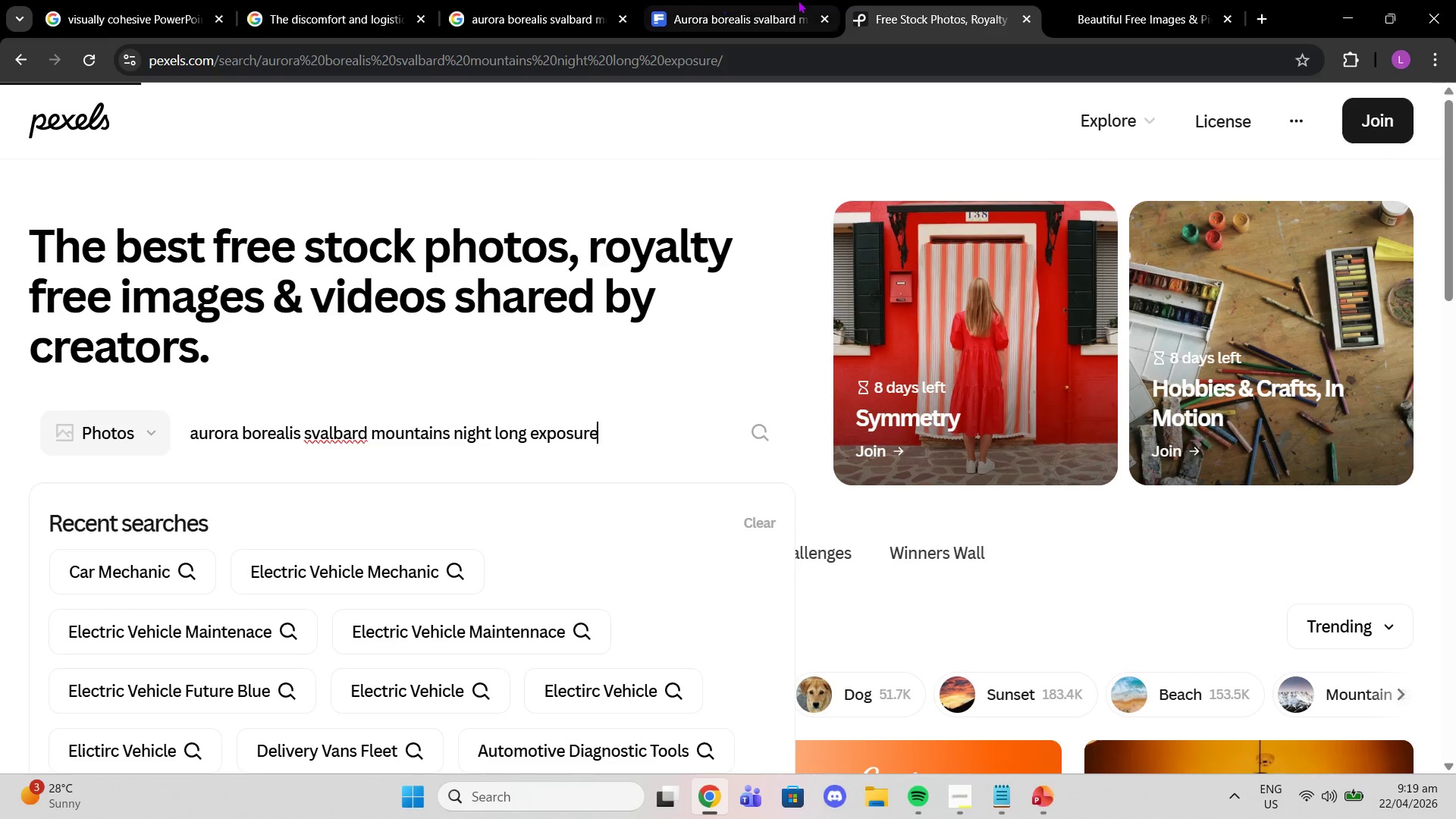 
left_click([1114, 12])
 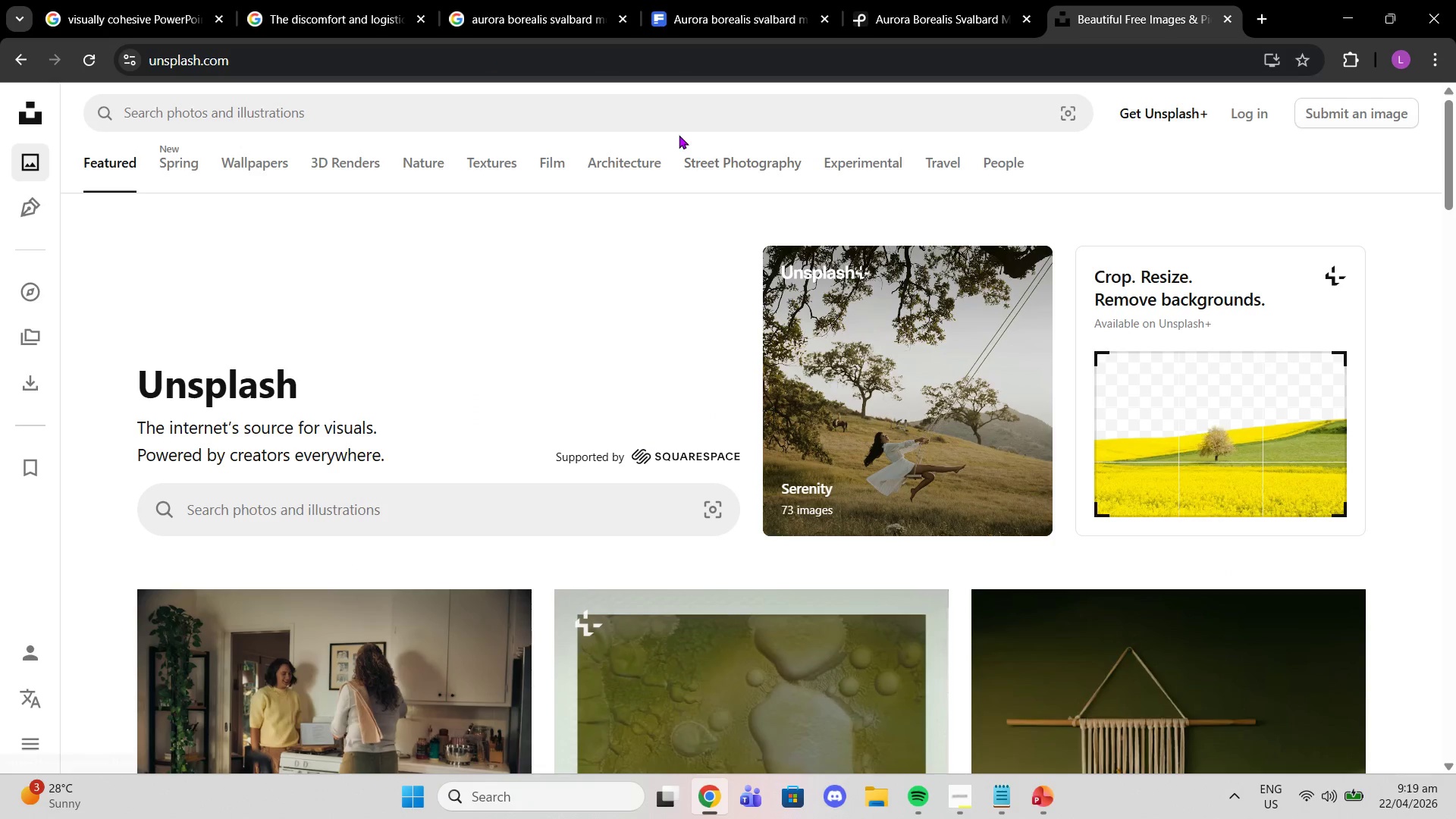 
left_click([666, 118])
 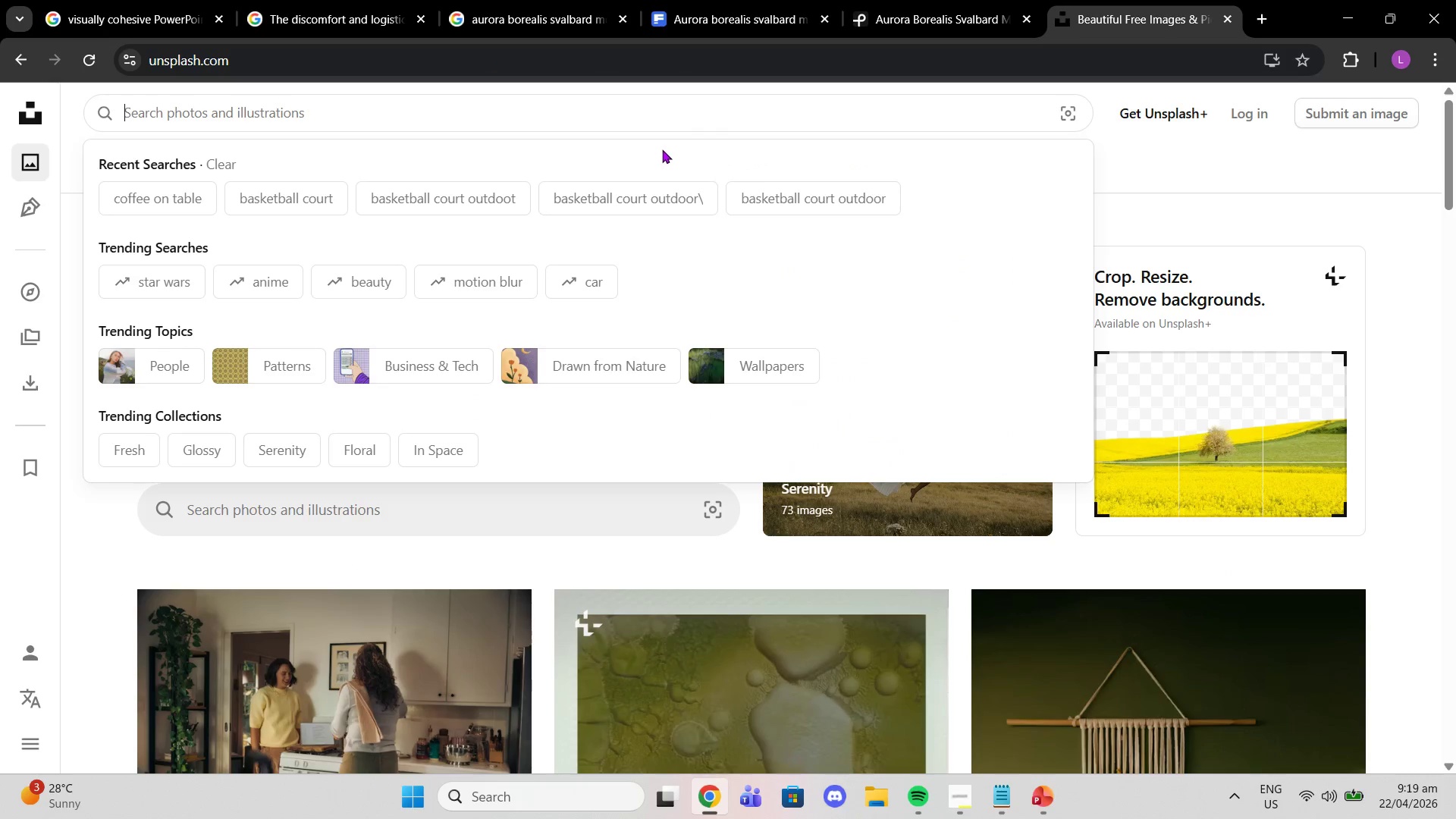 
key(Control+V)
 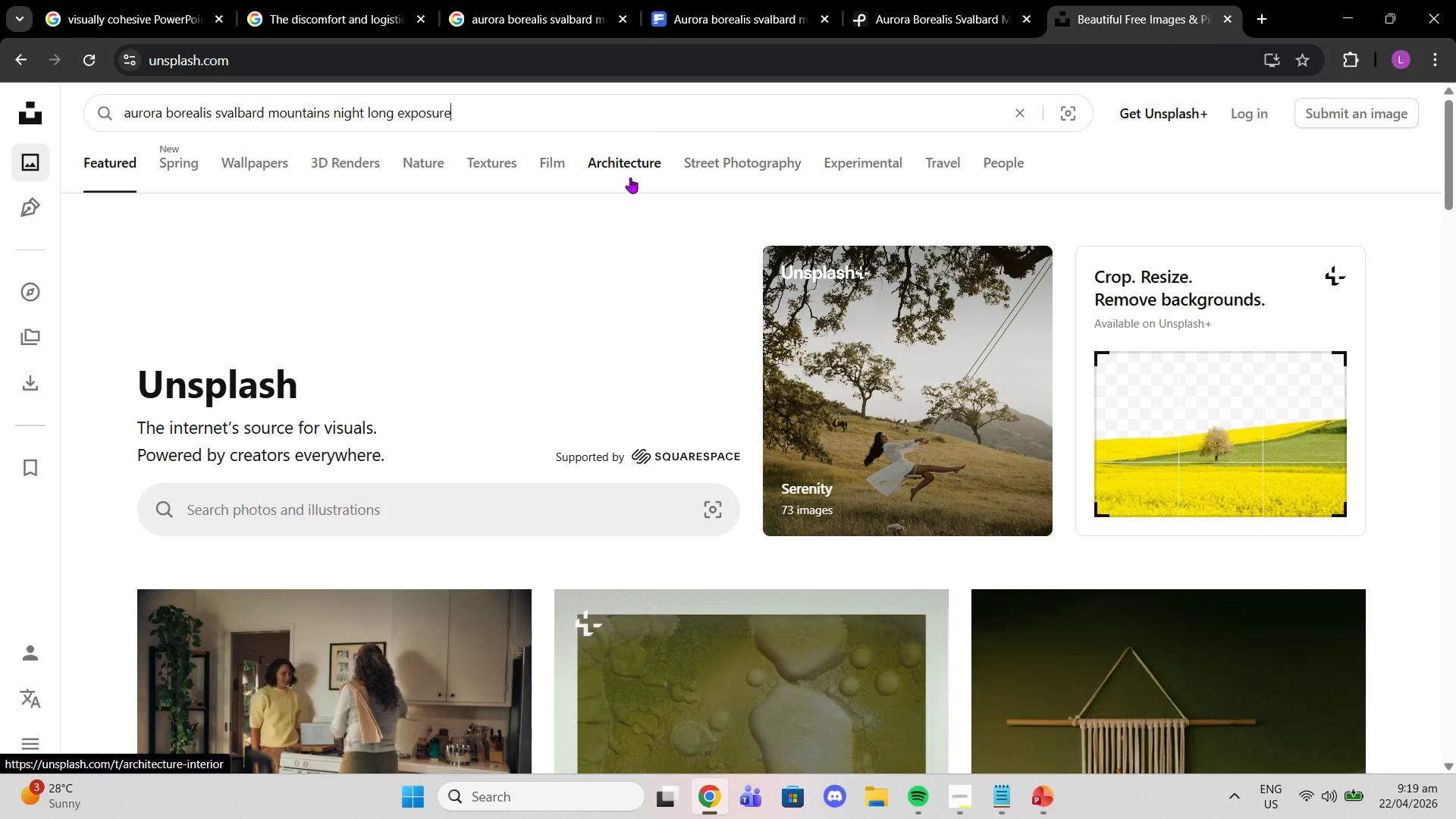 
key(Enter)
 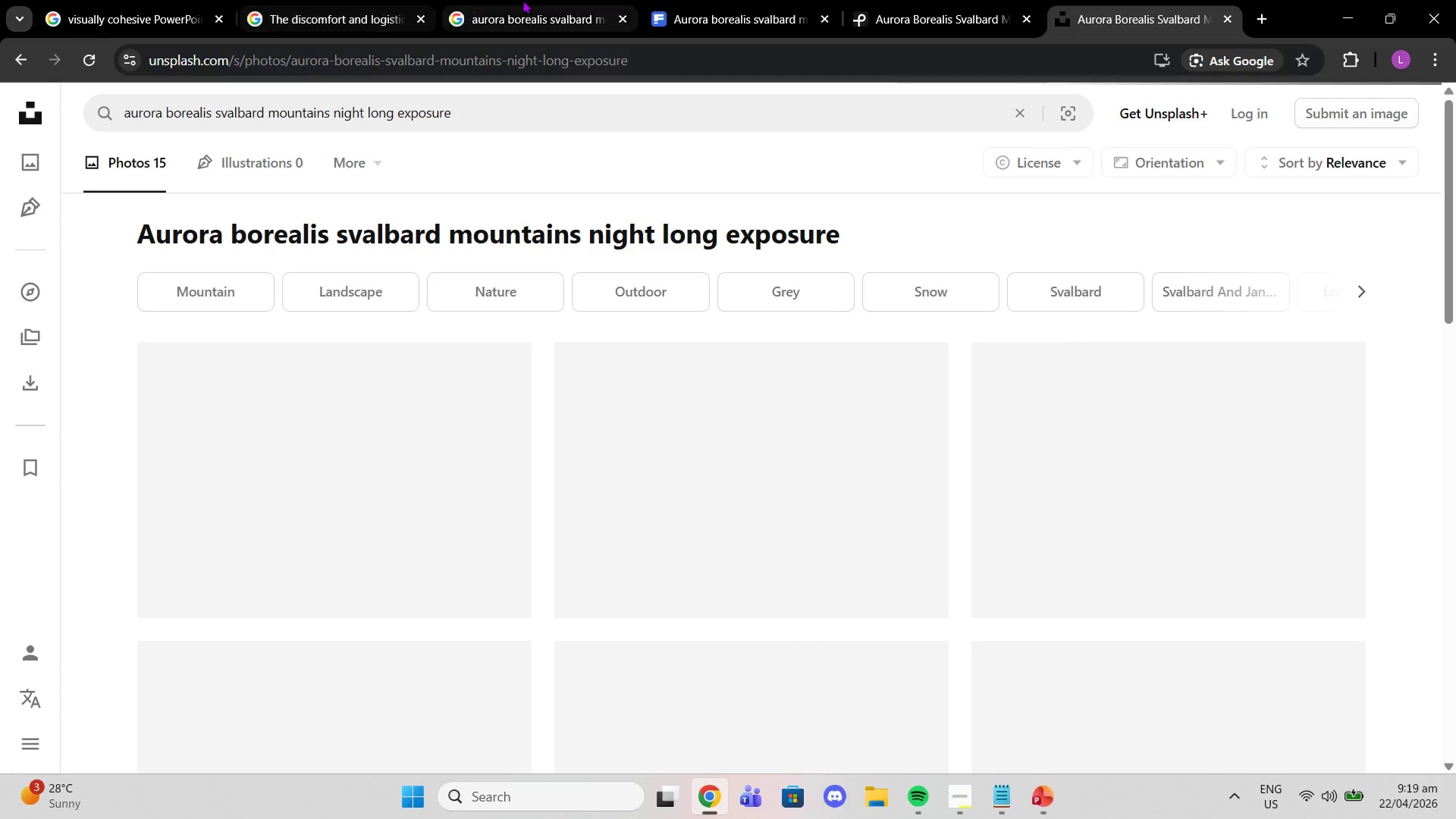 
left_click([695, 0])
 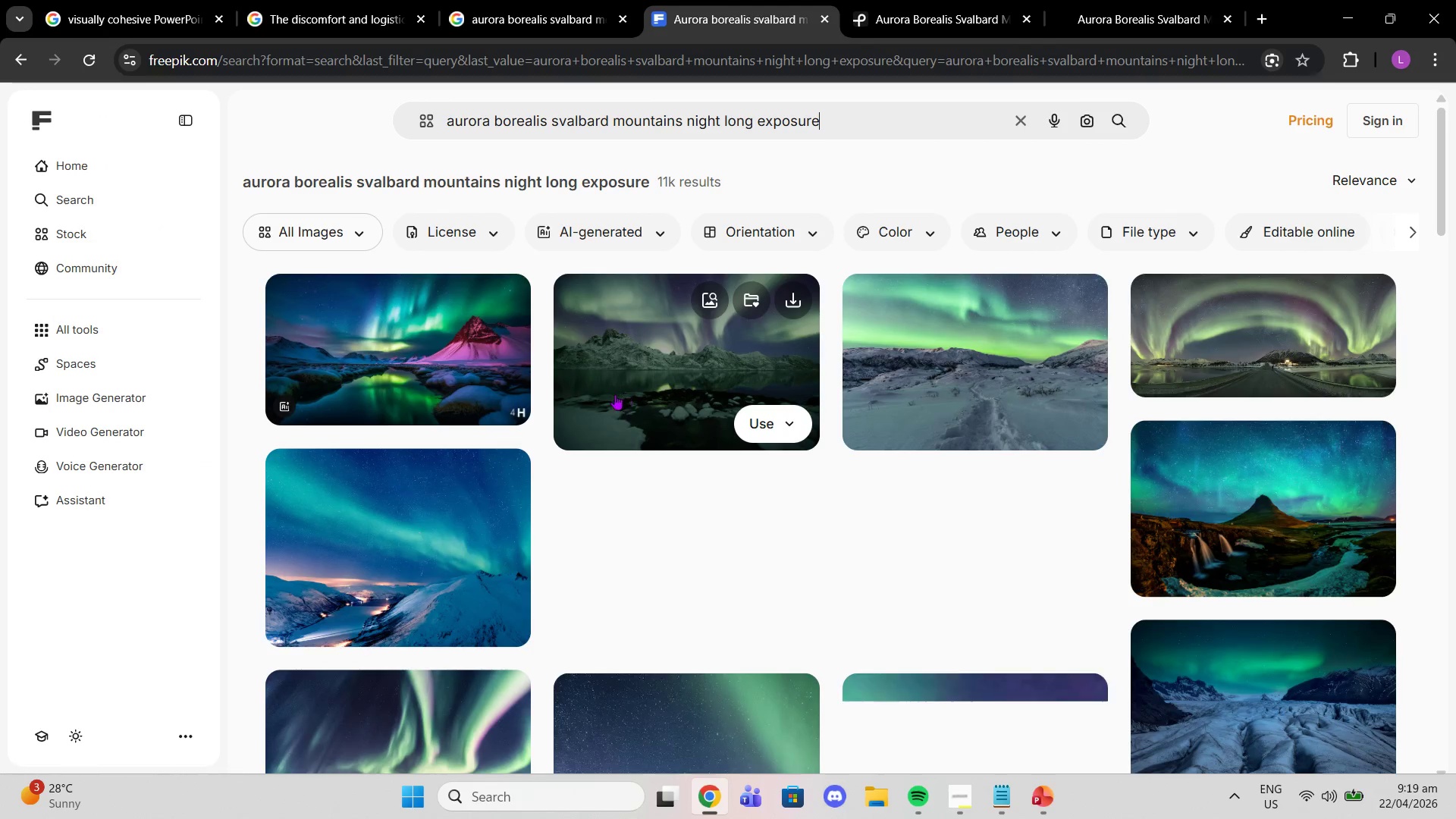 
scroll: coordinate [716, 482], scroll_direction: down, amount: 1.0
 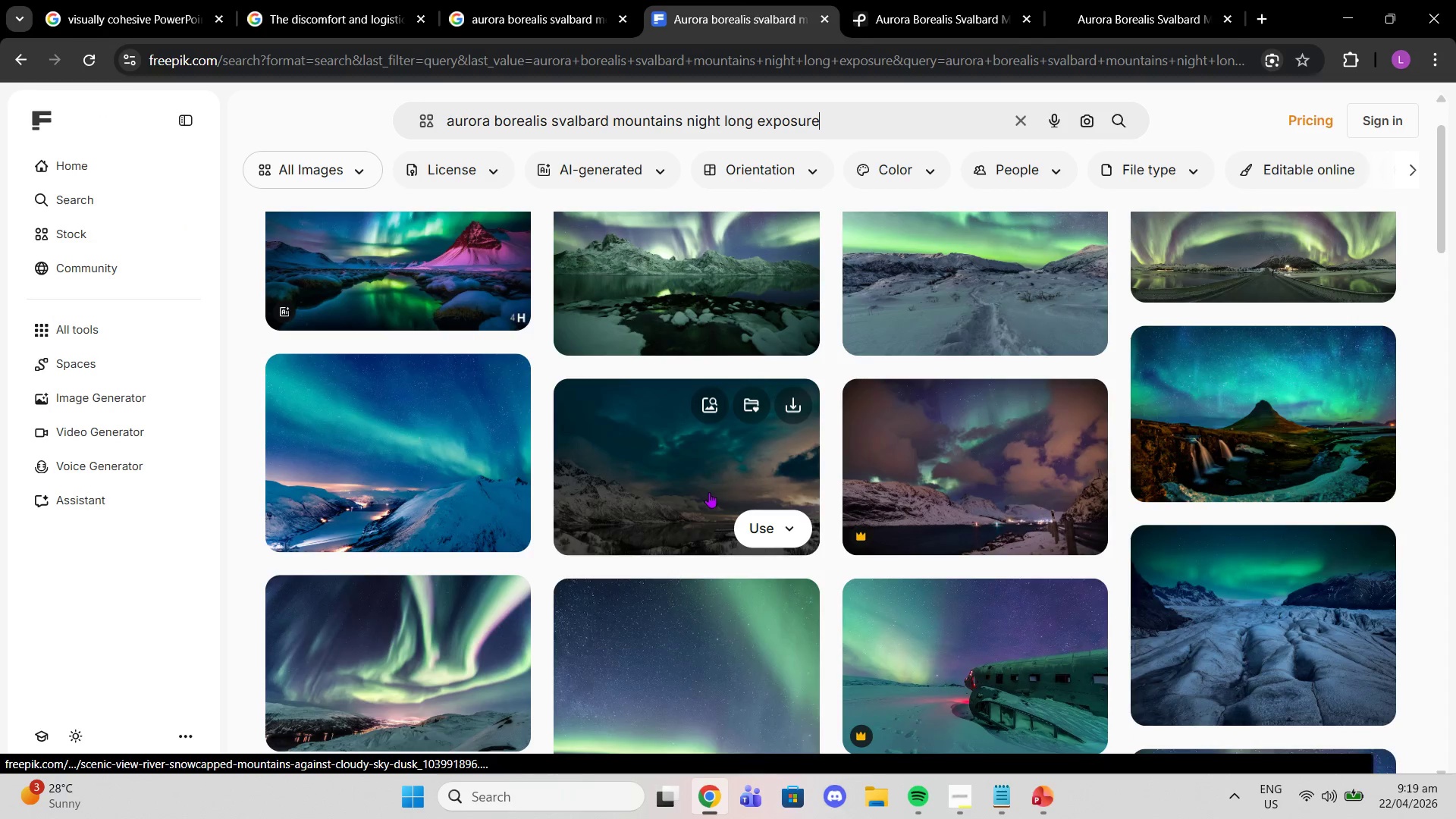 
mouse_move([718, 501])
 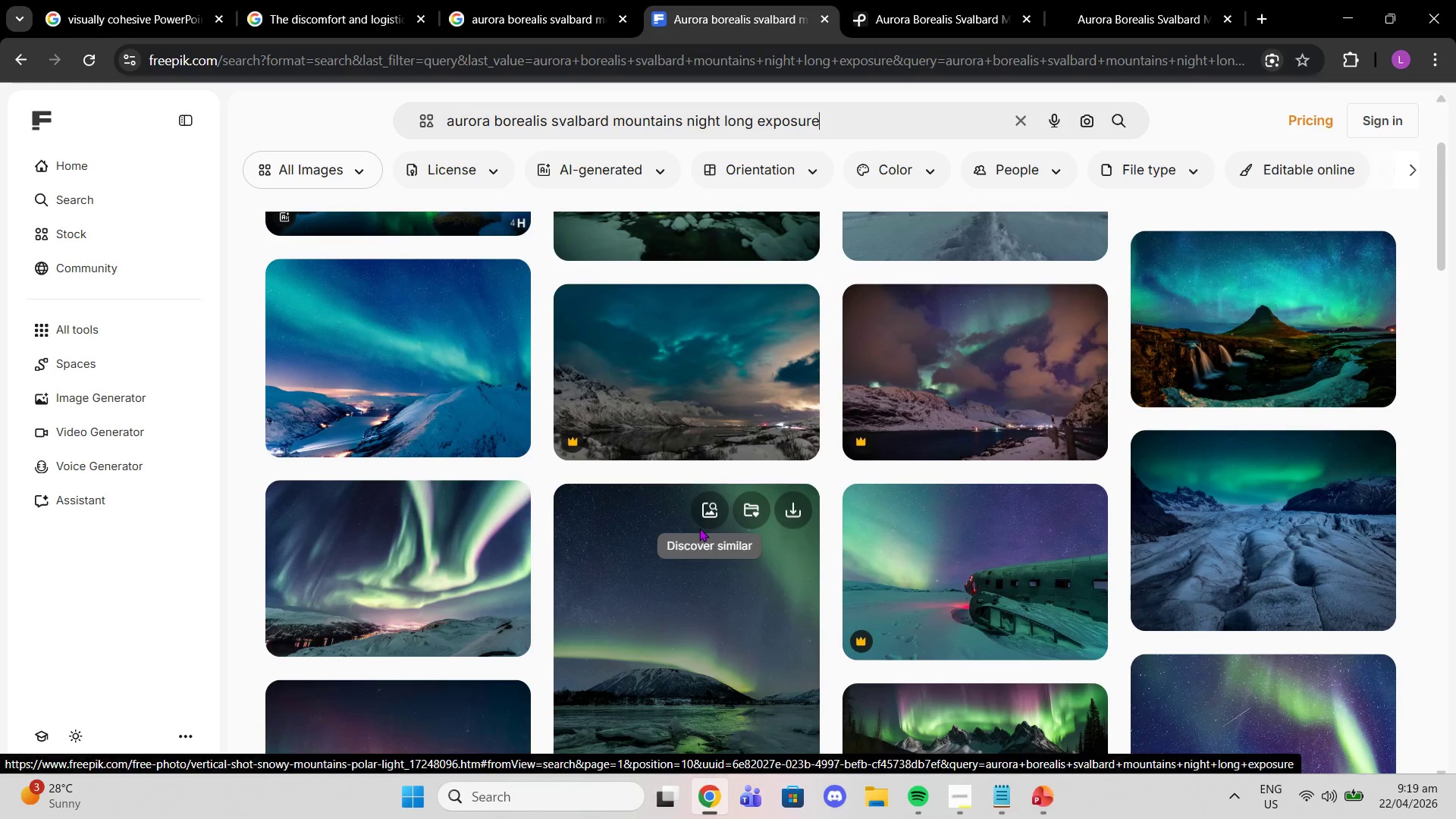 
scroll: coordinate [673, 536], scroll_direction: down, amount: 3.0
 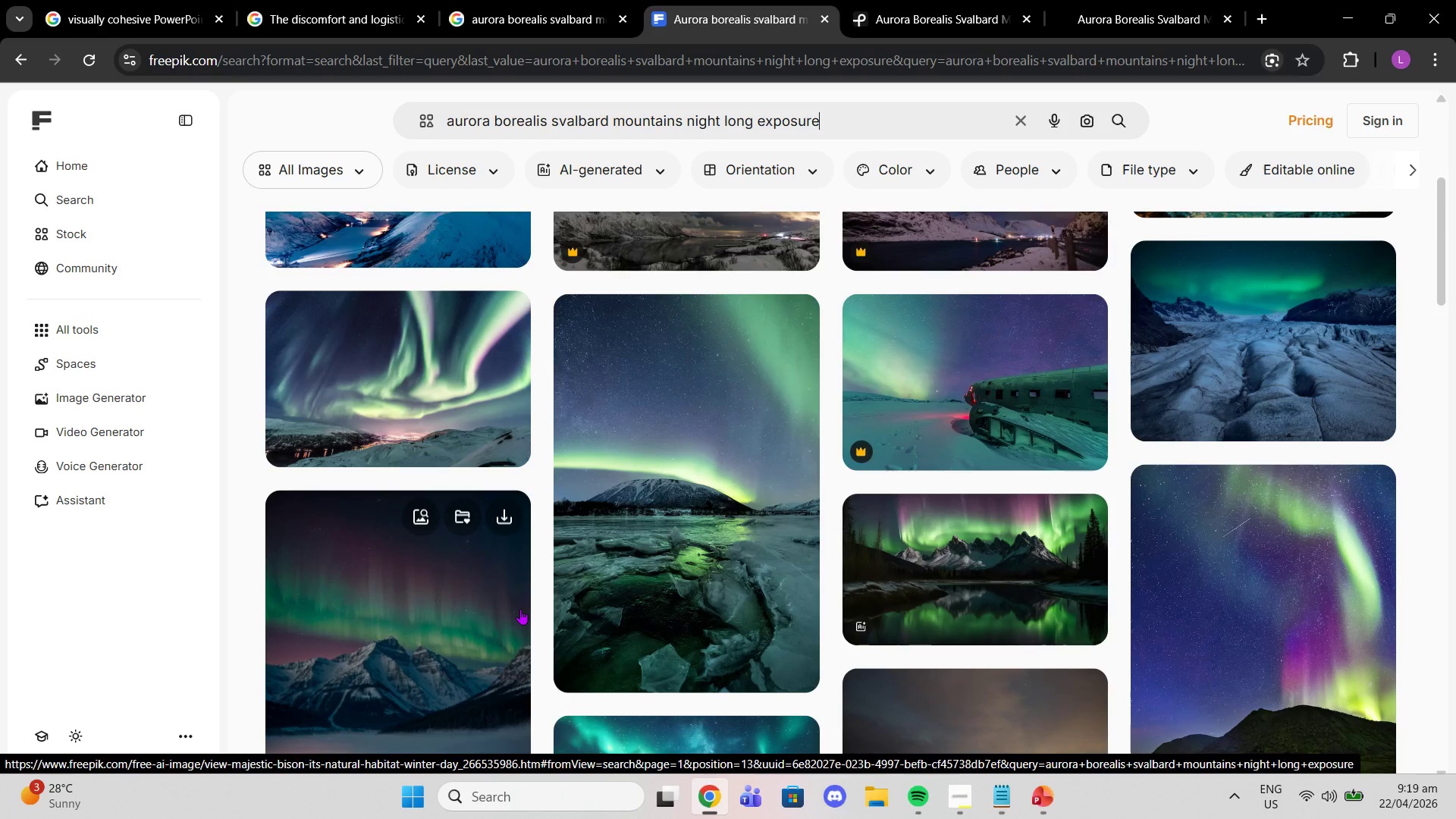 
wait(19.64)
 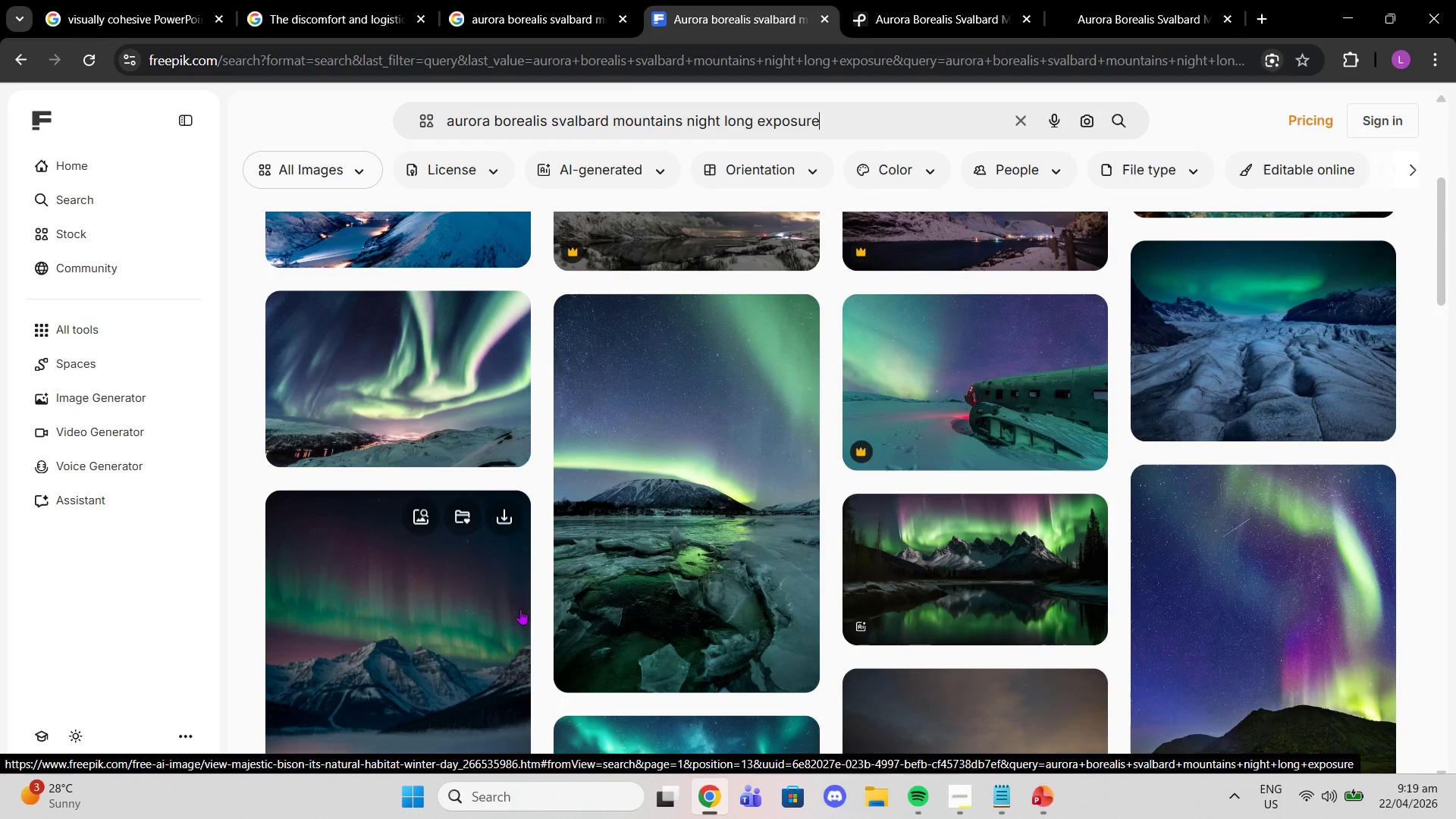 
scroll: coordinate [974, 596], scroll_direction: down, amount: 3.0
 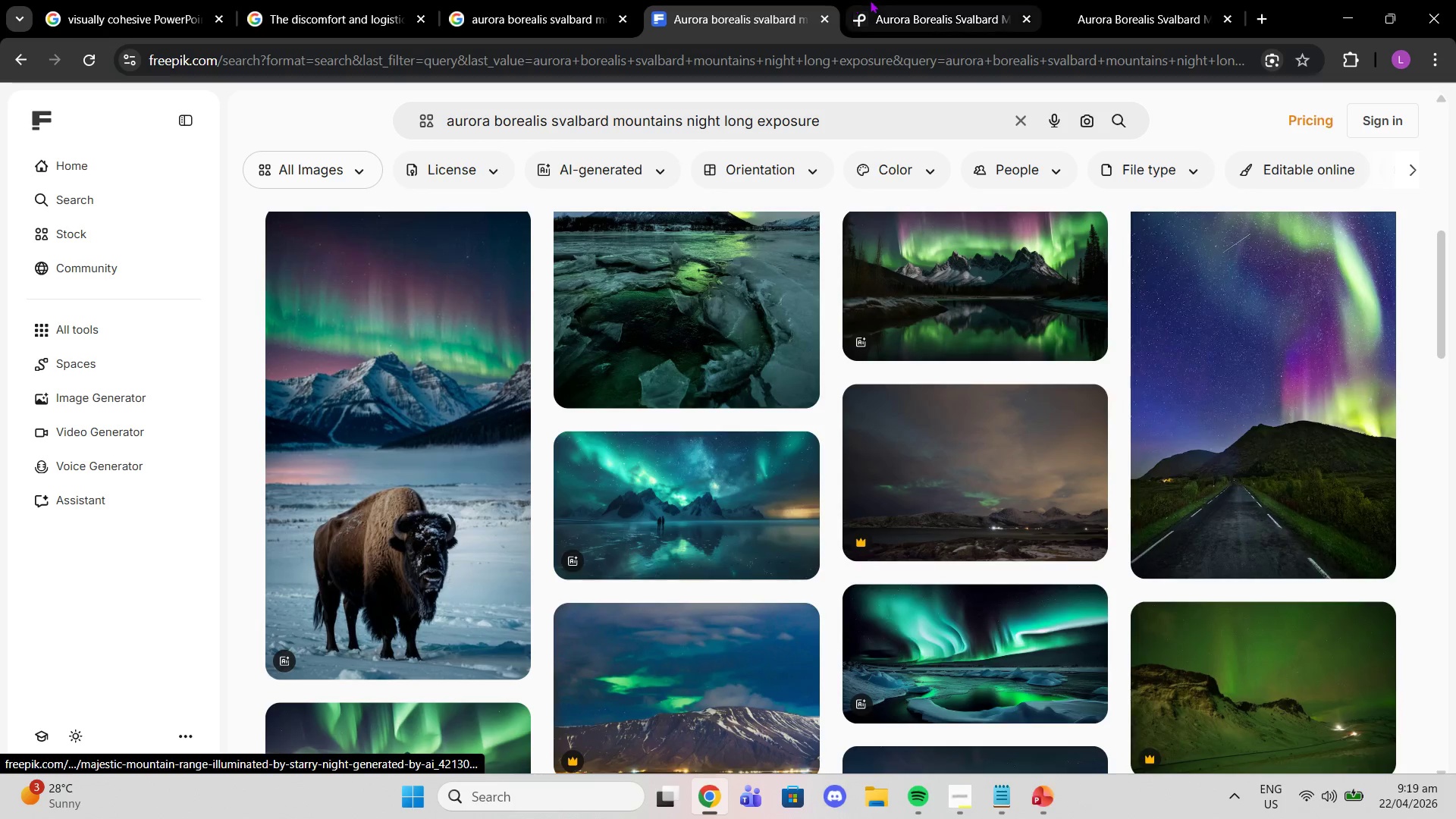 
left_click([914, 34])
 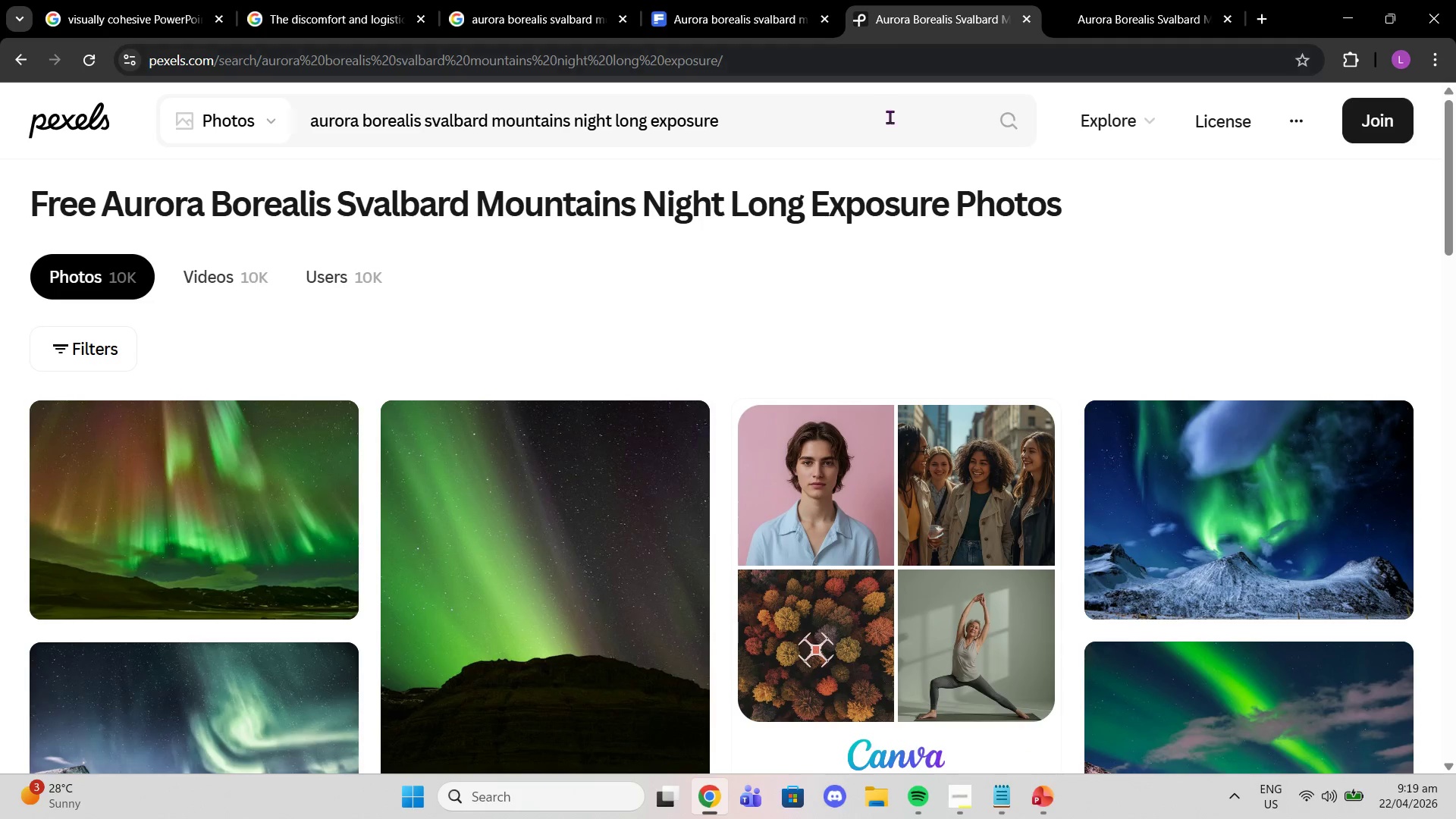 
scroll: coordinate [861, 194], scroll_direction: down, amount: 7.0
 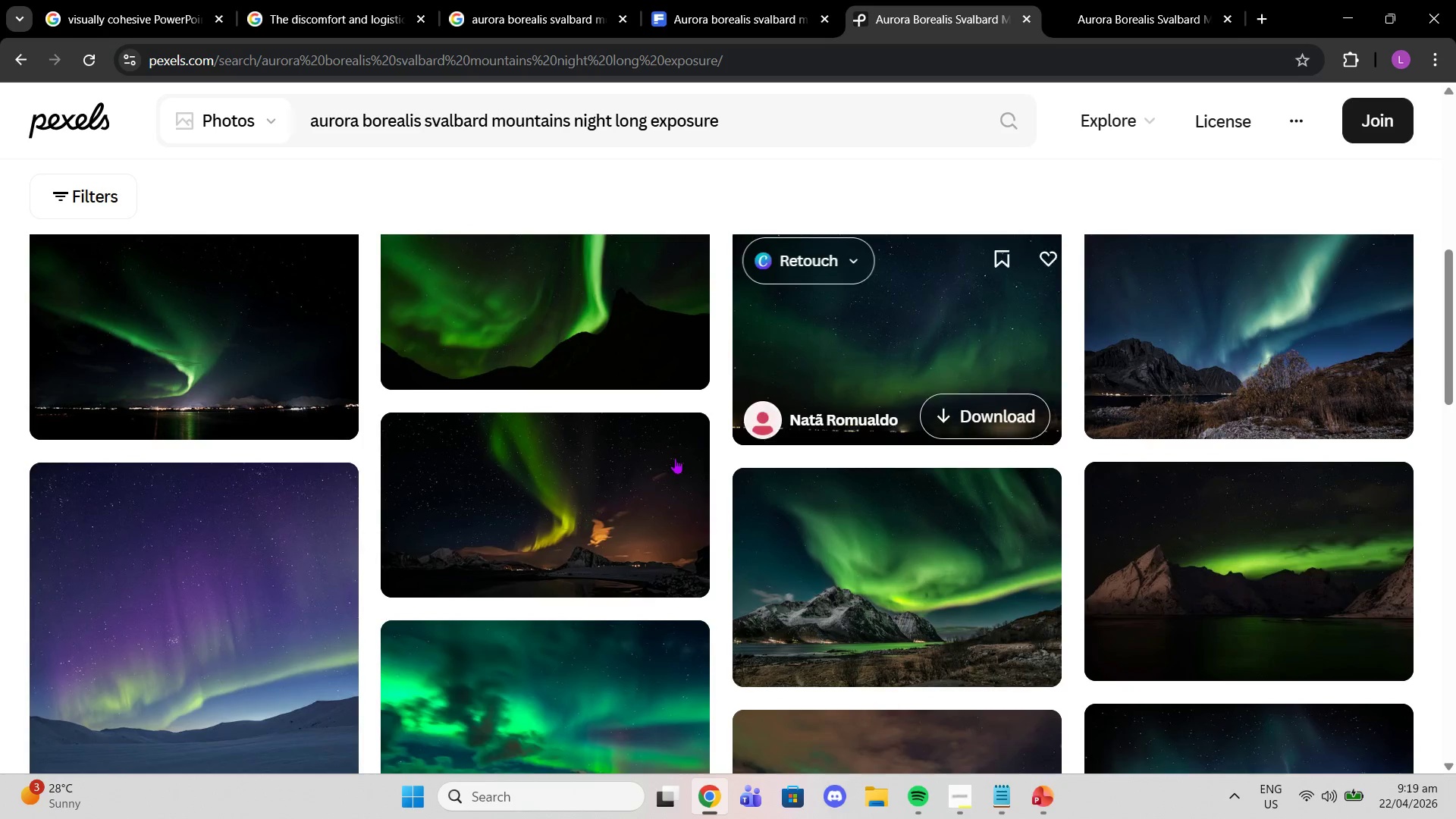 
left_click([674, 459])
 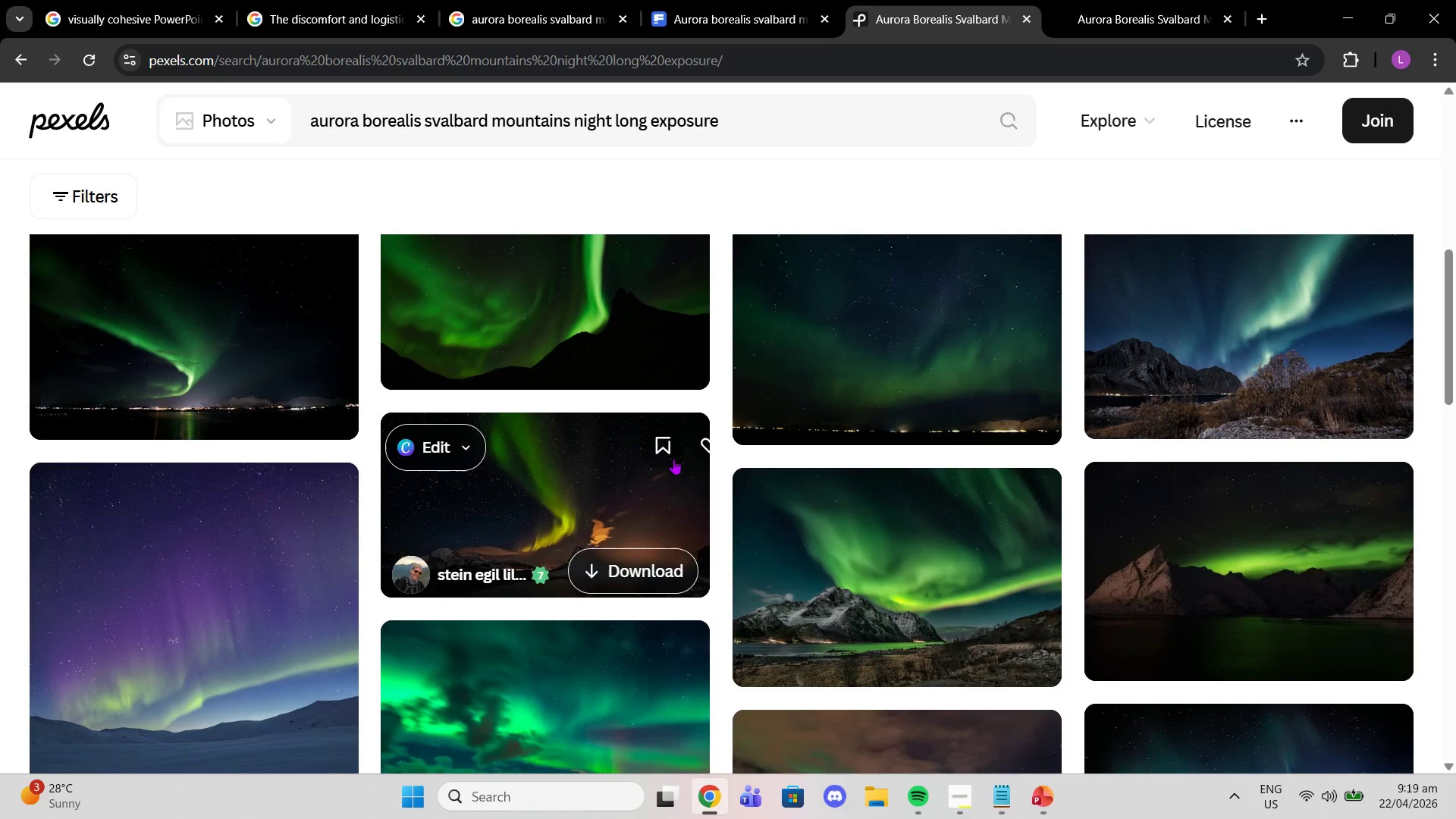 
left_click([667, 485])
 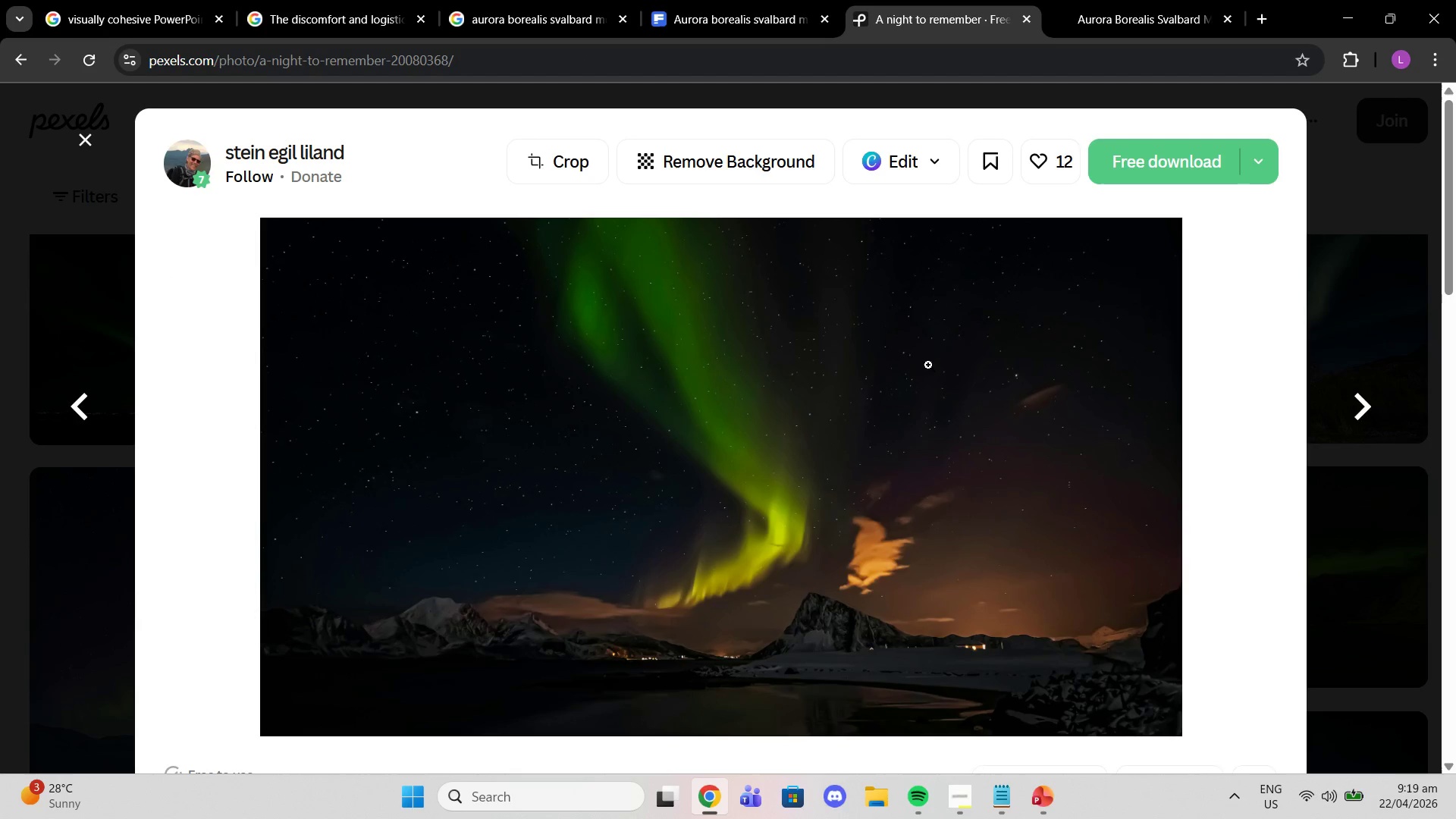 
left_click([1332, 234])
 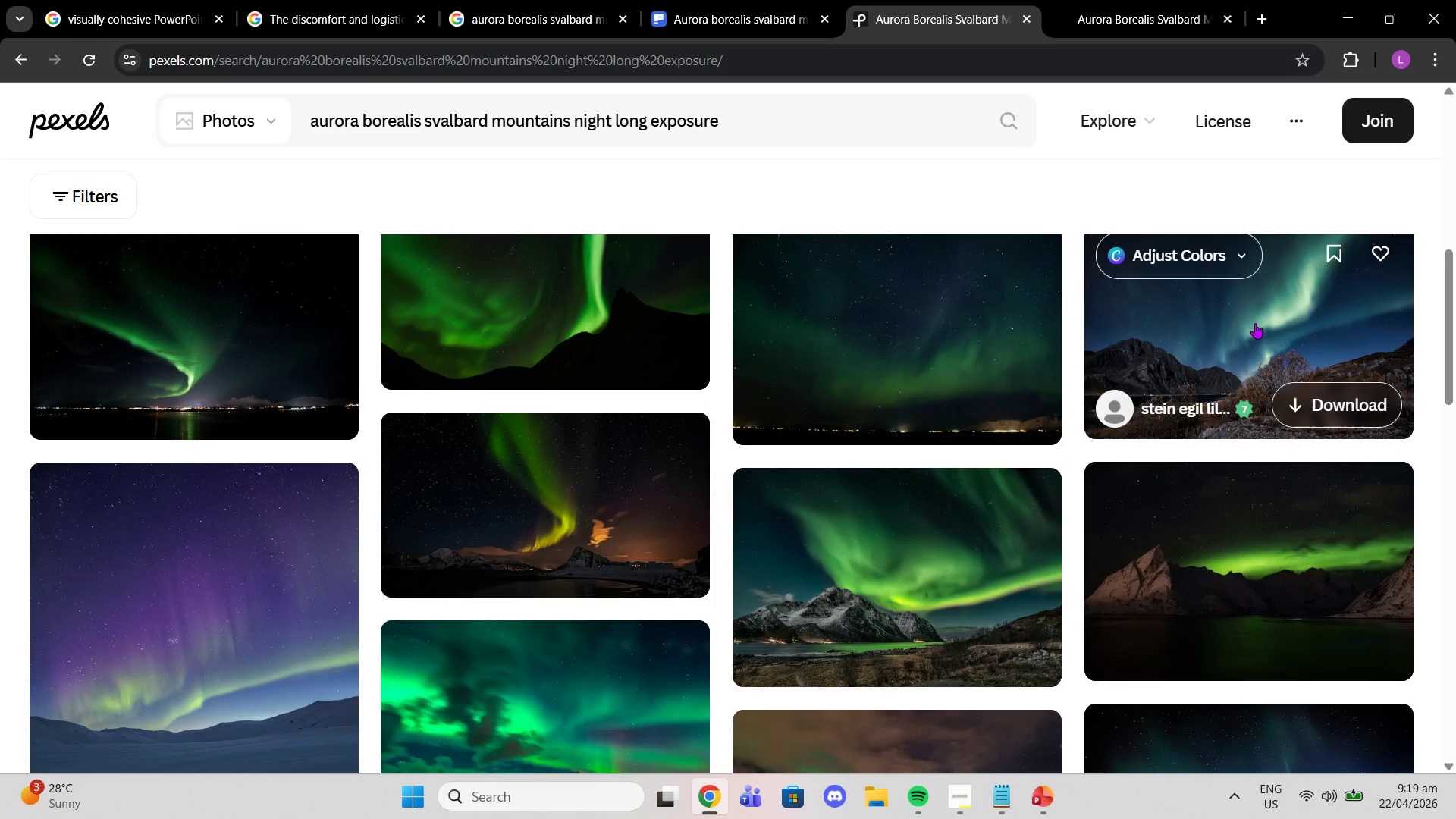 
scroll: coordinate [1069, 348], scroll_direction: down, amount: 5.0
 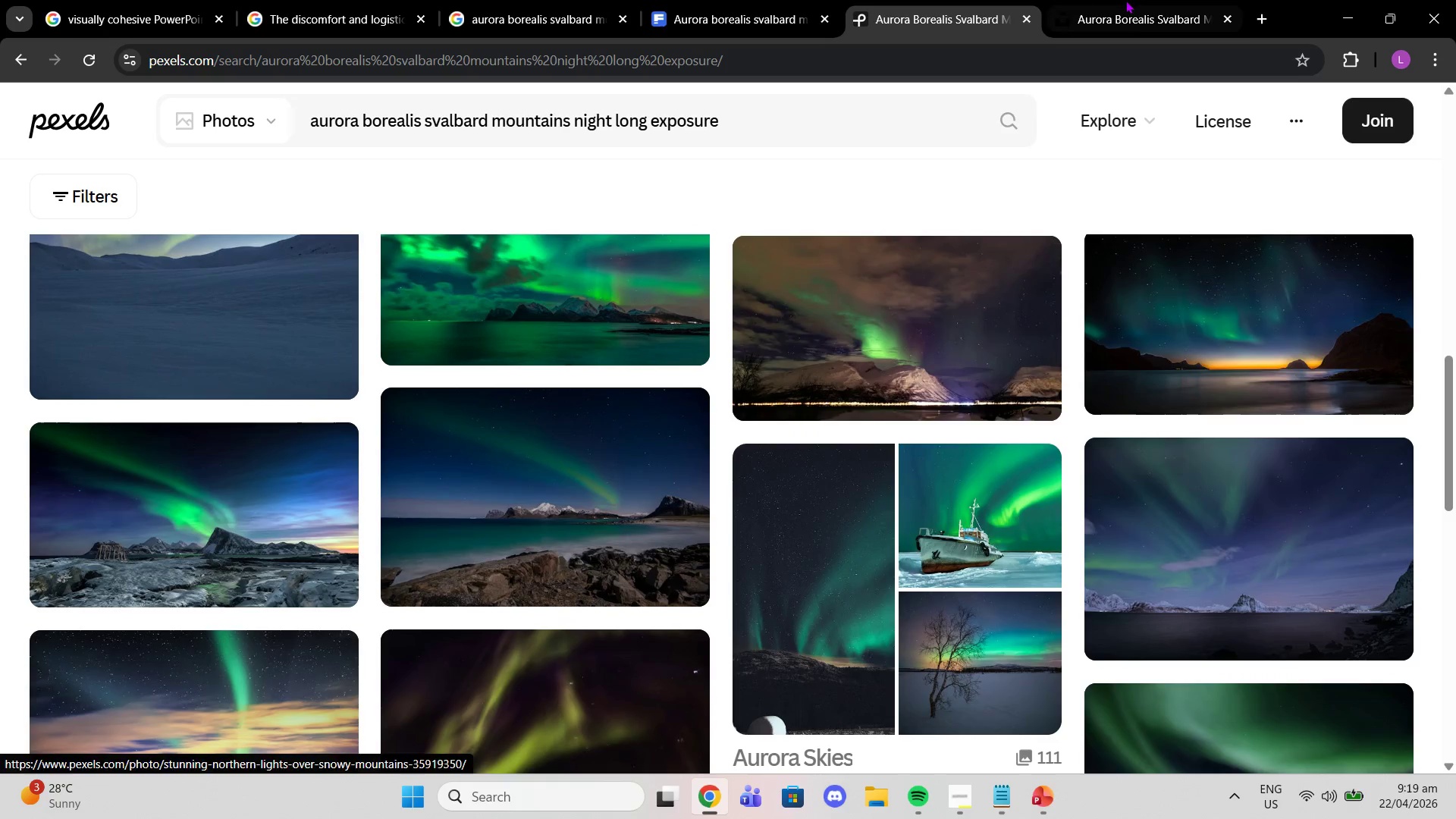 
left_click([1135, 0])
 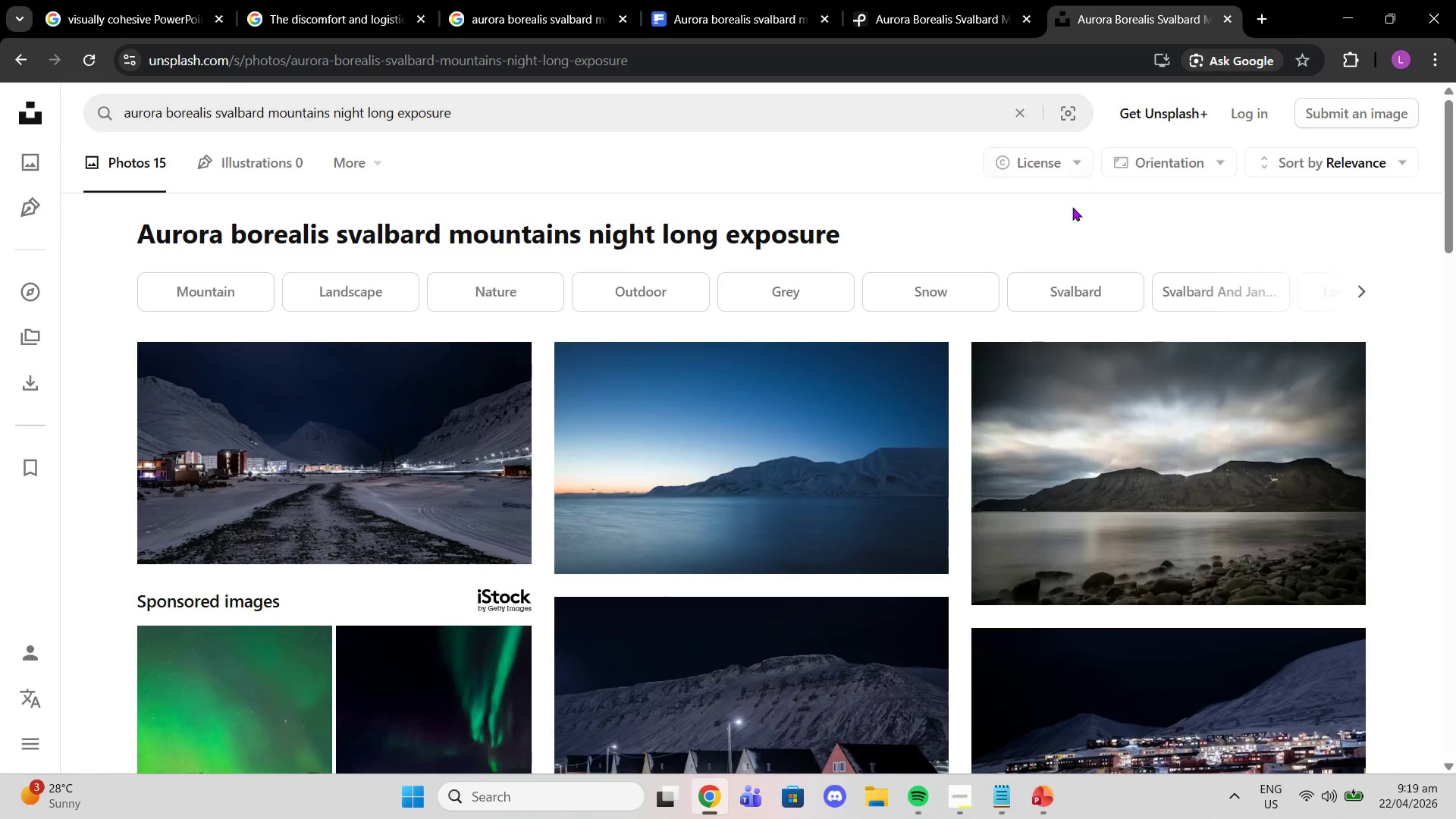 
scroll: coordinate [1051, 292], scroll_direction: down, amount: 12.0
 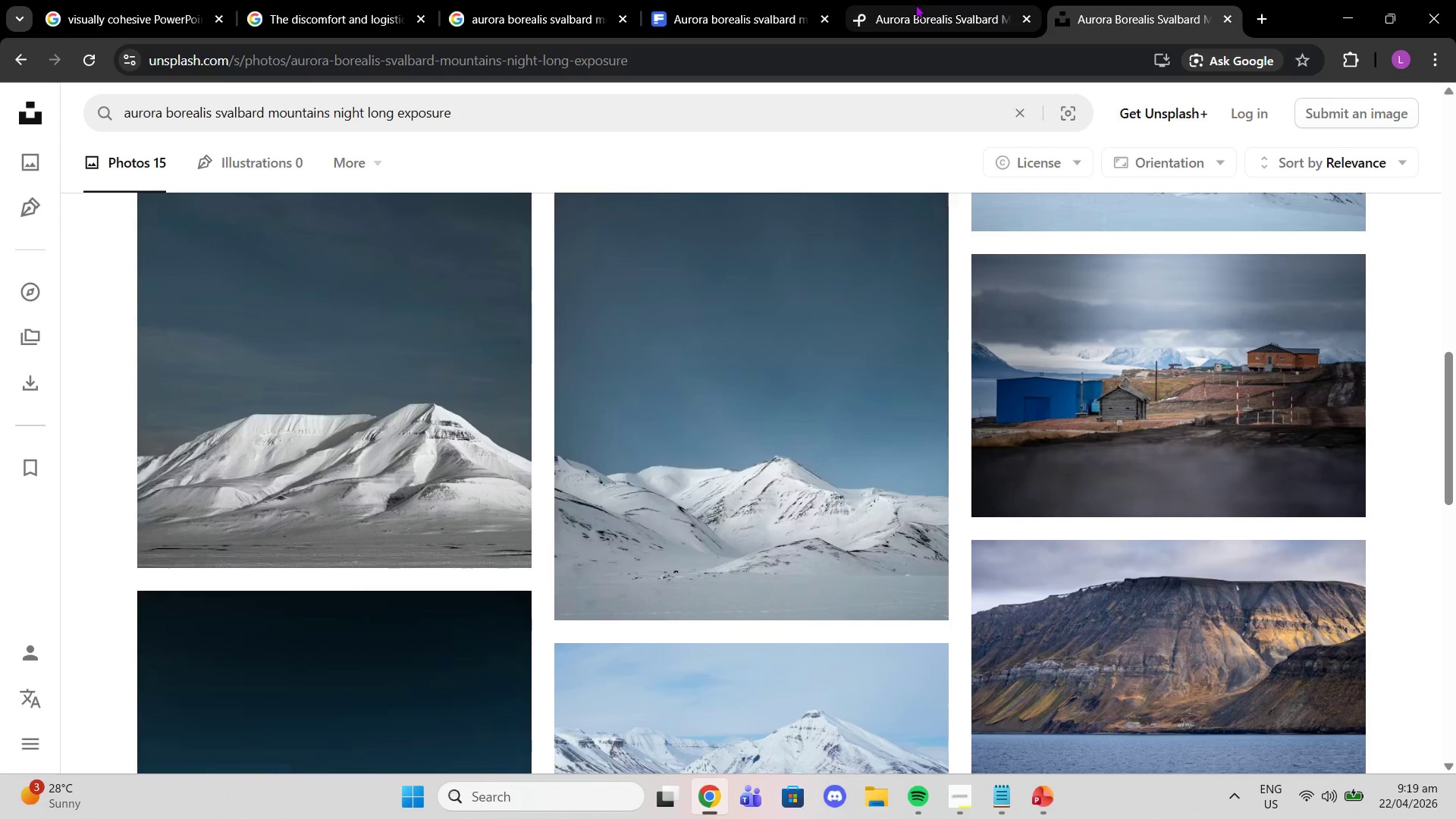 
left_click([915, 8])
 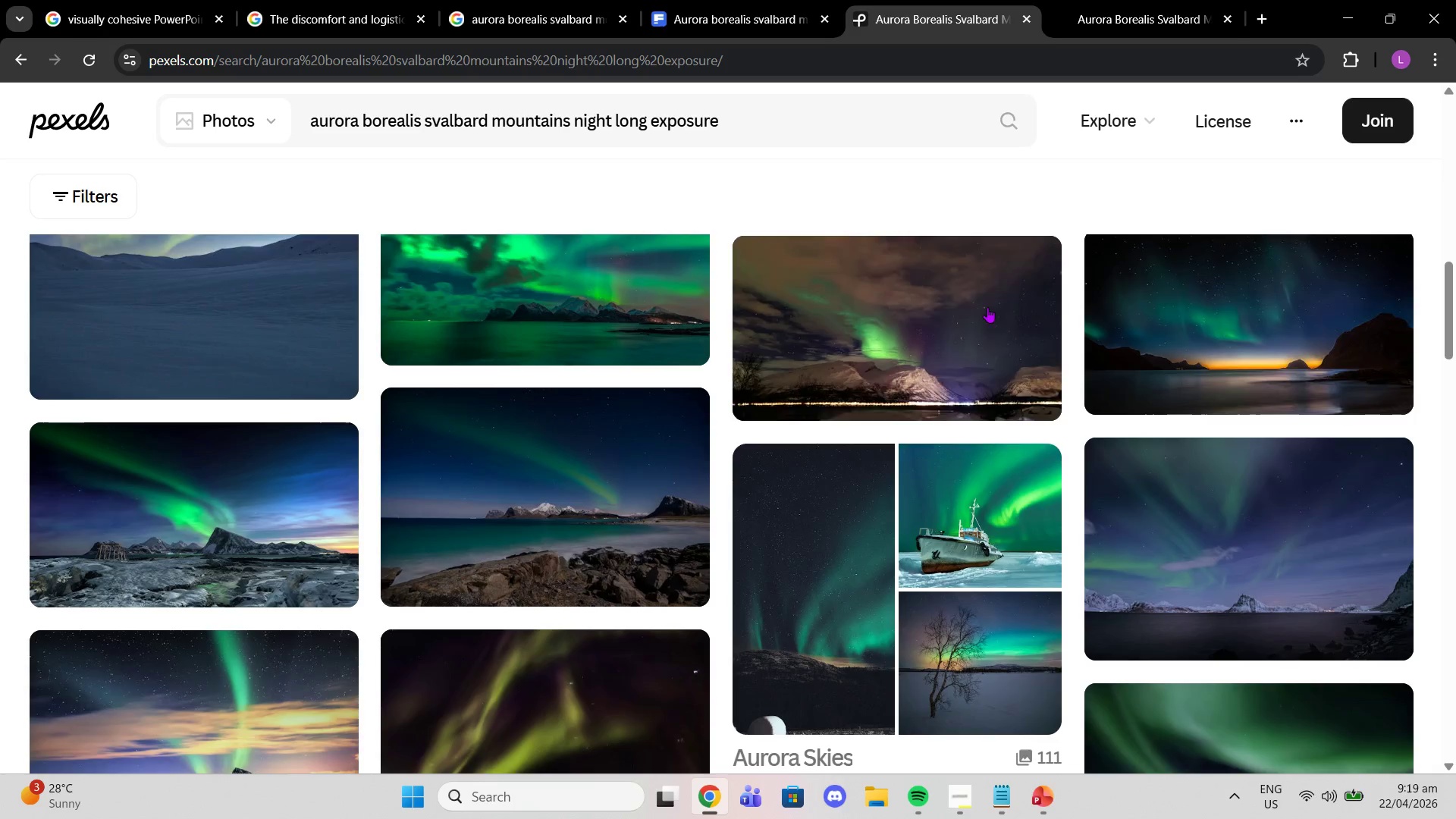 
scroll: coordinate [992, 303], scroll_direction: down, amount: 6.0
 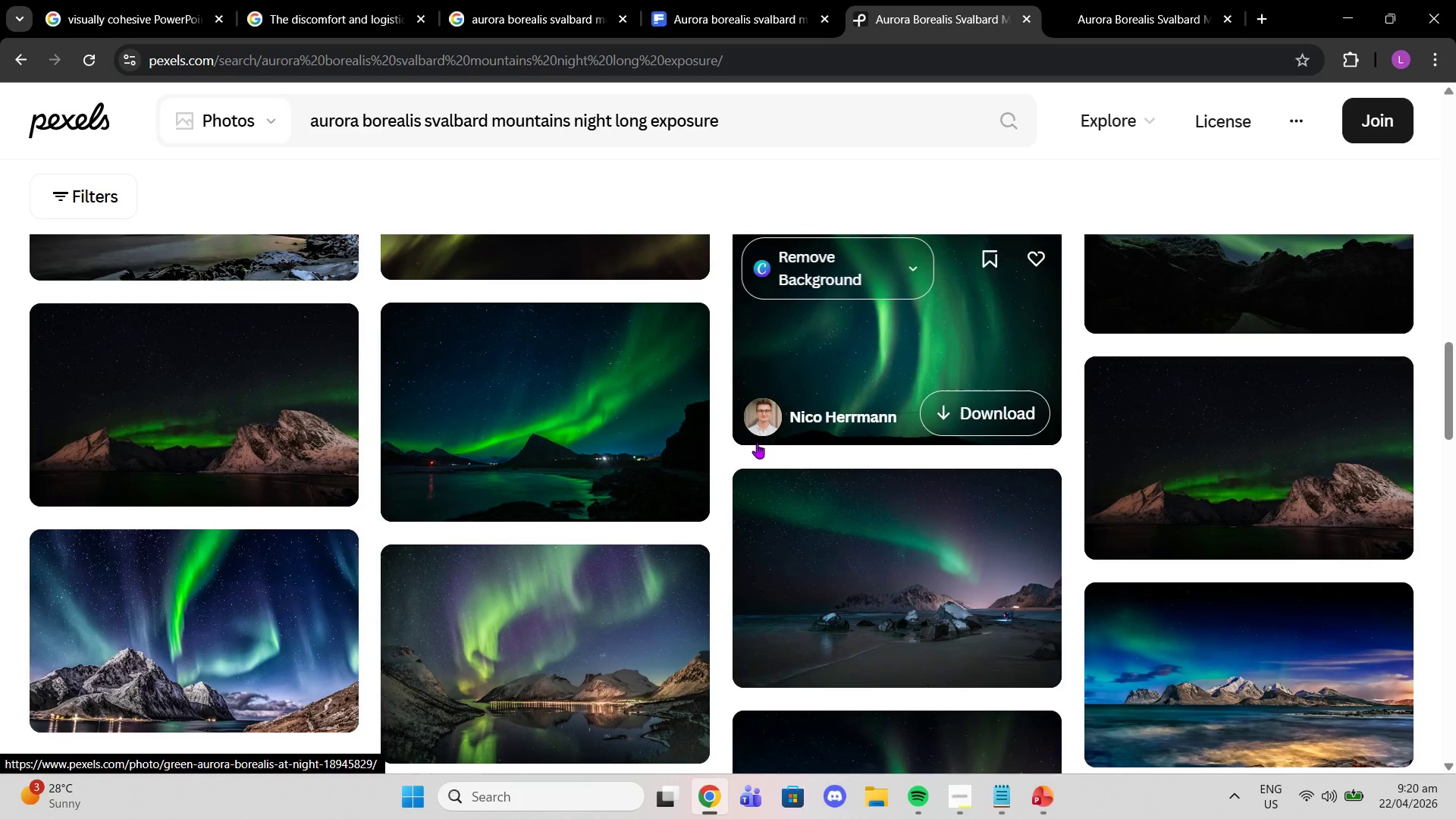 
left_click([648, 419])
 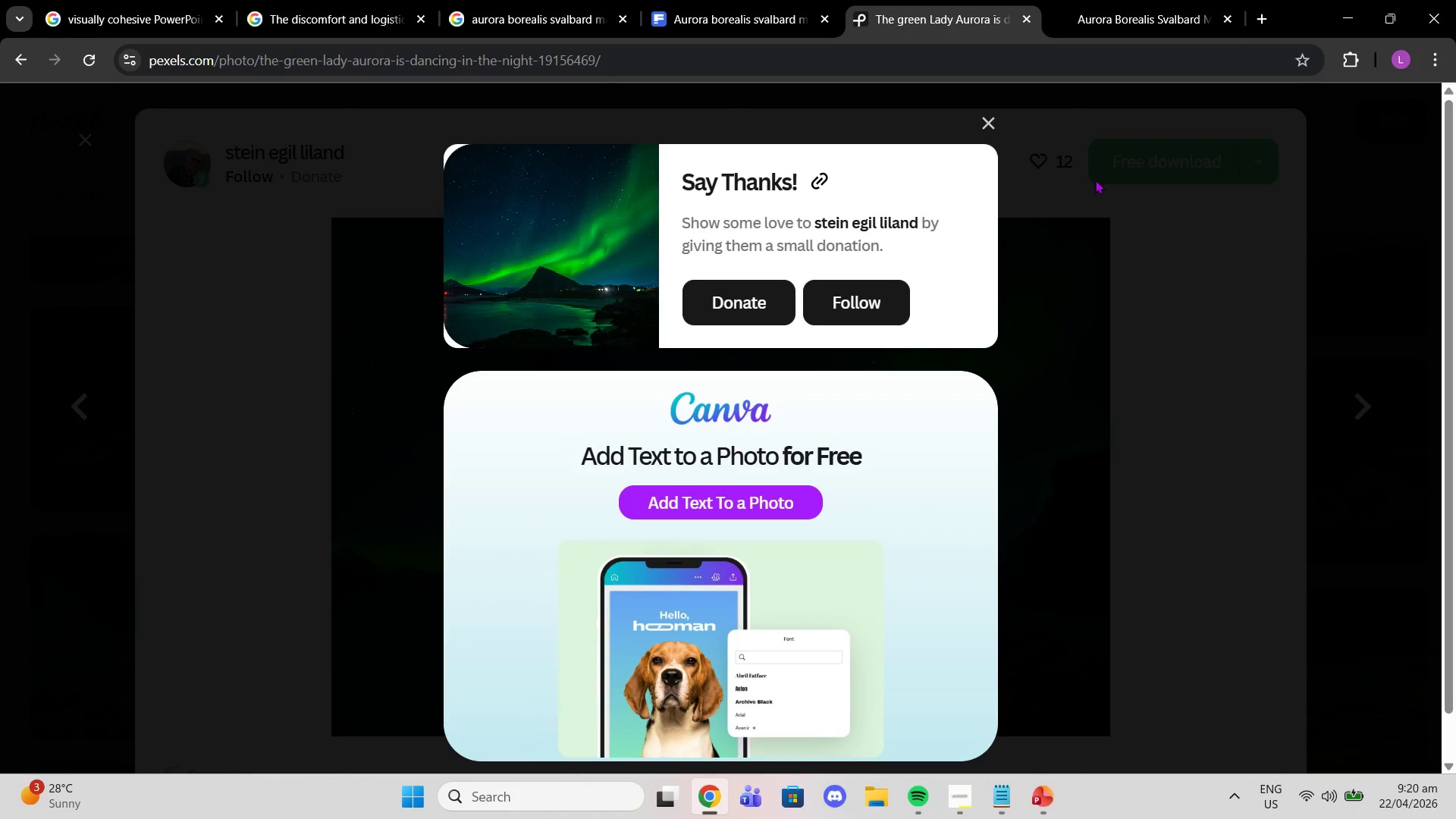 
wait(6.06)
 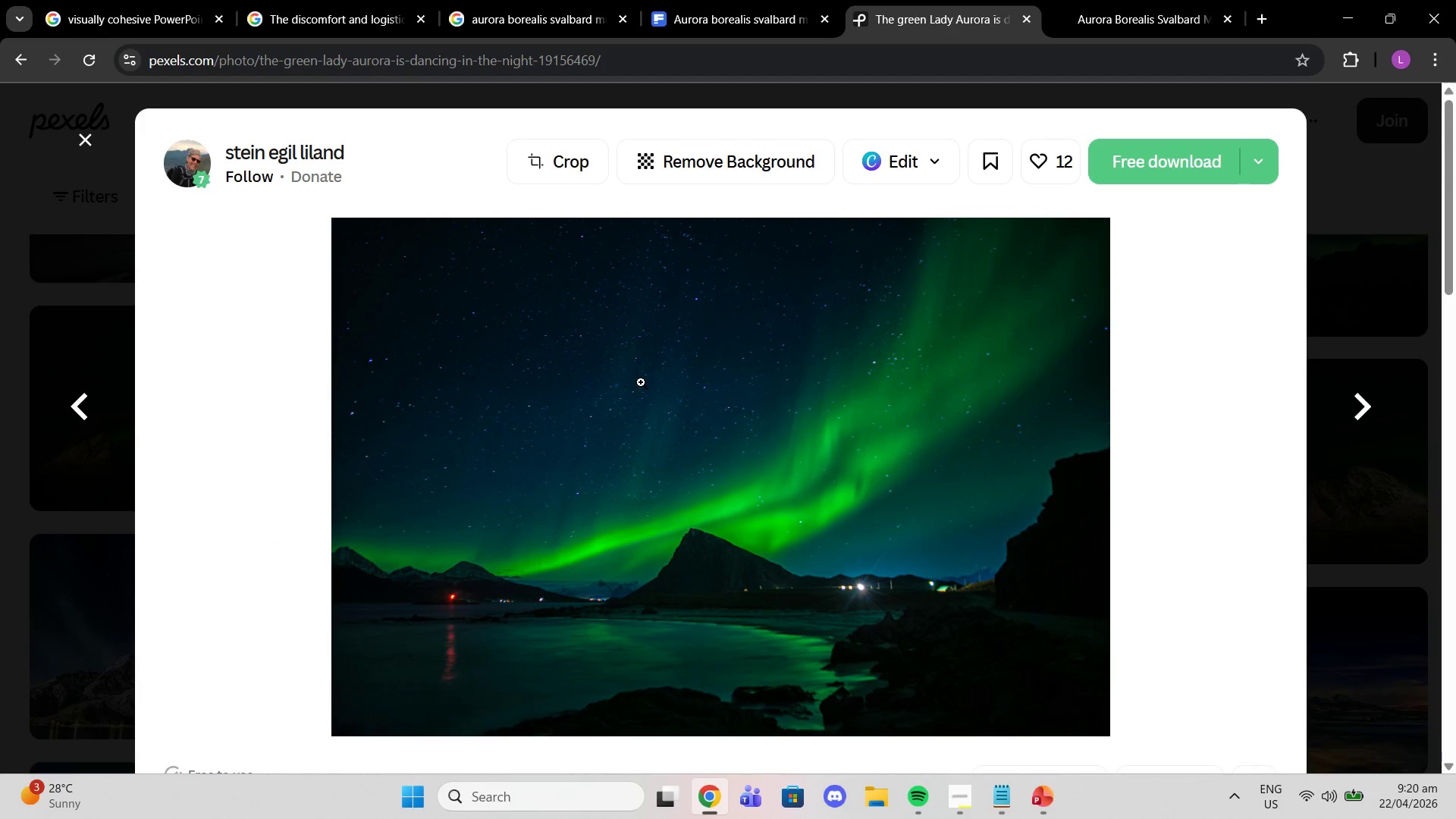 
left_click_drag(start_coordinate=[989, 124], to_coordinate=[993, 123])
 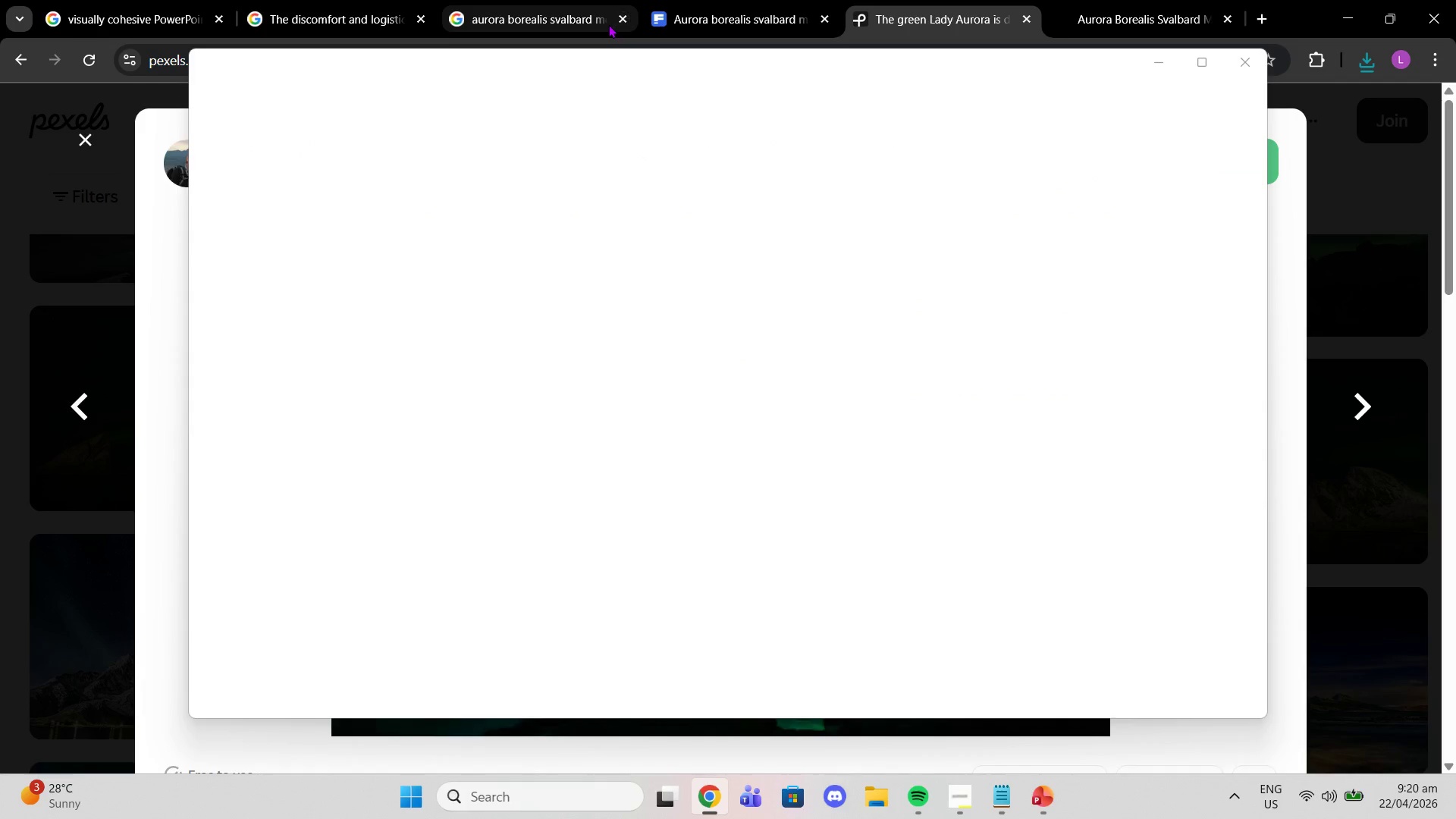 
left_click([595, 23])
 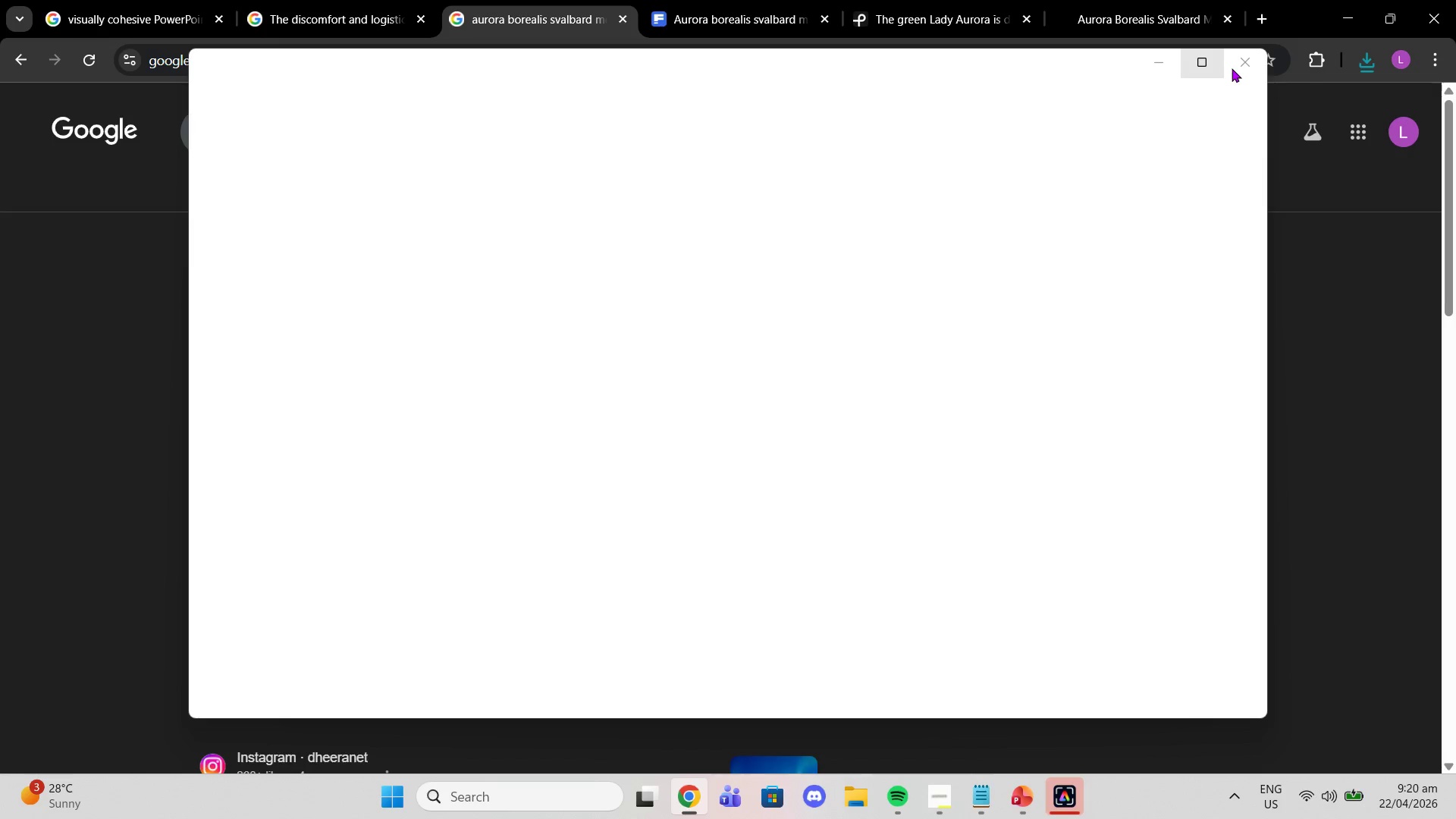 
left_click([1239, 68])
 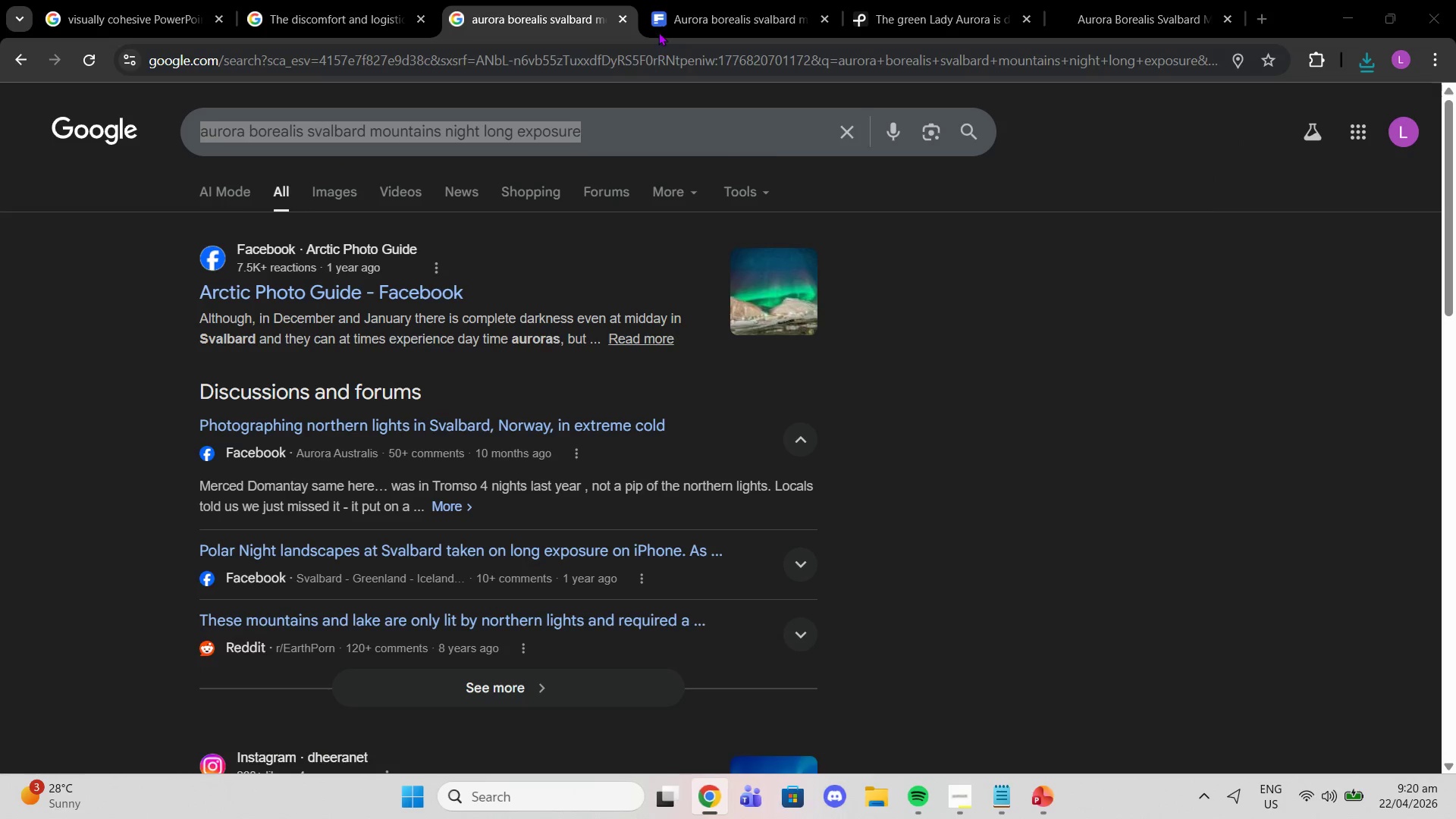 
left_click([673, 23])
 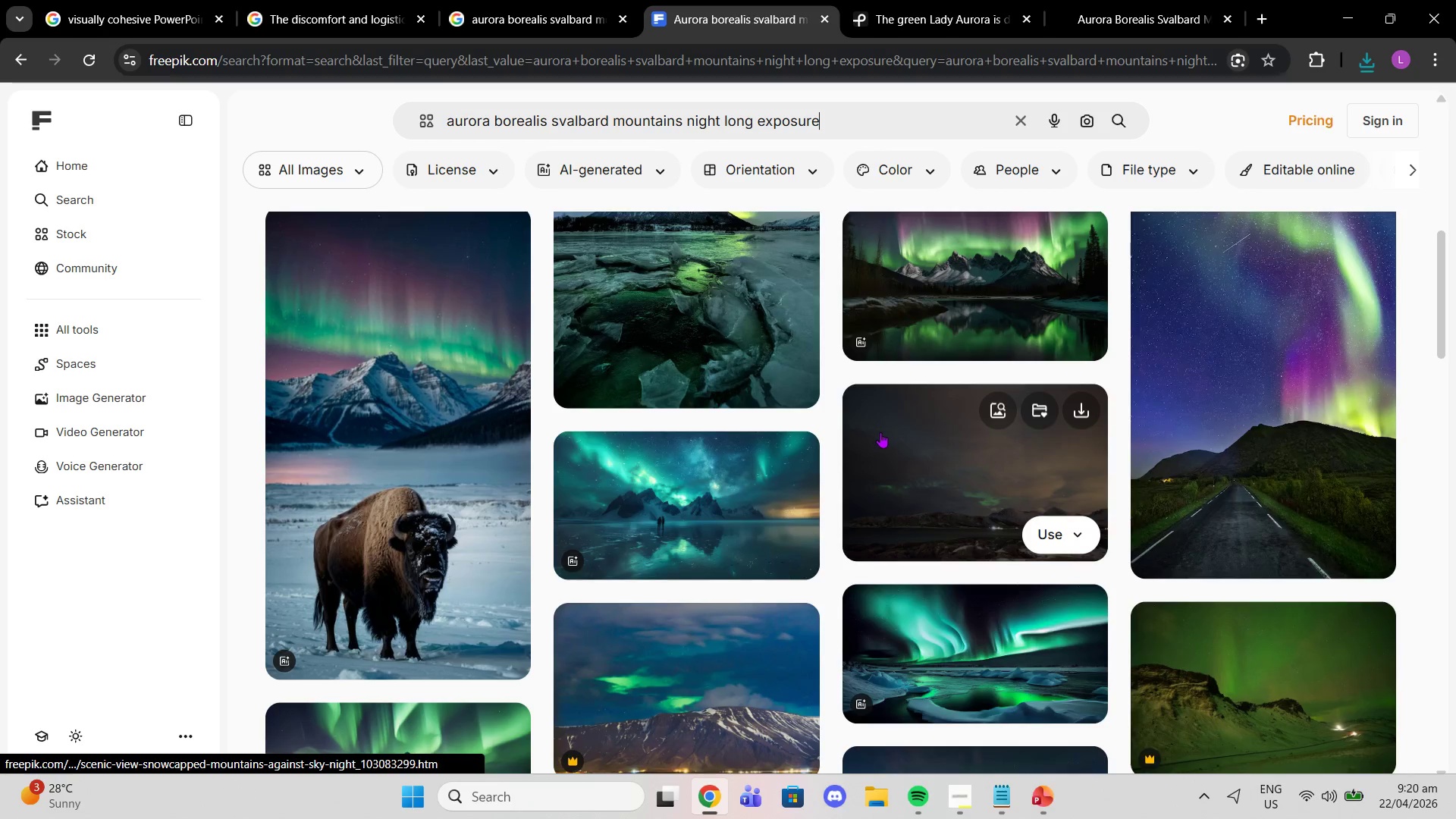 
scroll: coordinate [908, 440], scroll_direction: up, amount: 8.0
 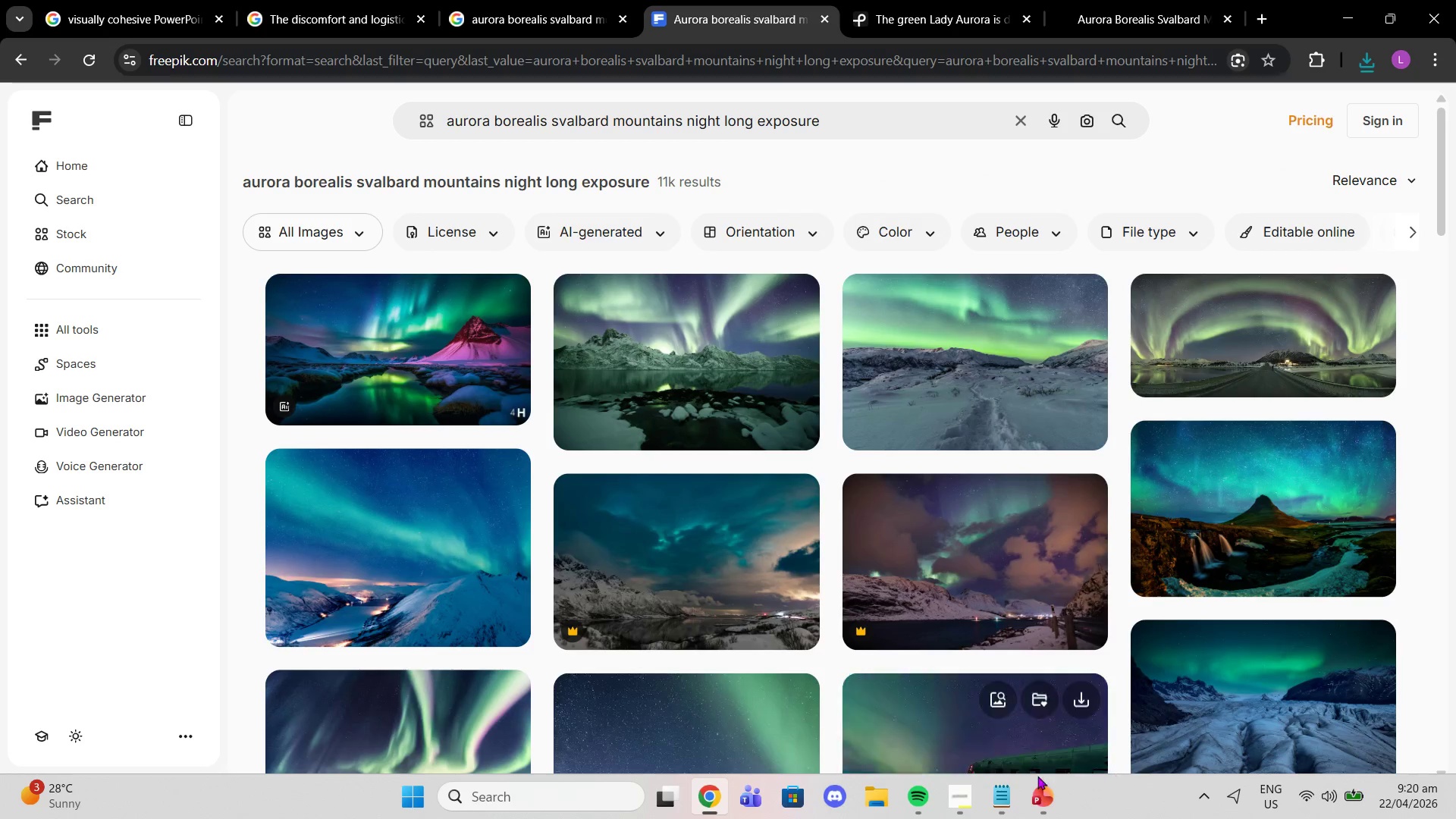 
left_click_drag(start_coordinate=[1056, 811], to_coordinate=[1059, 811])
 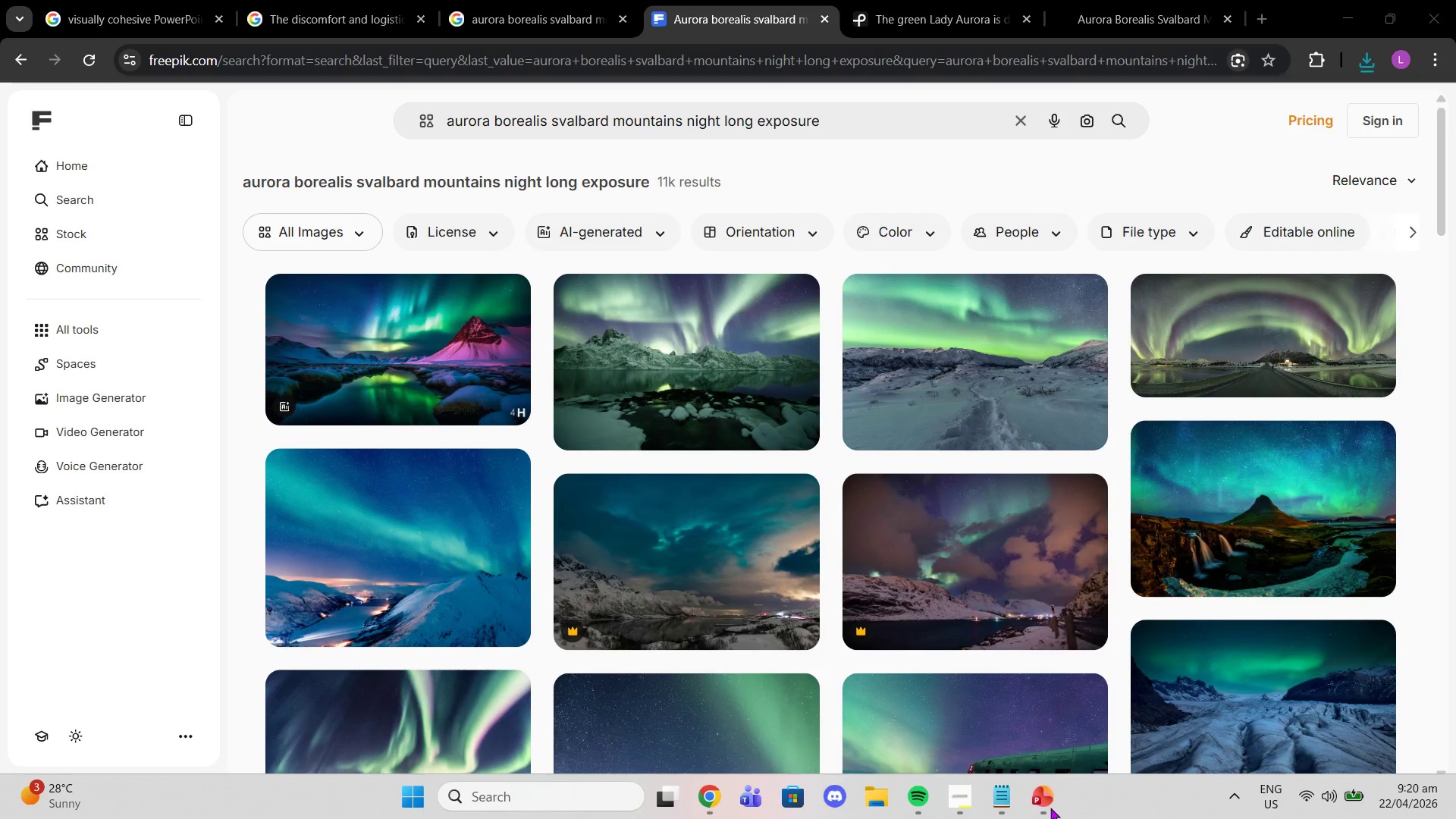 
left_click([1050, 808])
 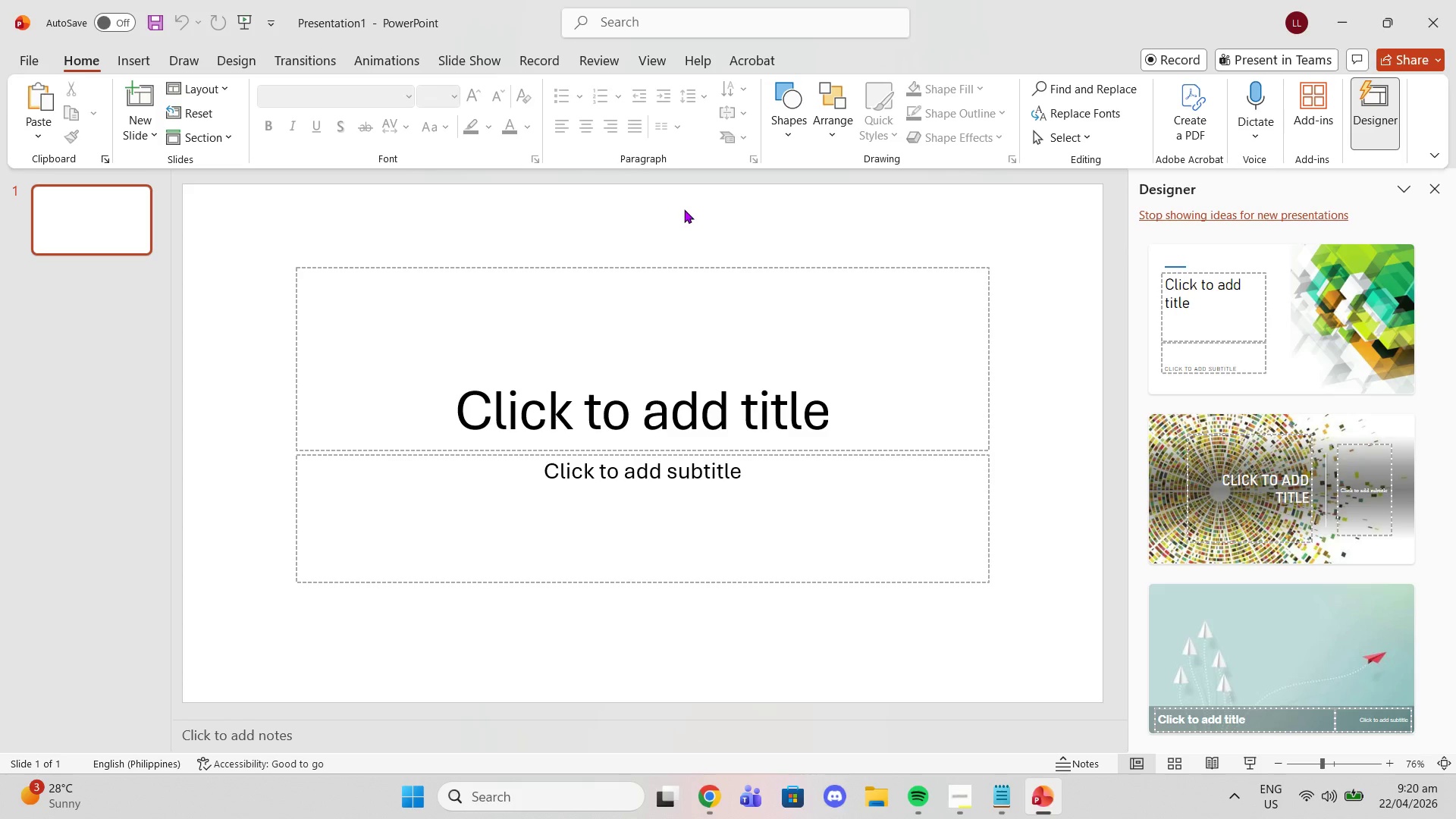 
left_click([684, 209])
 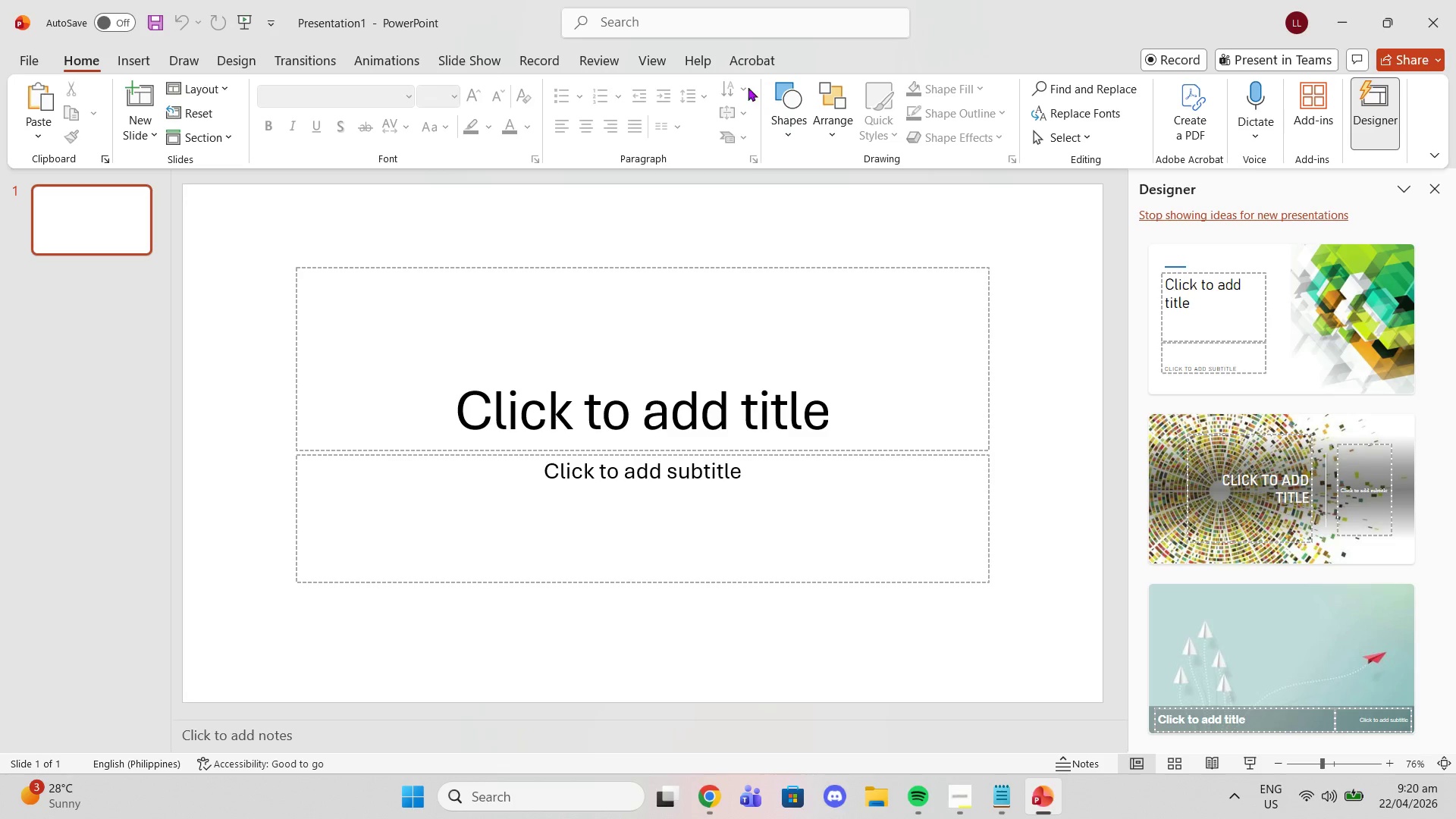 
left_click([653, 63])
 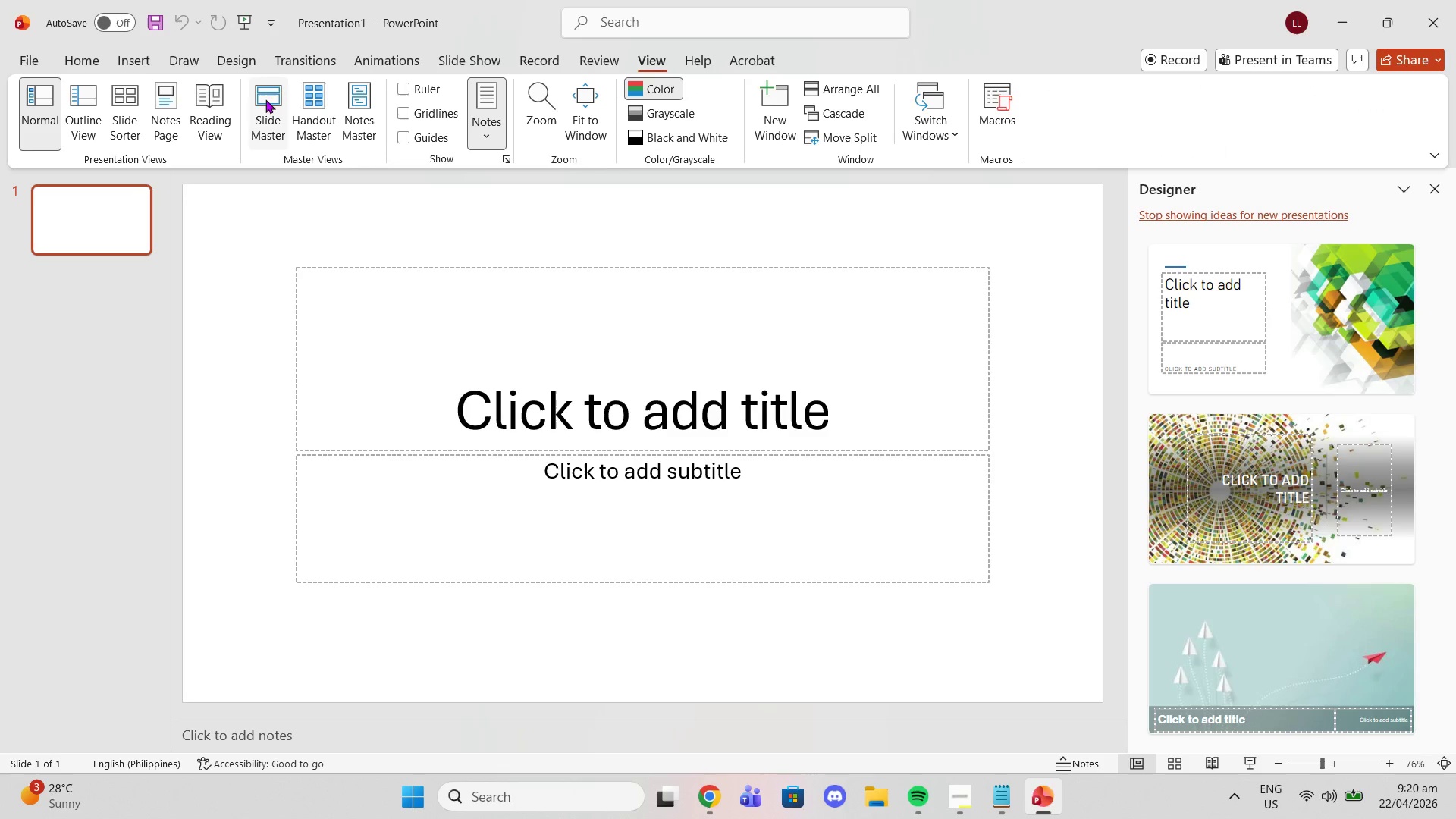 
left_click([275, 118])
 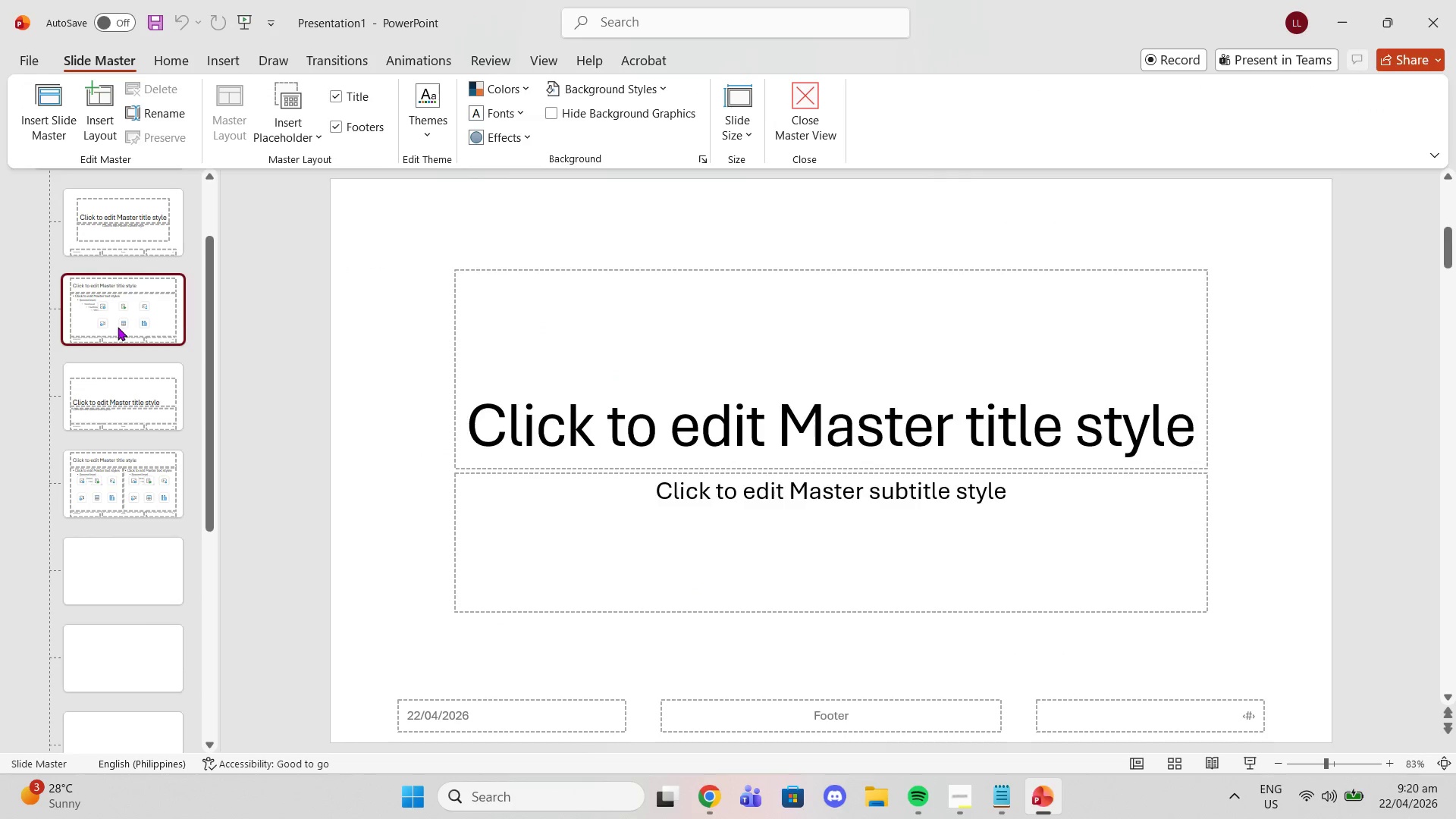 
double_click([96, 216])
 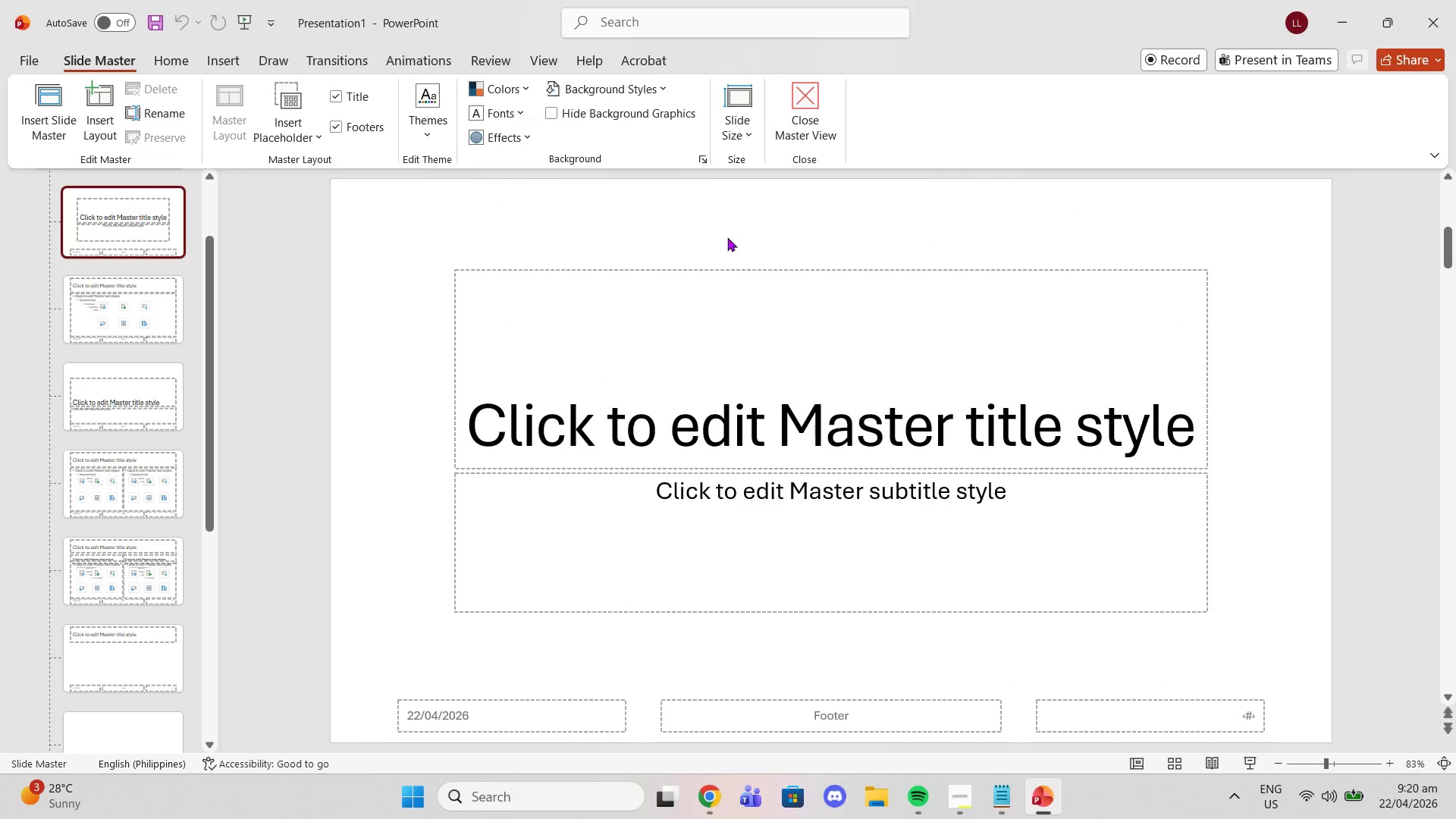 
left_click([726, 237])
 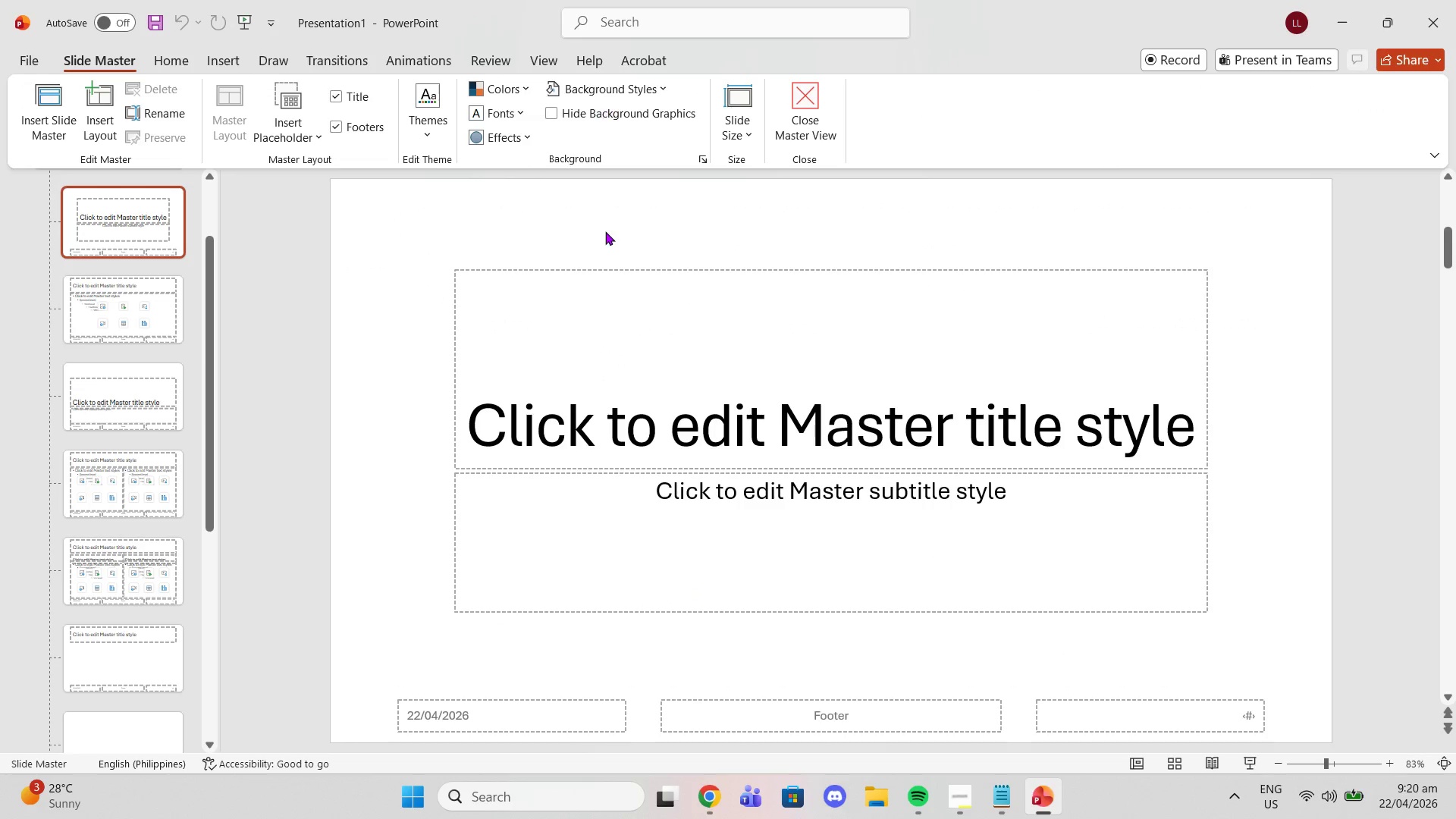 
left_click([603, 237])
 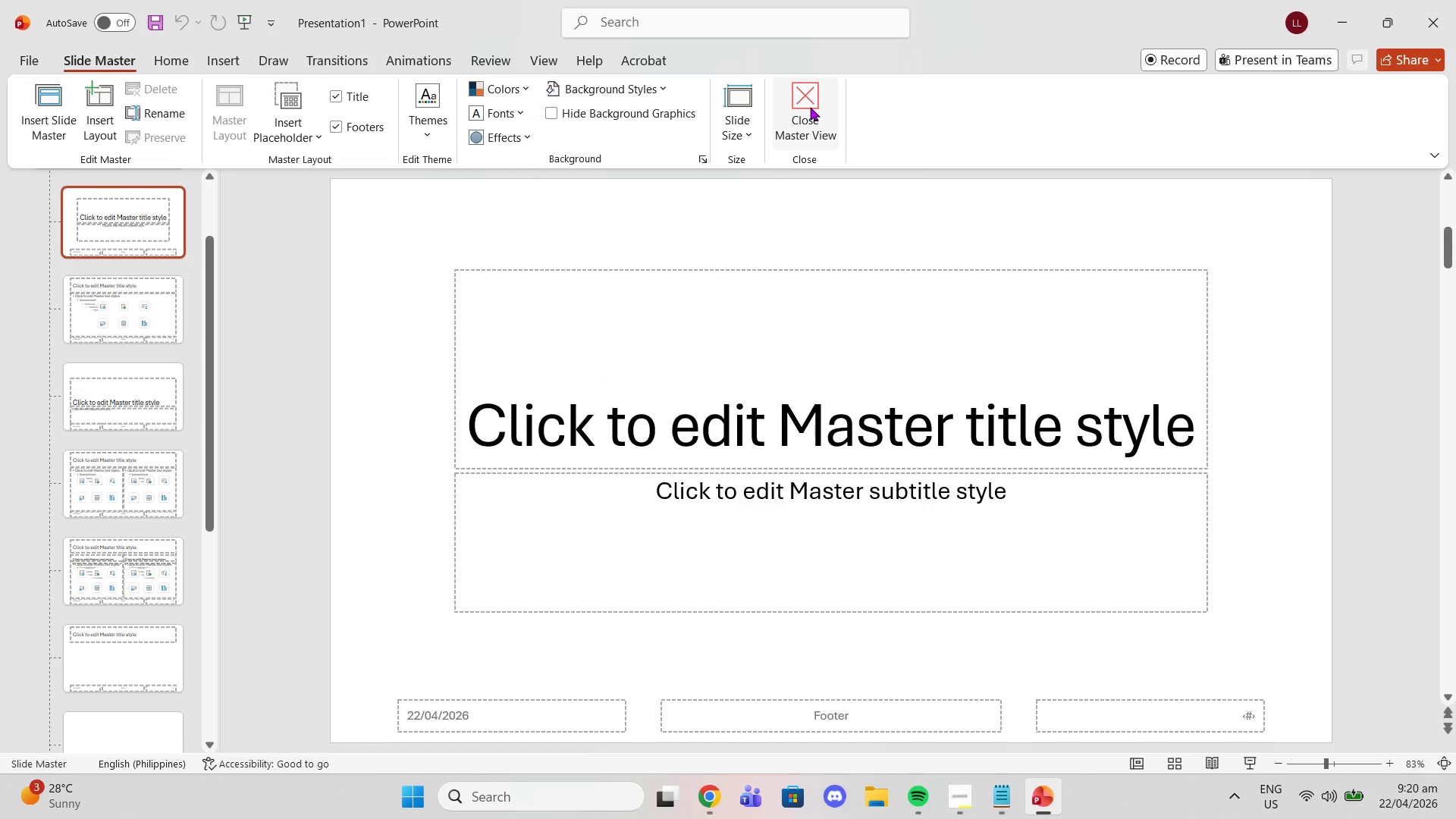 
left_click([810, 107])
 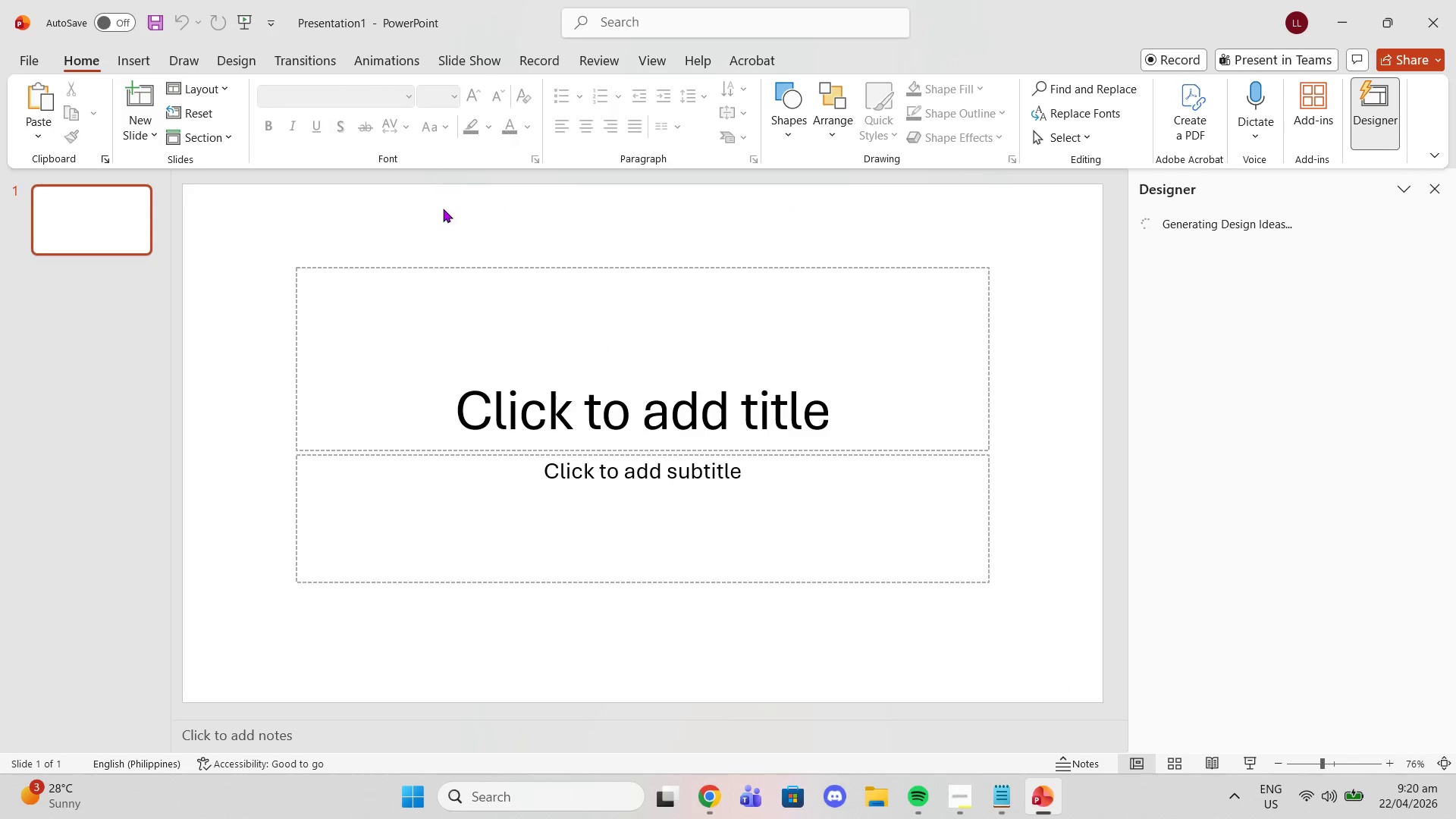 
left_click([444, 212])
 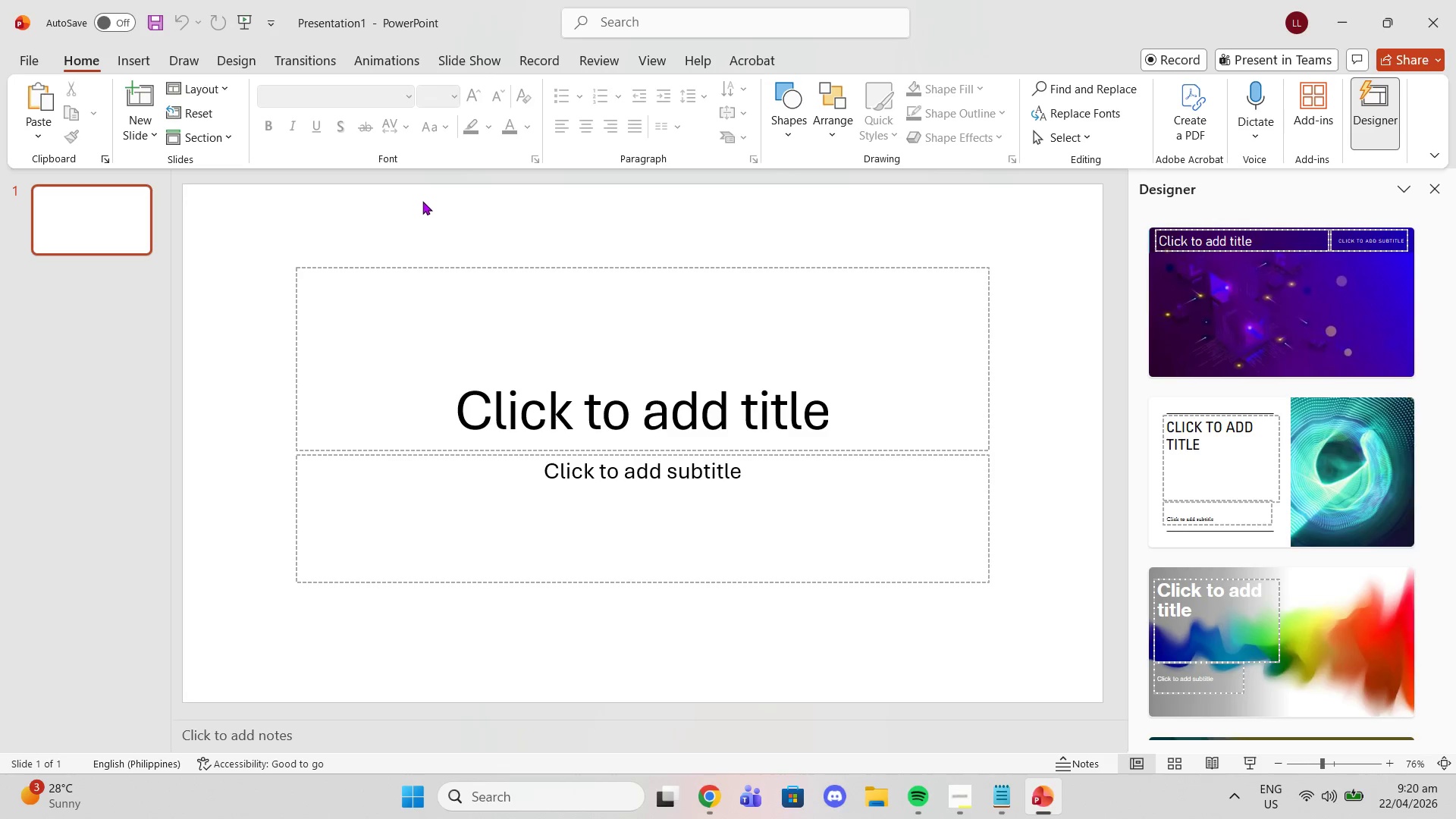 
key(Control+ControlLeft)
 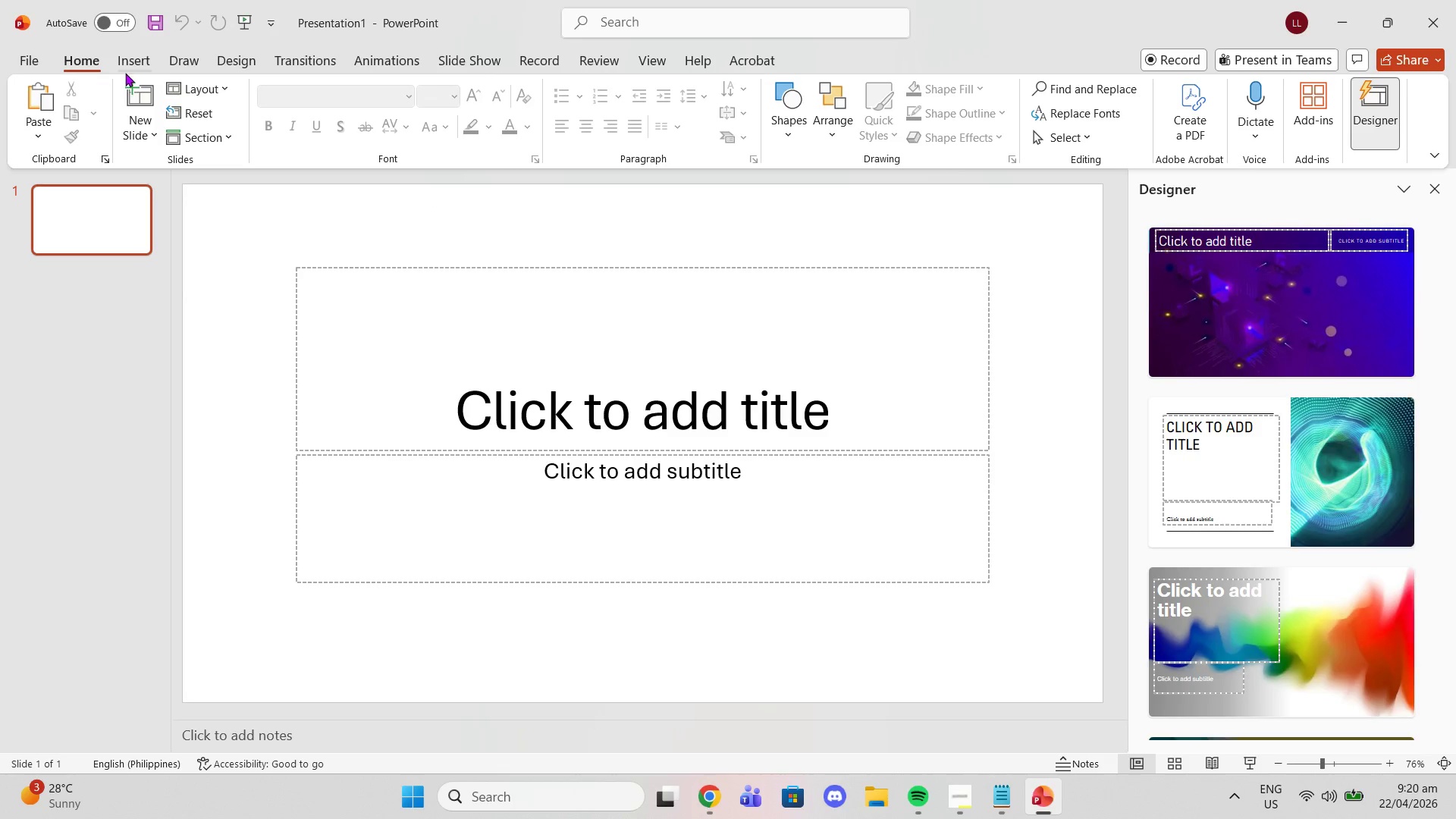 
left_click([127, 61])
 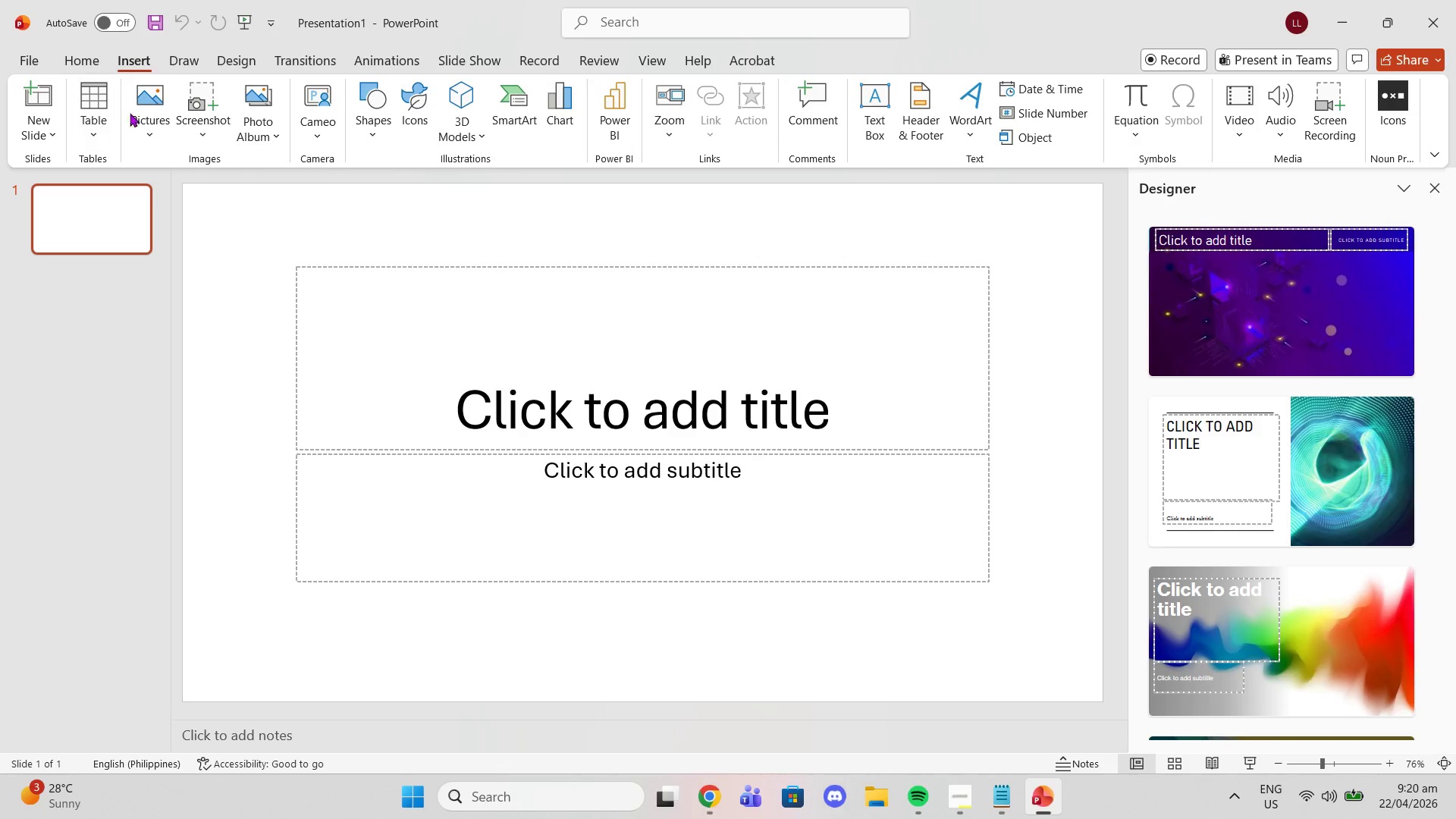 
left_click([137, 115])
 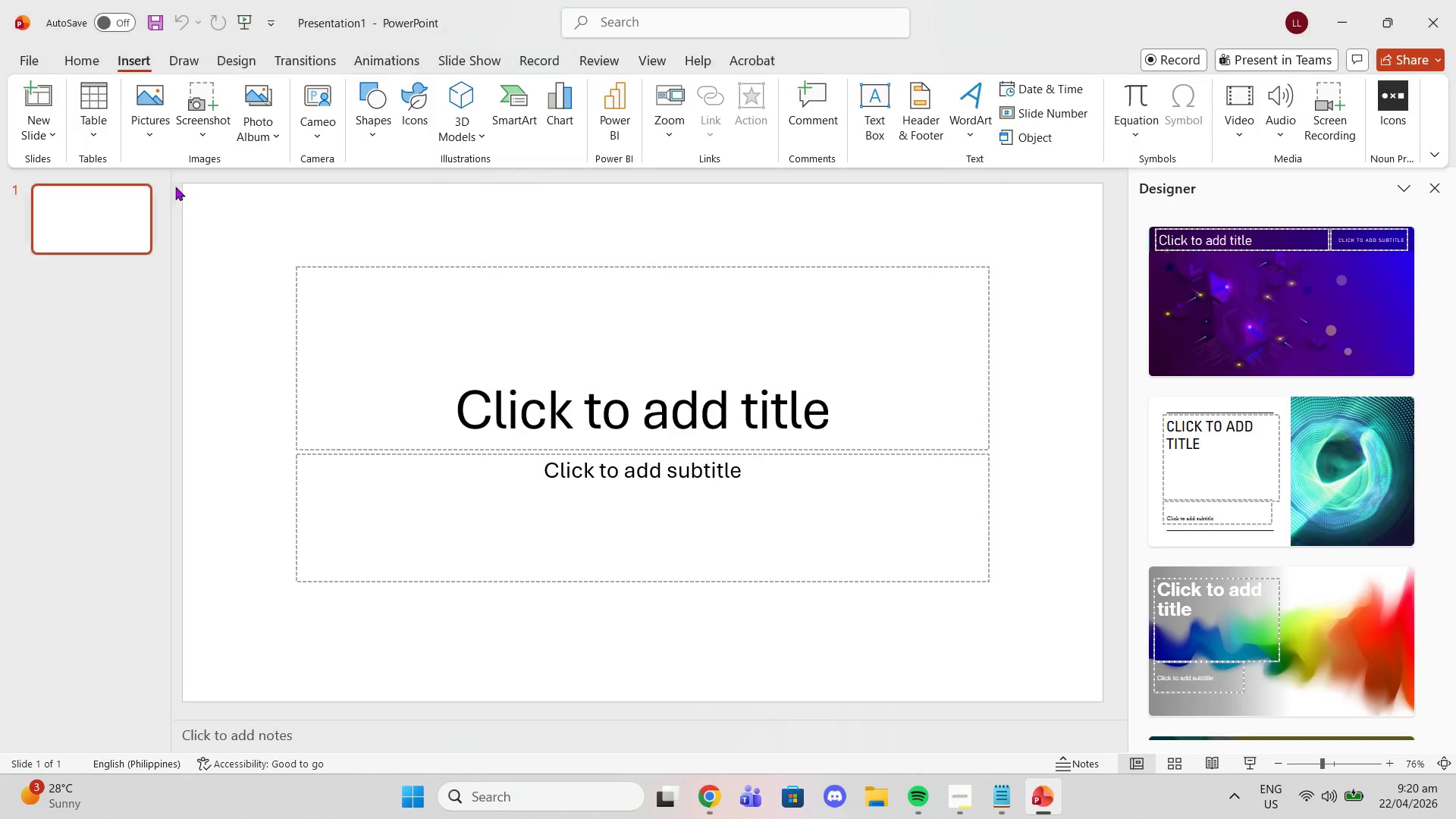 
mouse_move([142, 146])
 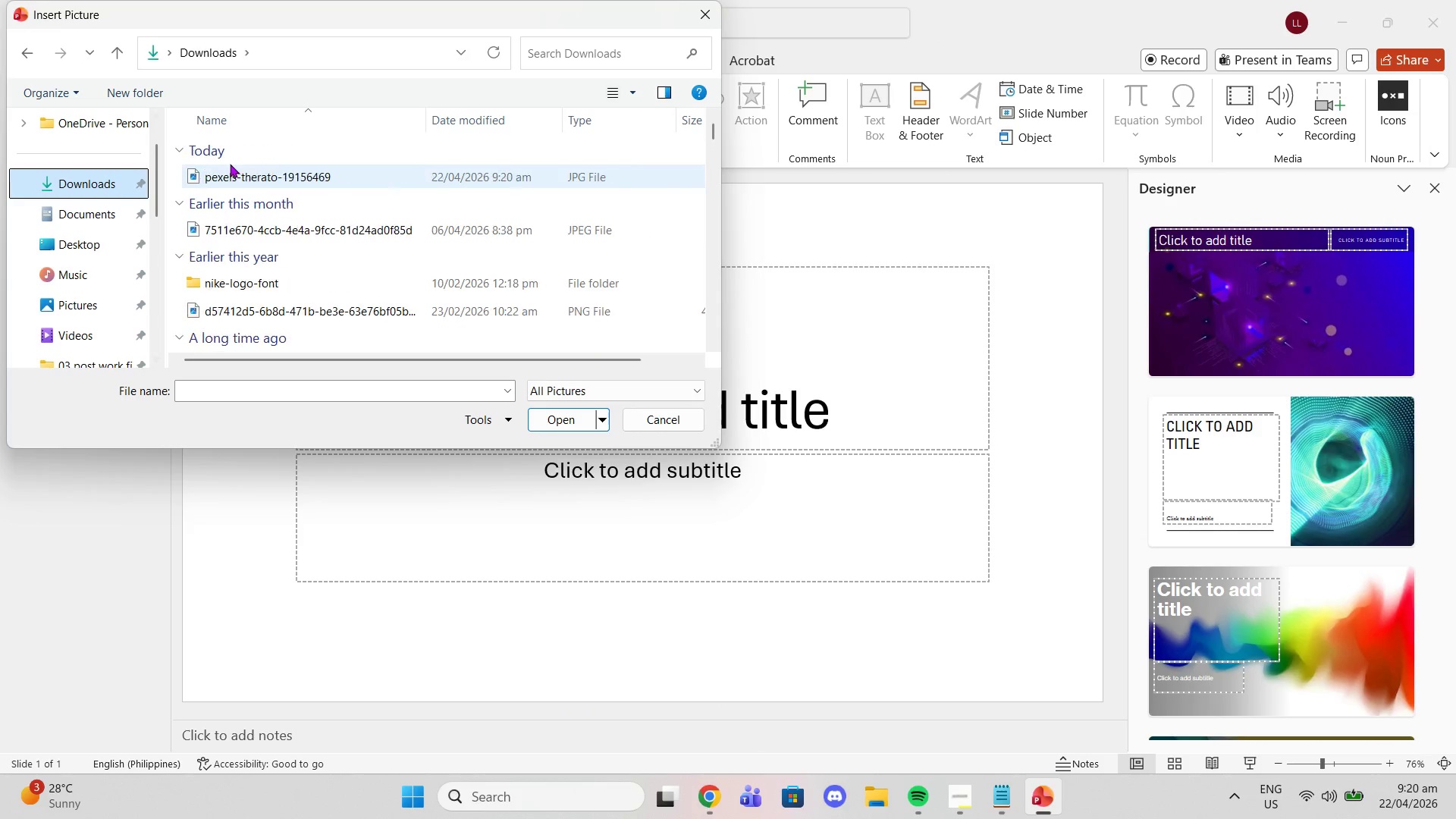 
double_click([267, 200])
 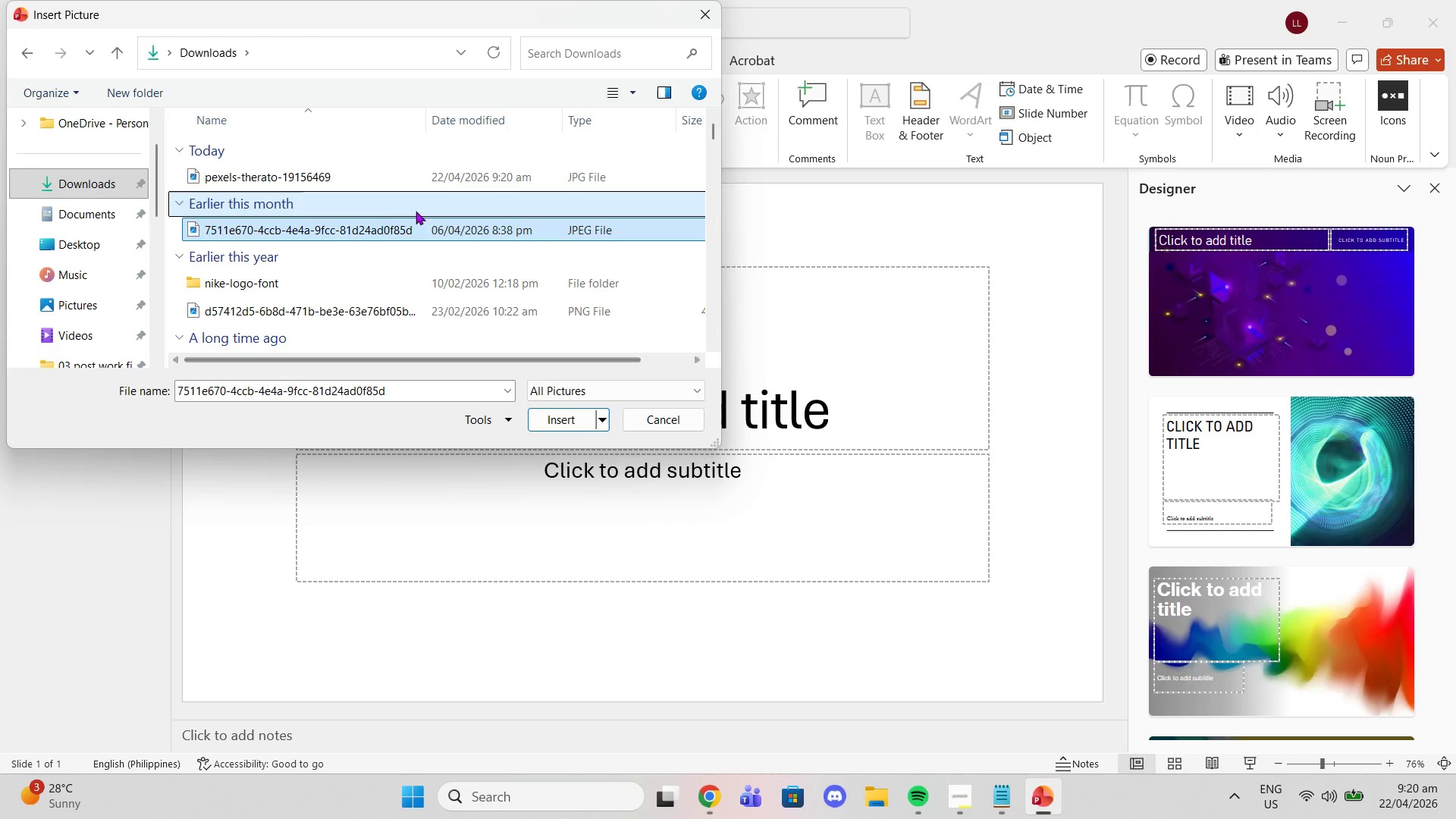 
left_click([386, 184])
 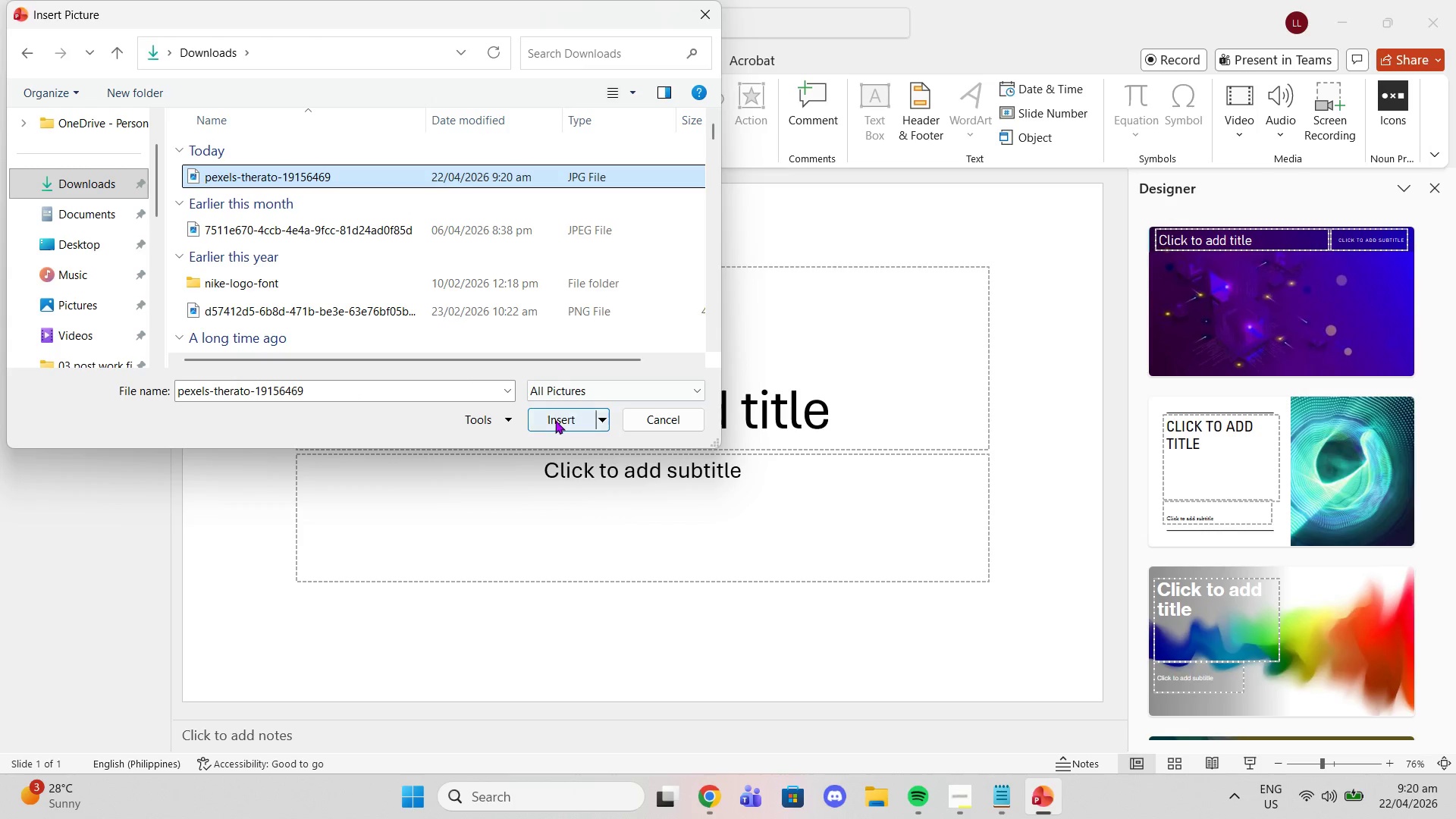 
left_click([555, 420])
 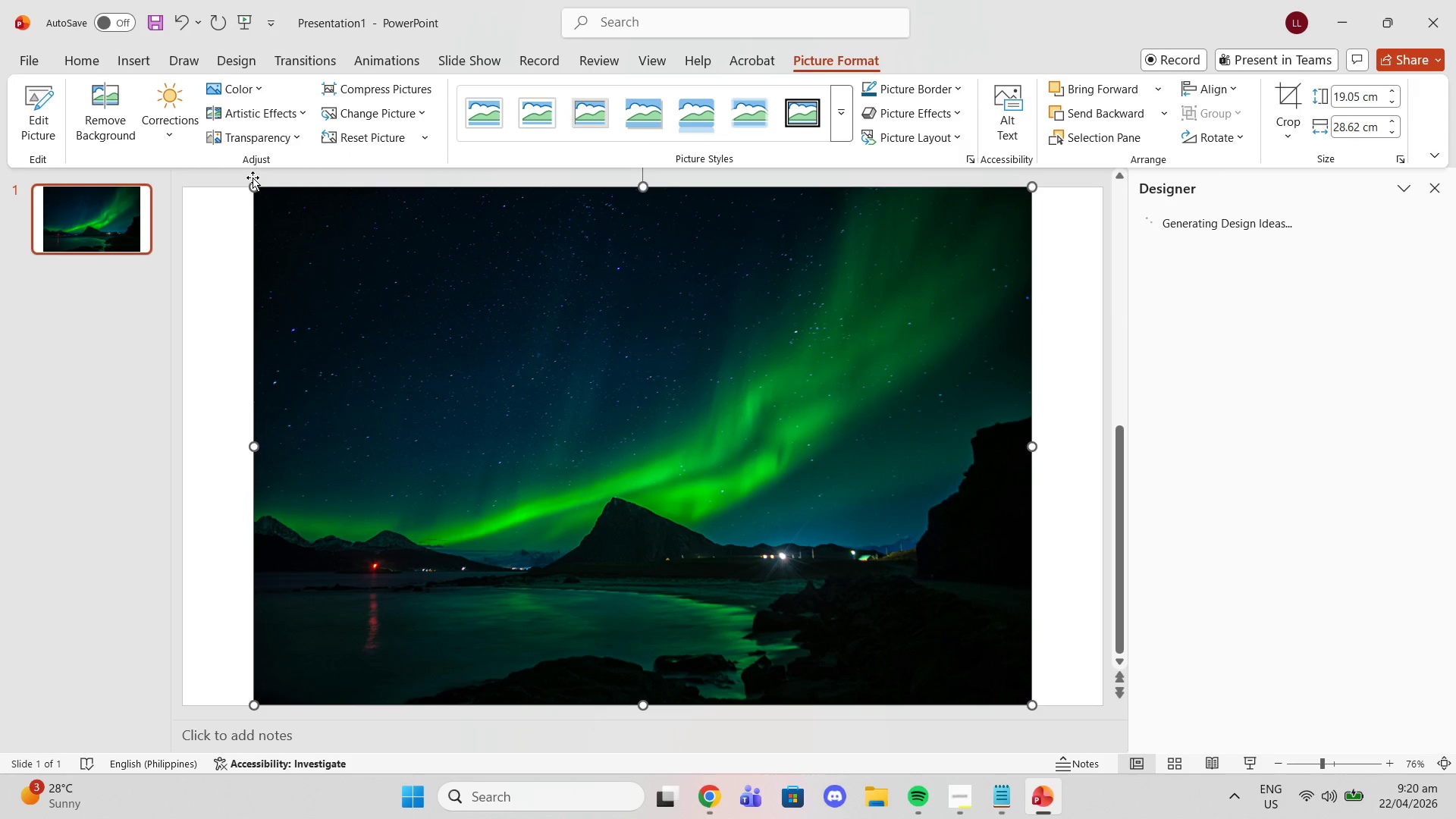 
left_click_drag(start_coordinate=[253, 184], to_coordinate=[232, 164])
 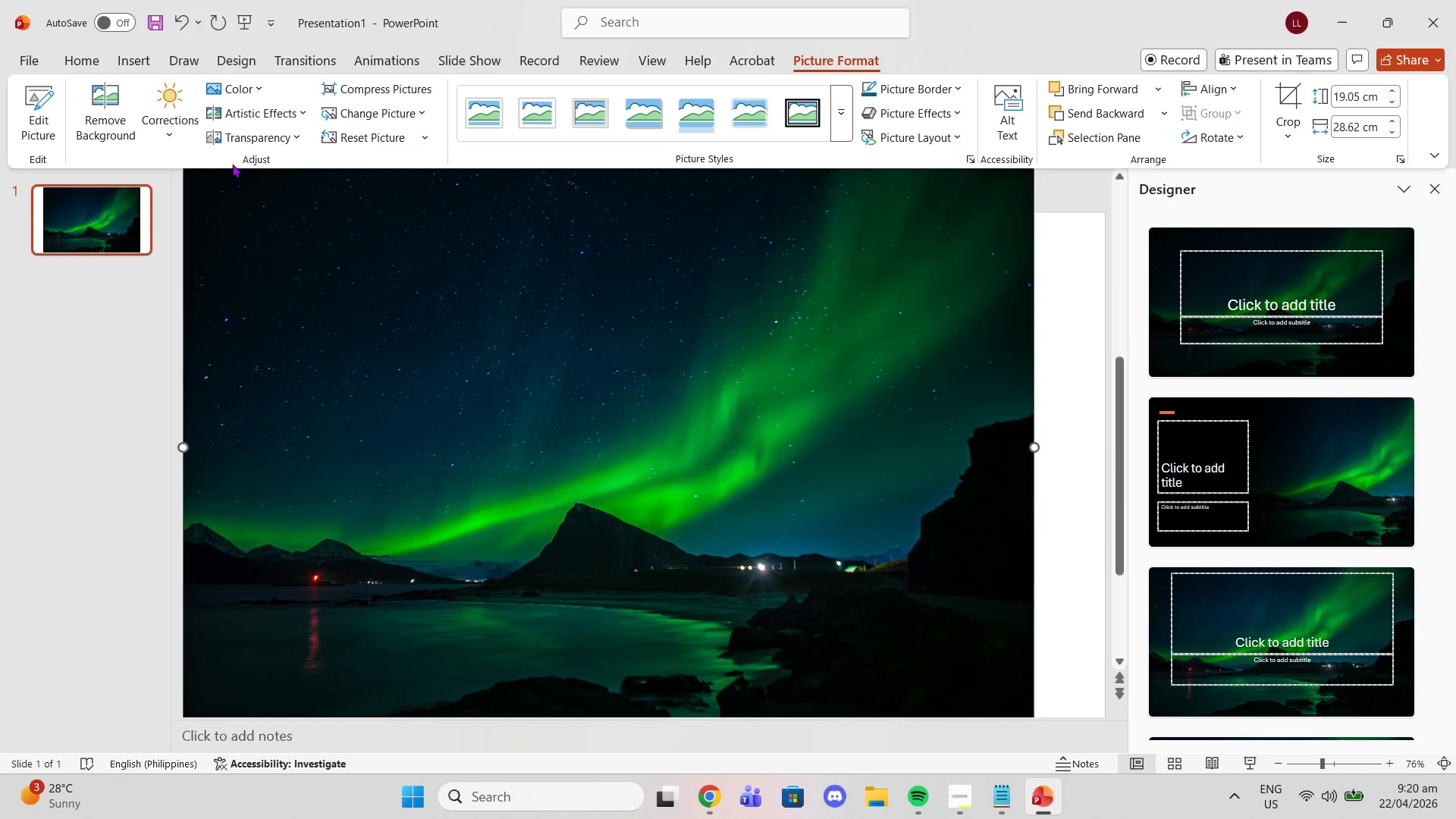 
left_click([232, 164])
 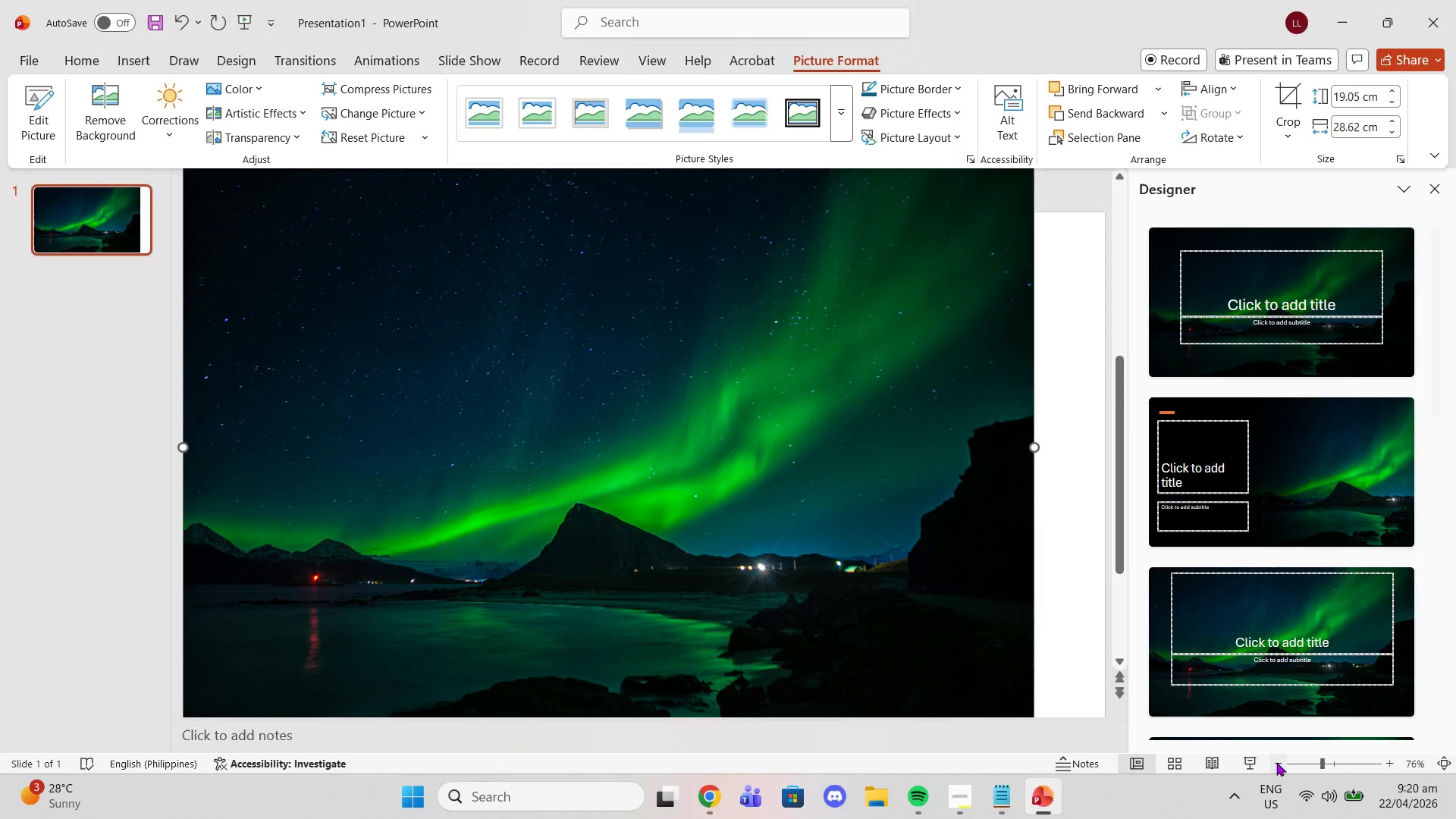 
double_click([1276, 762])
 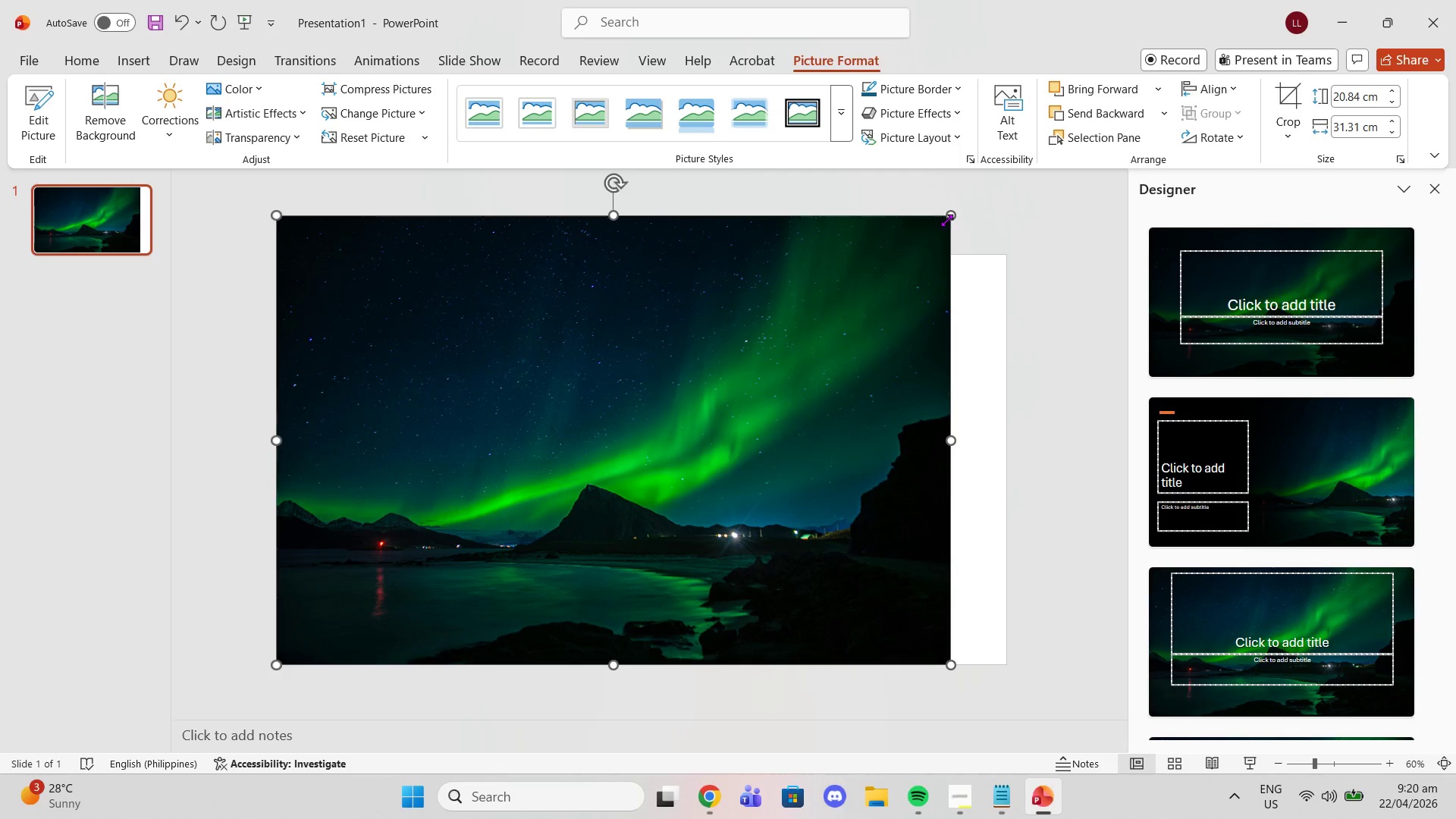 
left_click_drag(start_coordinate=[951, 220], to_coordinate=[1009, 196])
 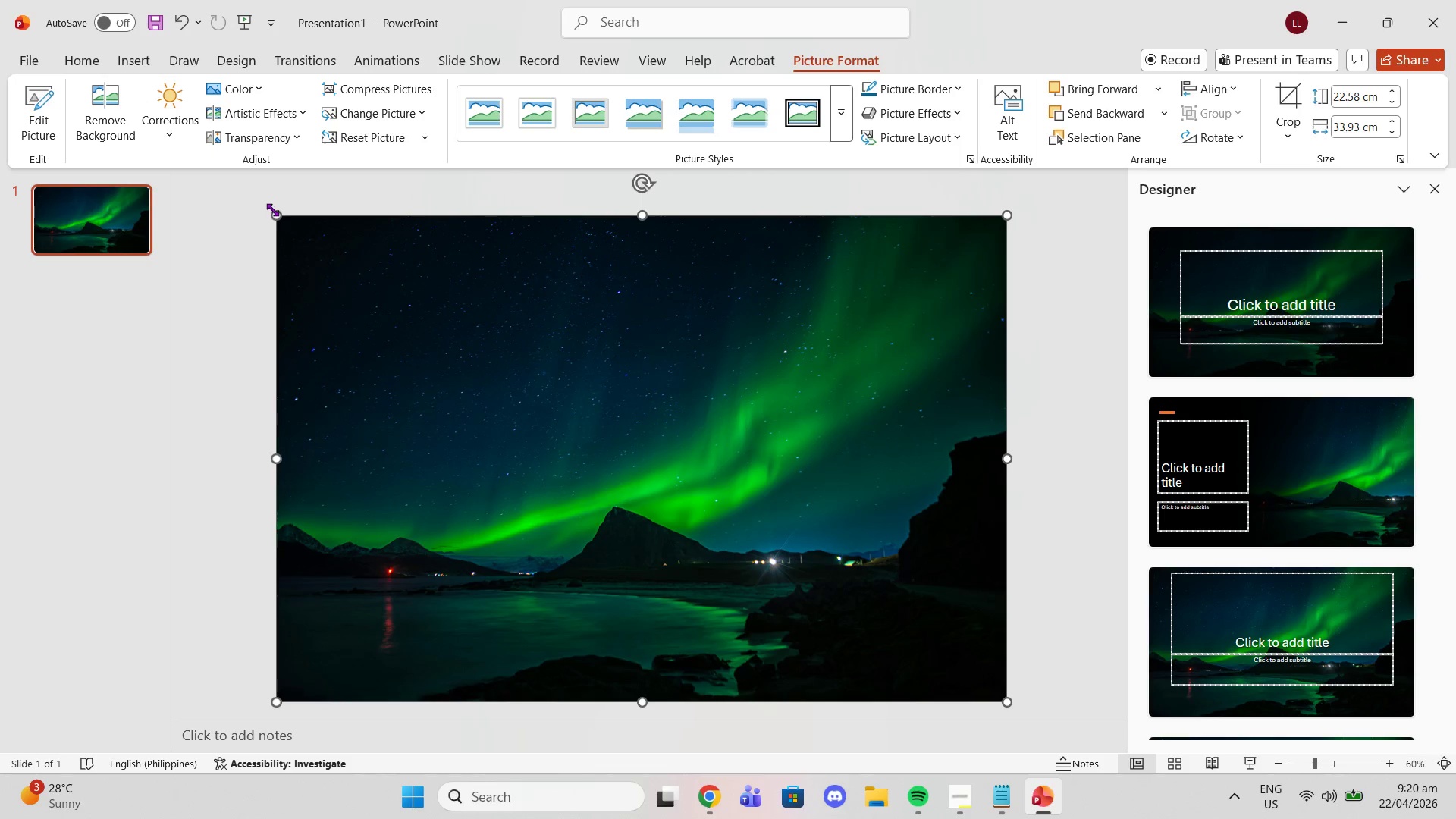 
left_click_drag(start_coordinate=[272, 209], to_coordinate=[278, 217])
 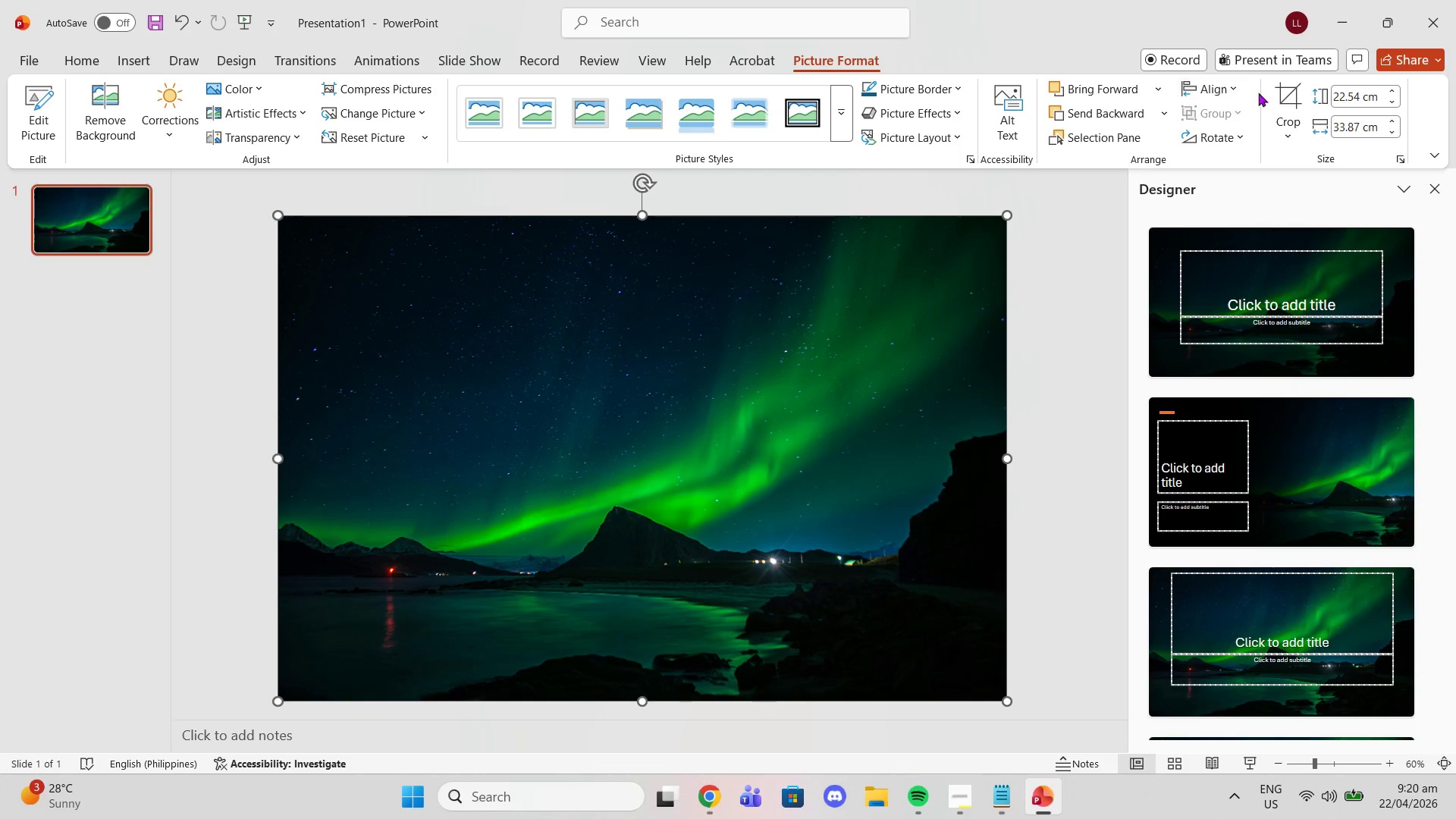 
left_click([1277, 89])
 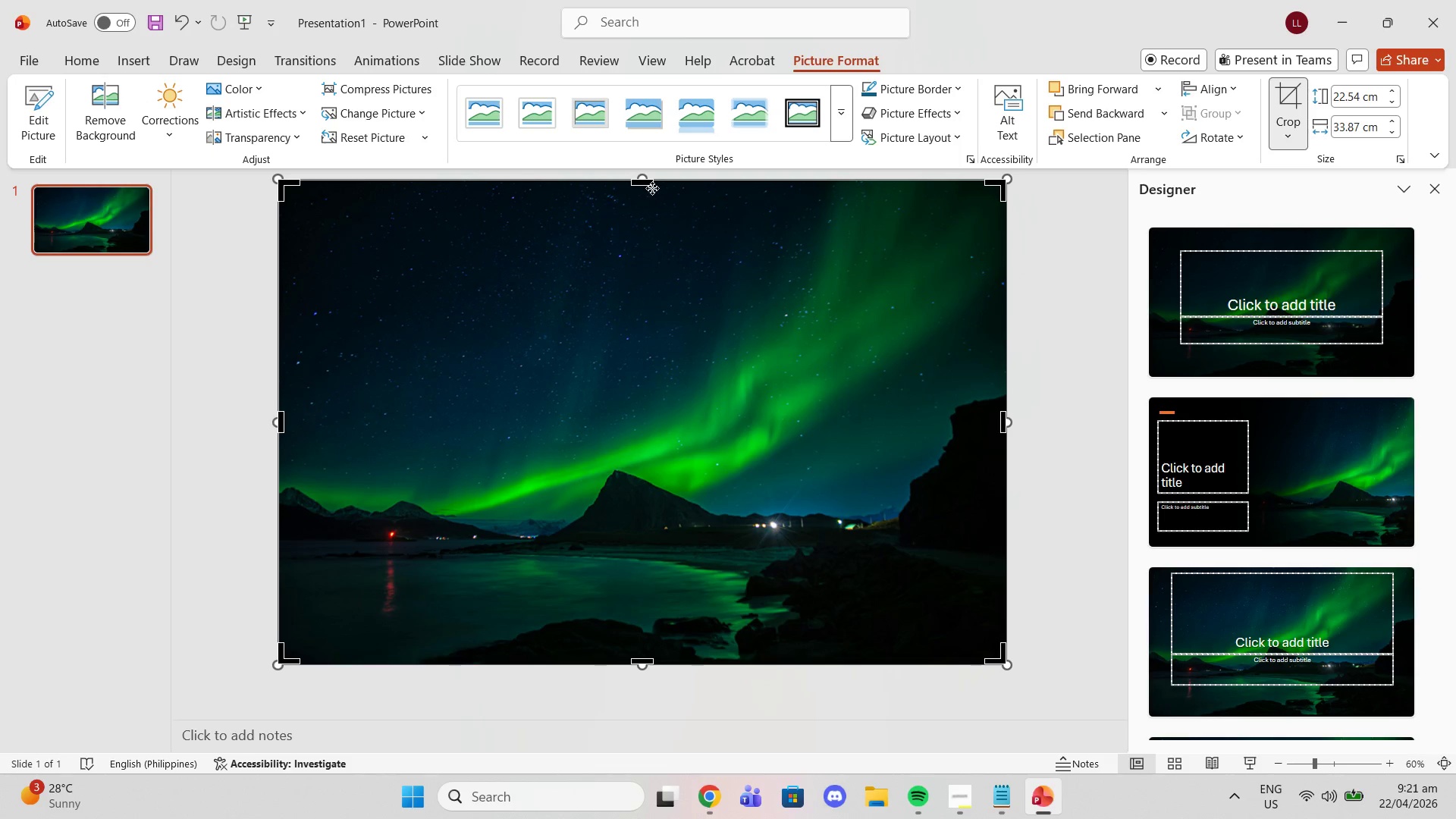 
left_click_drag(start_coordinate=[650, 181], to_coordinate=[651, 254])
 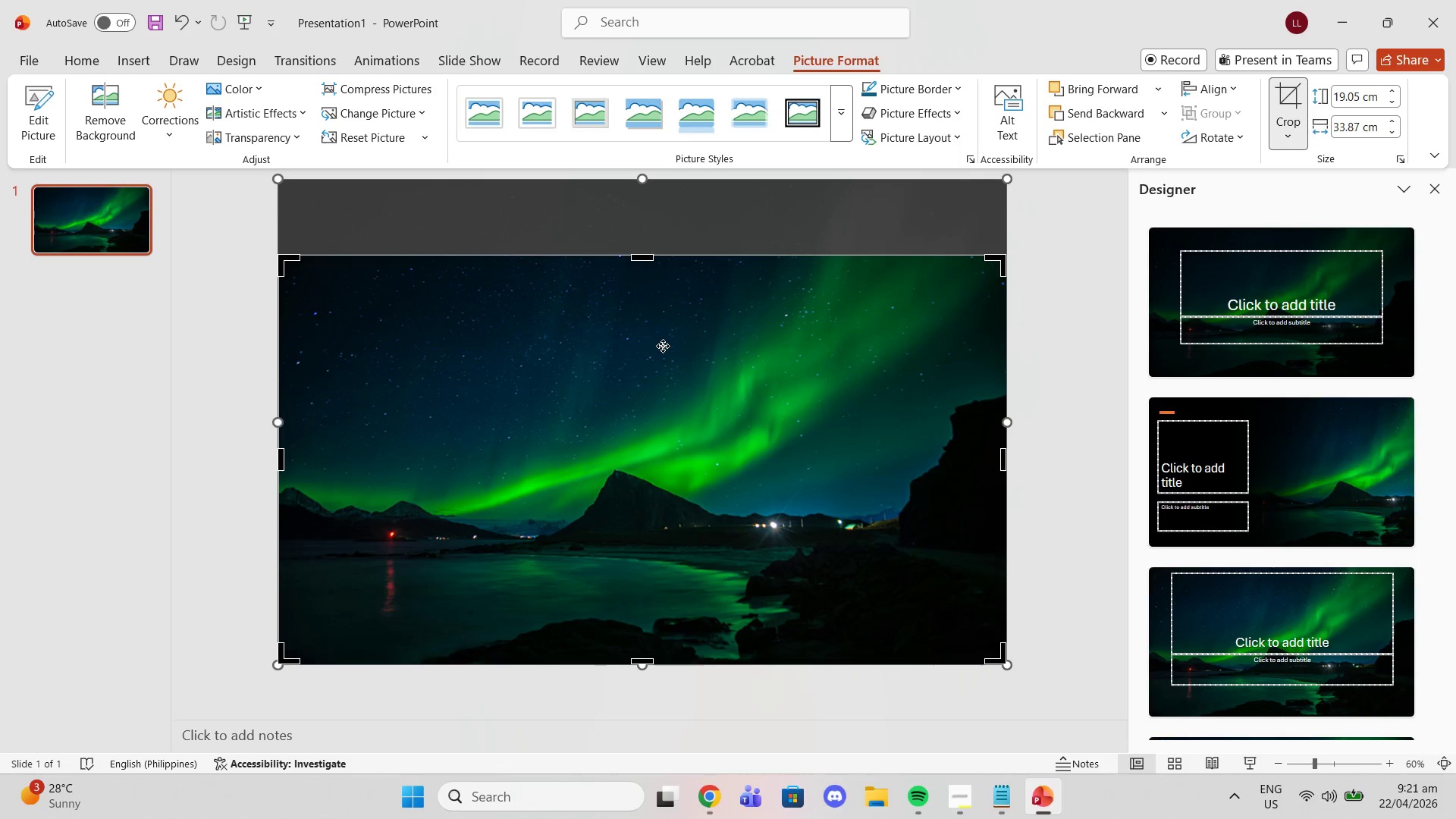 
left_click_drag(start_coordinate=[661, 345], to_coordinate=[667, 370])
 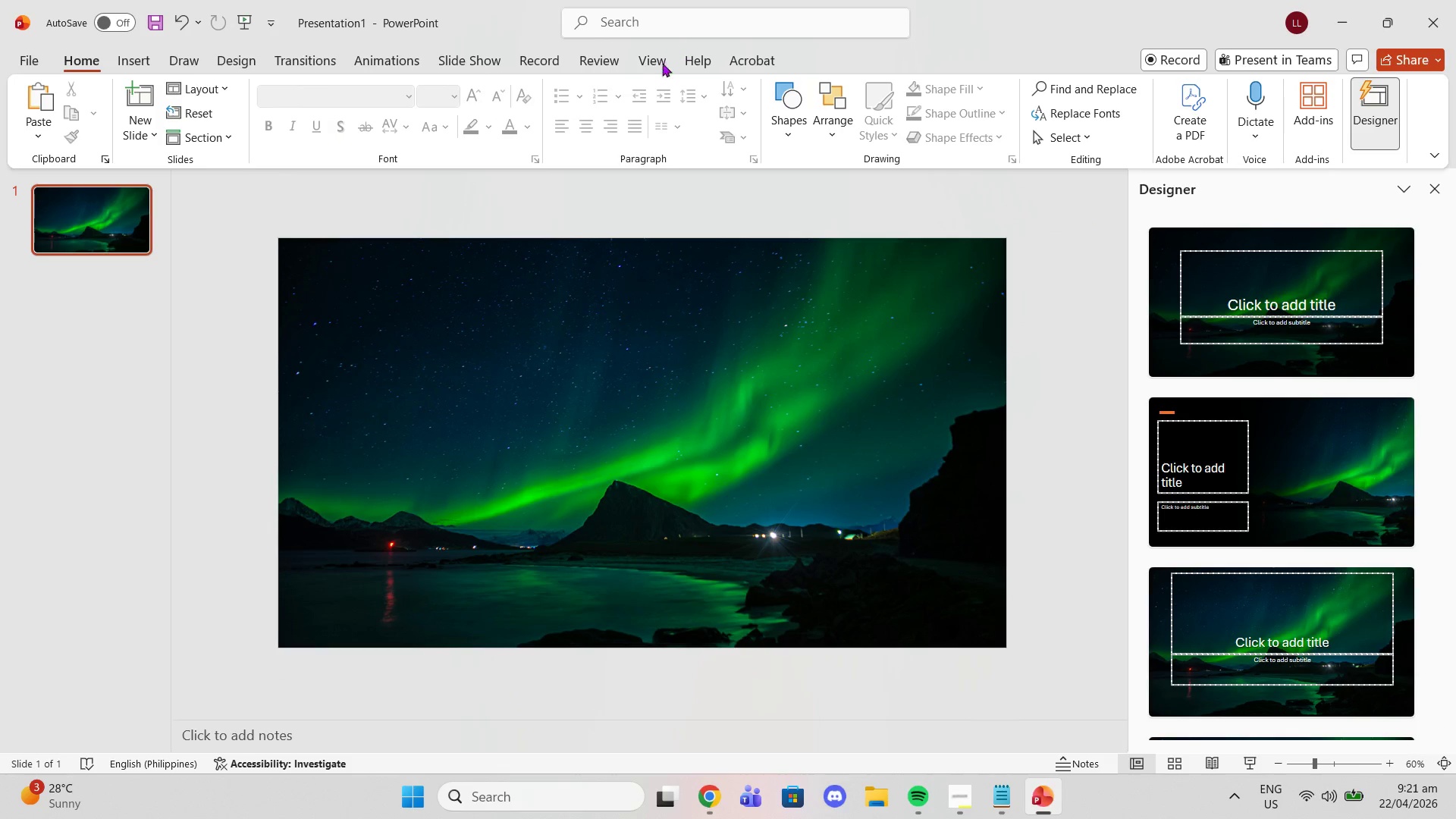 
wait(6.31)
 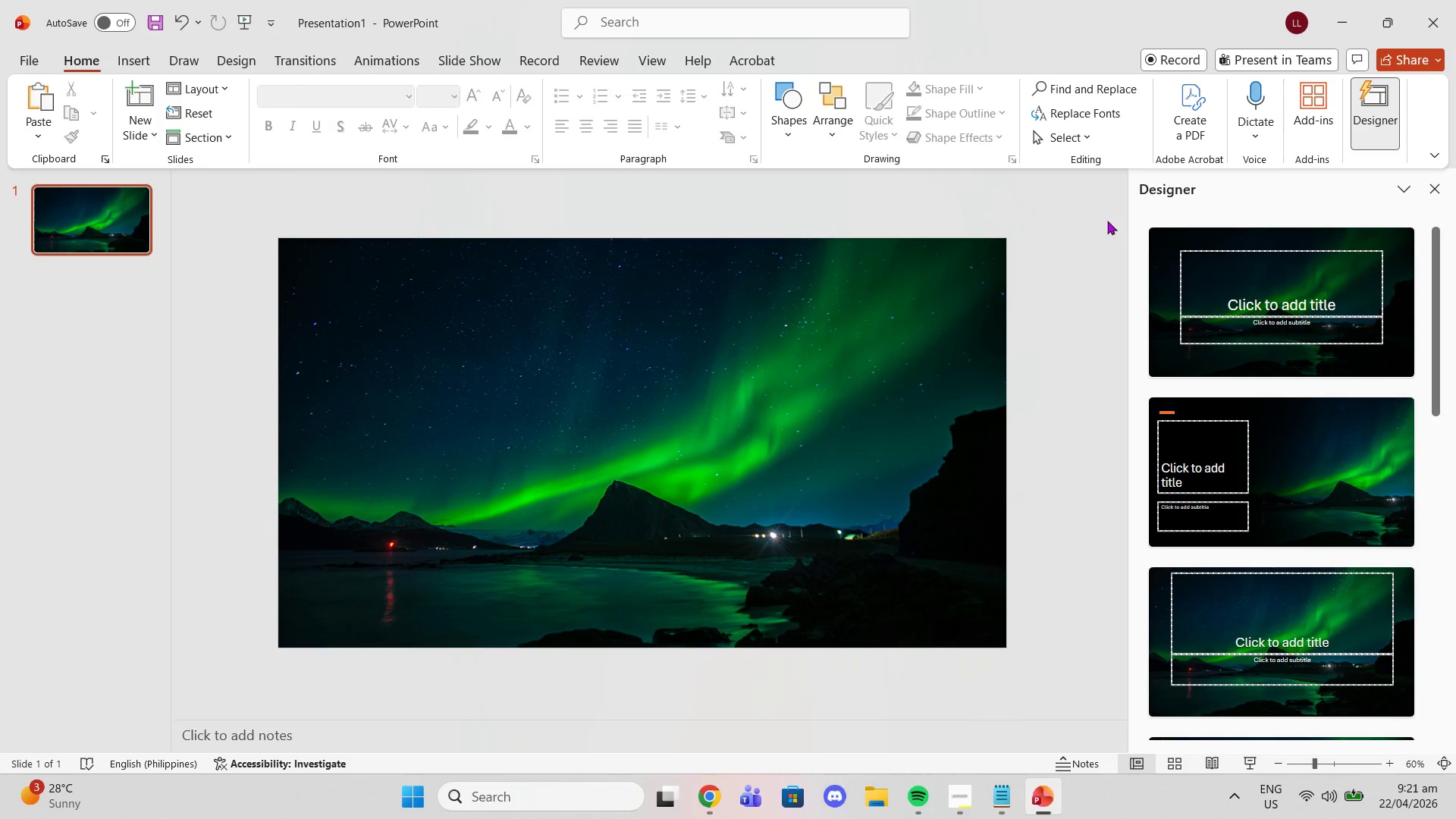 
left_click([254, 58])
 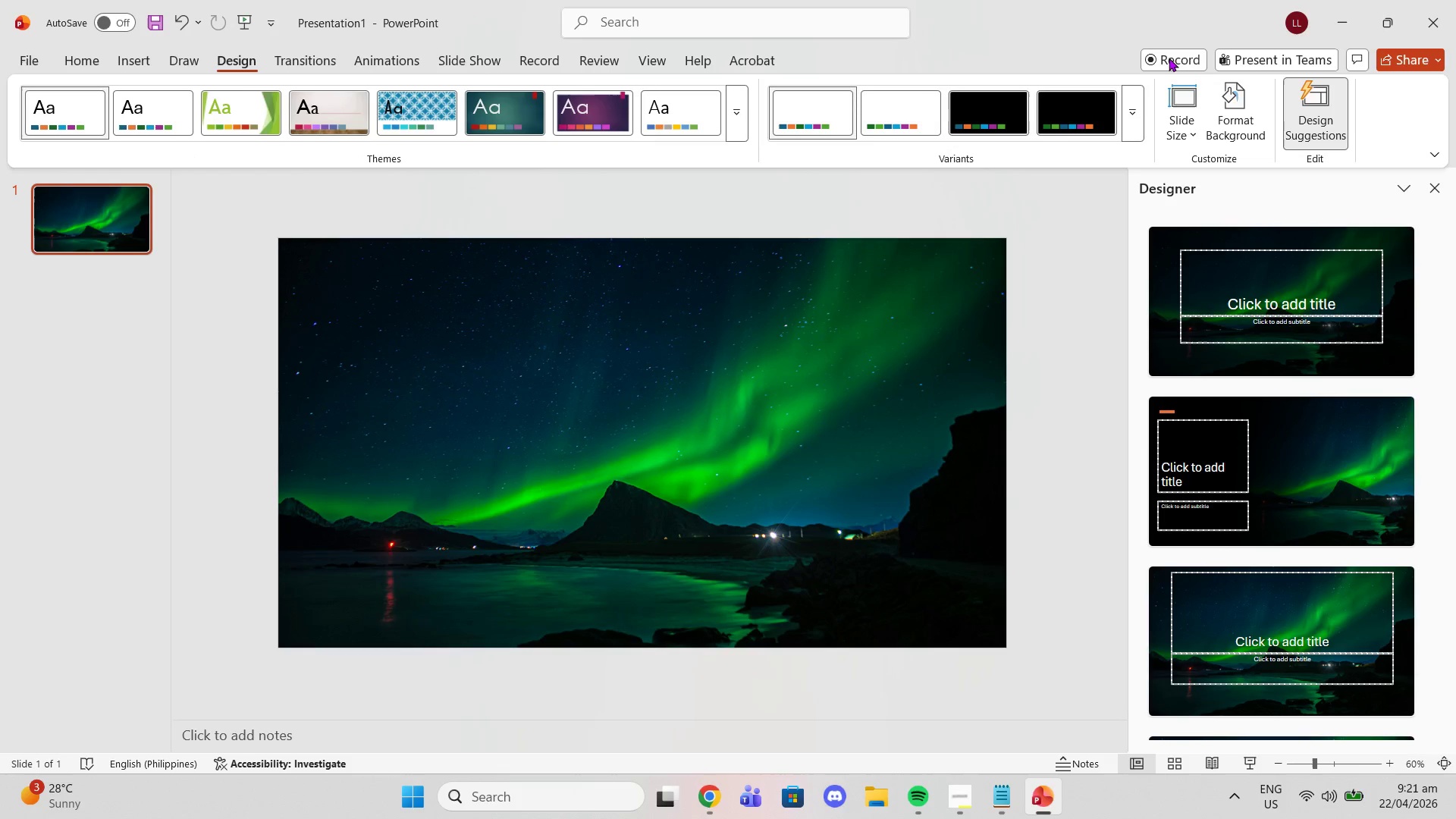 
left_click([1237, 129])
 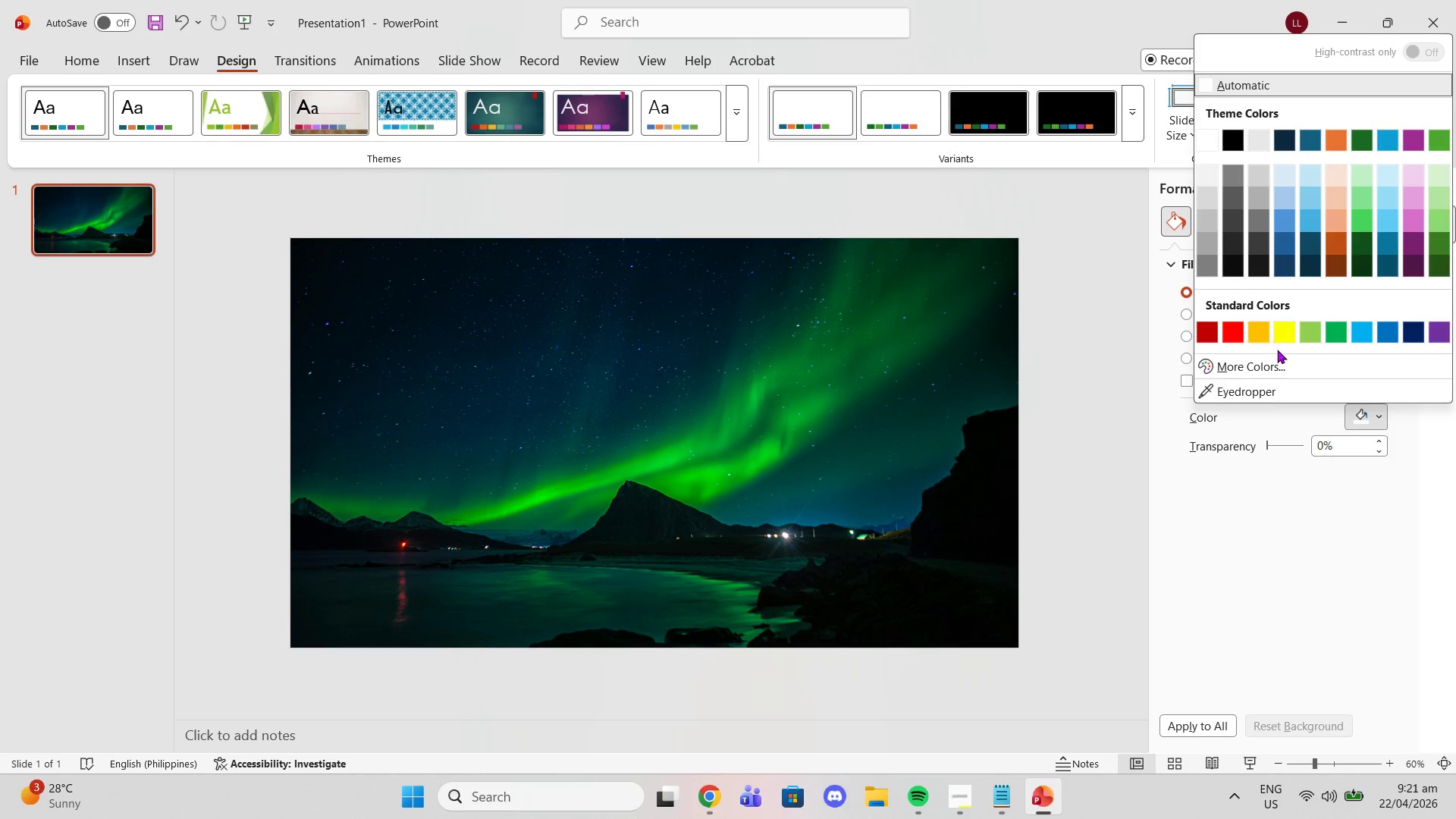 
left_click([1282, 362])
 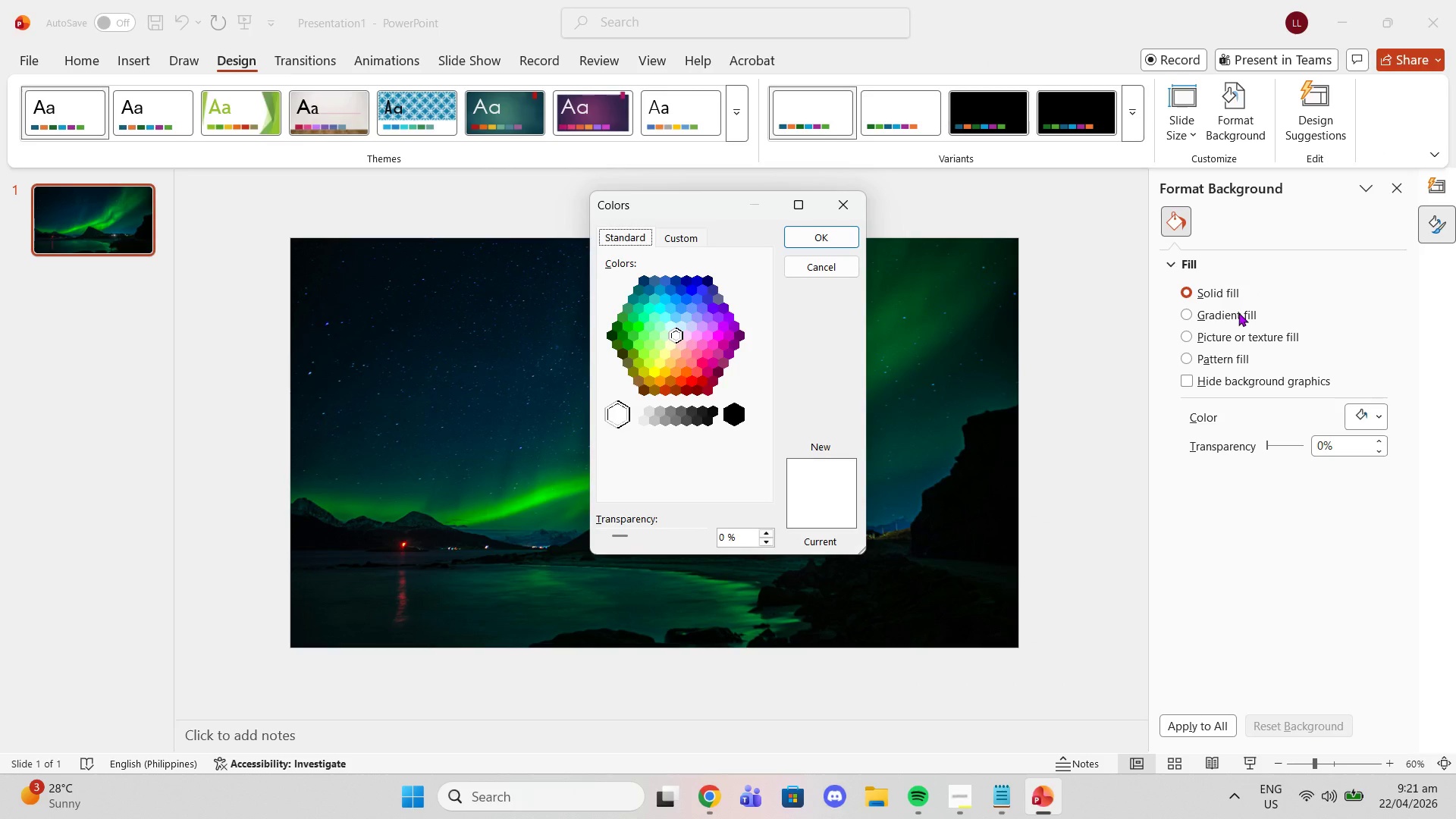 
wait(9.01)
 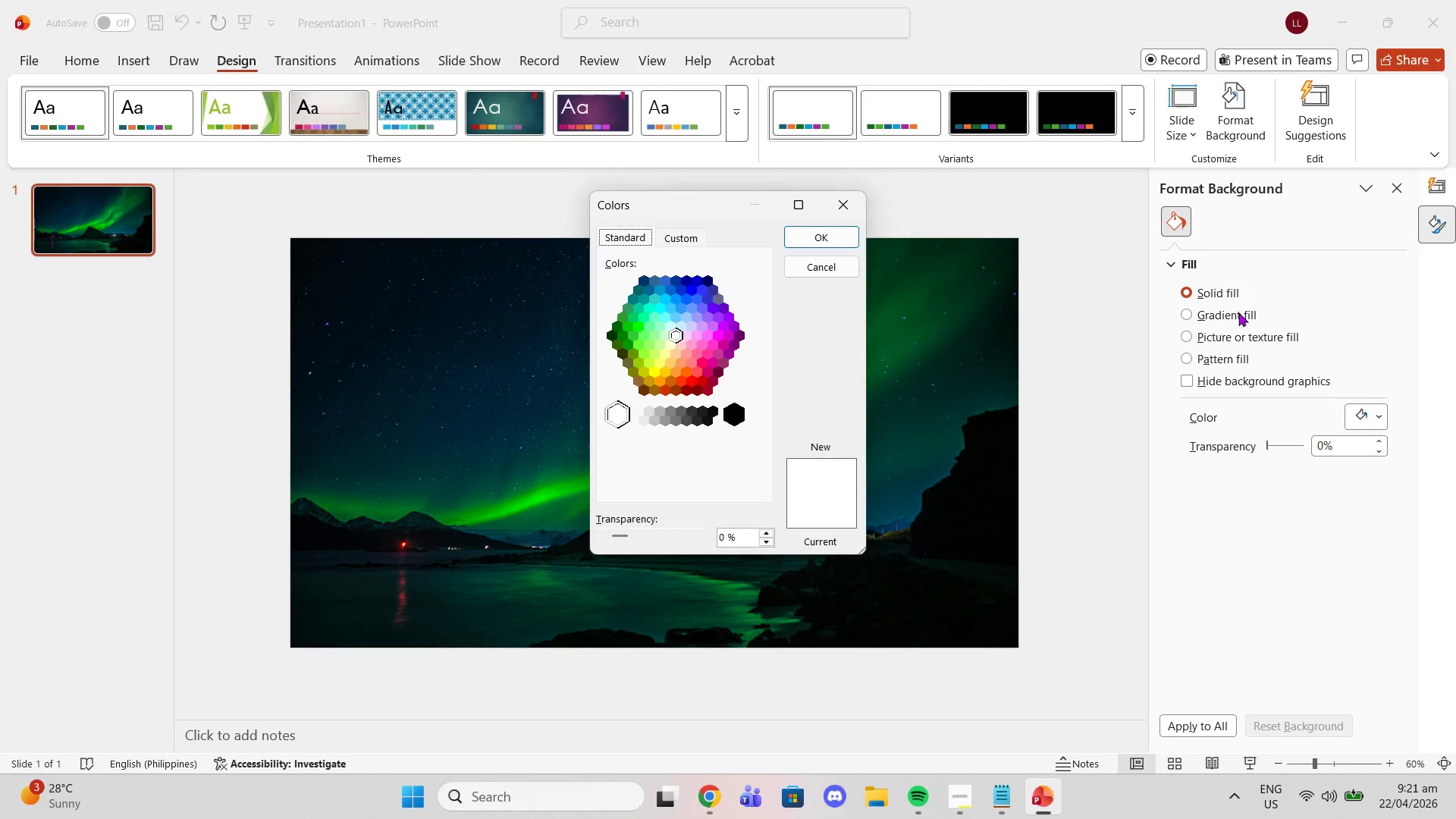 
left_click([709, 488])
 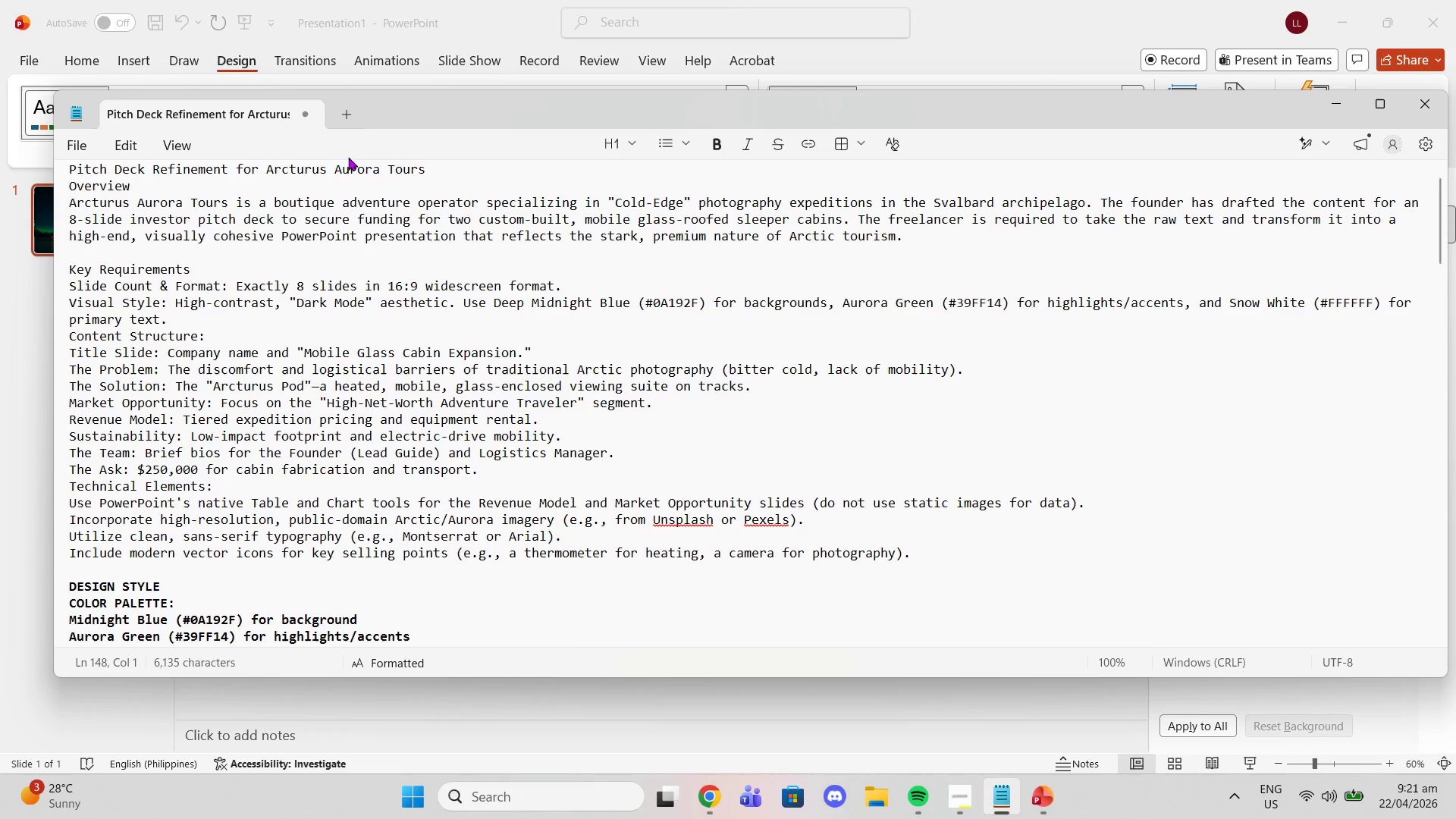 
scroll: coordinate [394, 439], scroll_direction: up, amount: 4.0
 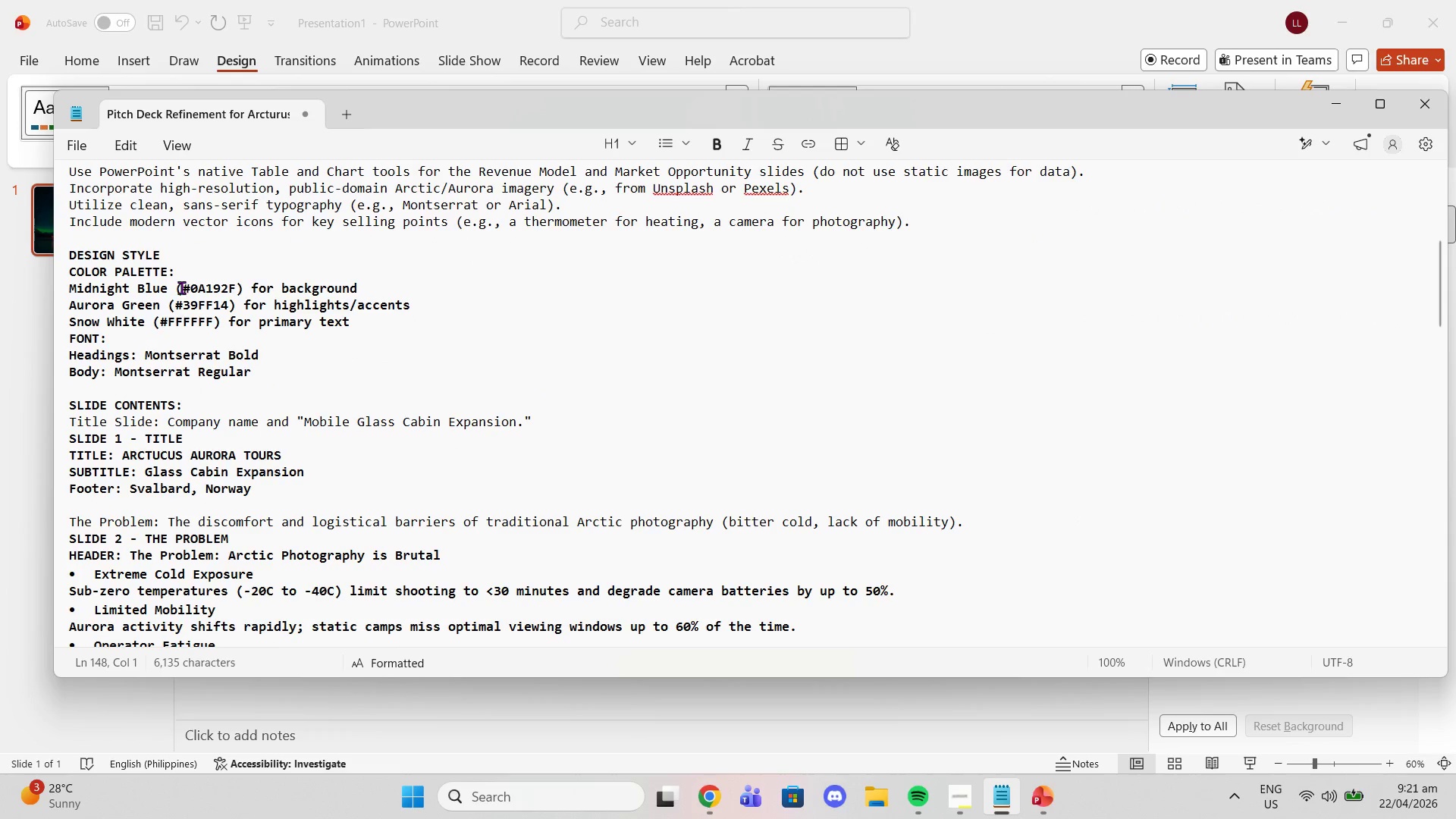 
left_click_drag(start_coordinate=[180, 294], to_coordinate=[237, 284])
 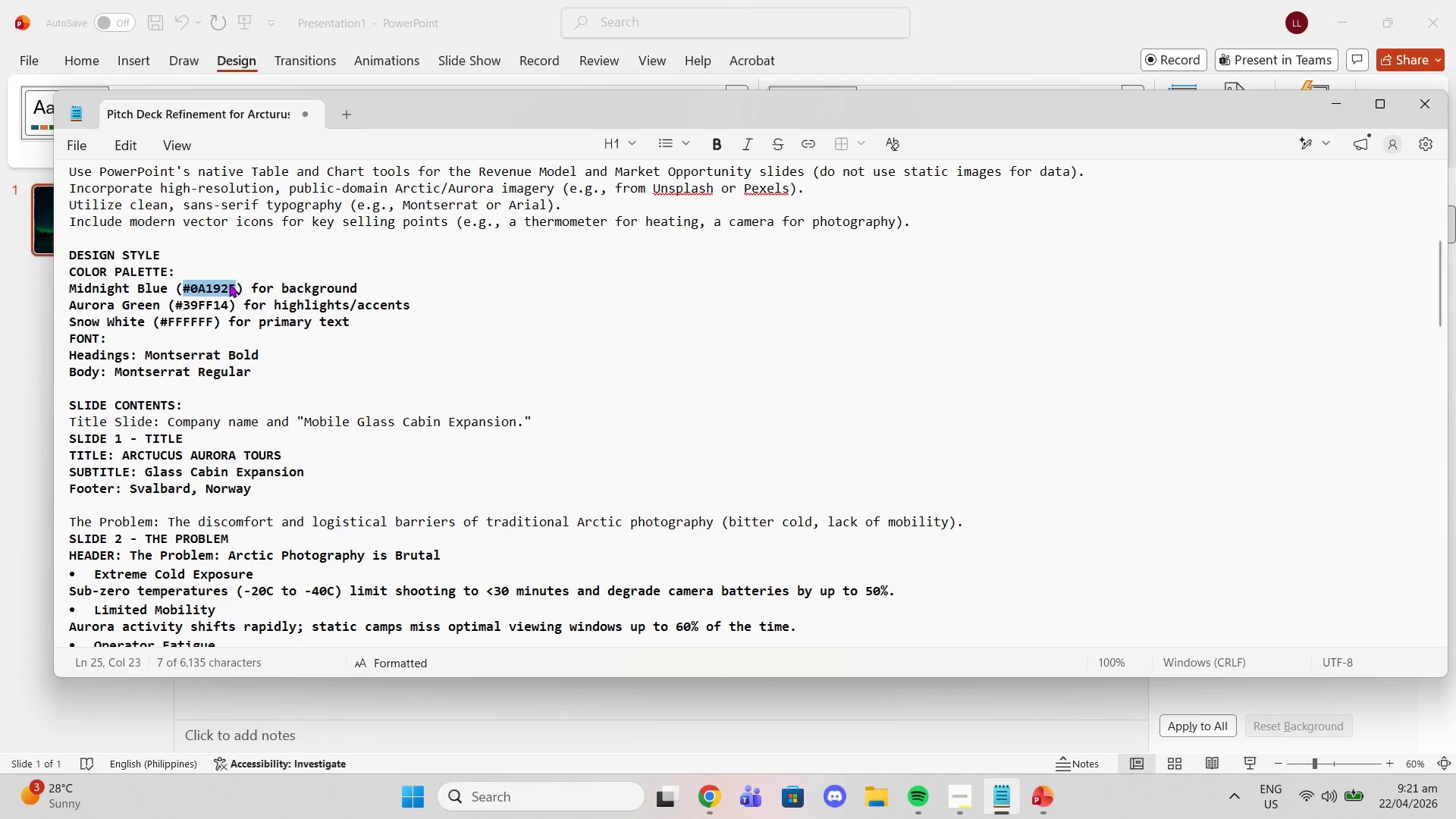 
right_click([229, 284])
 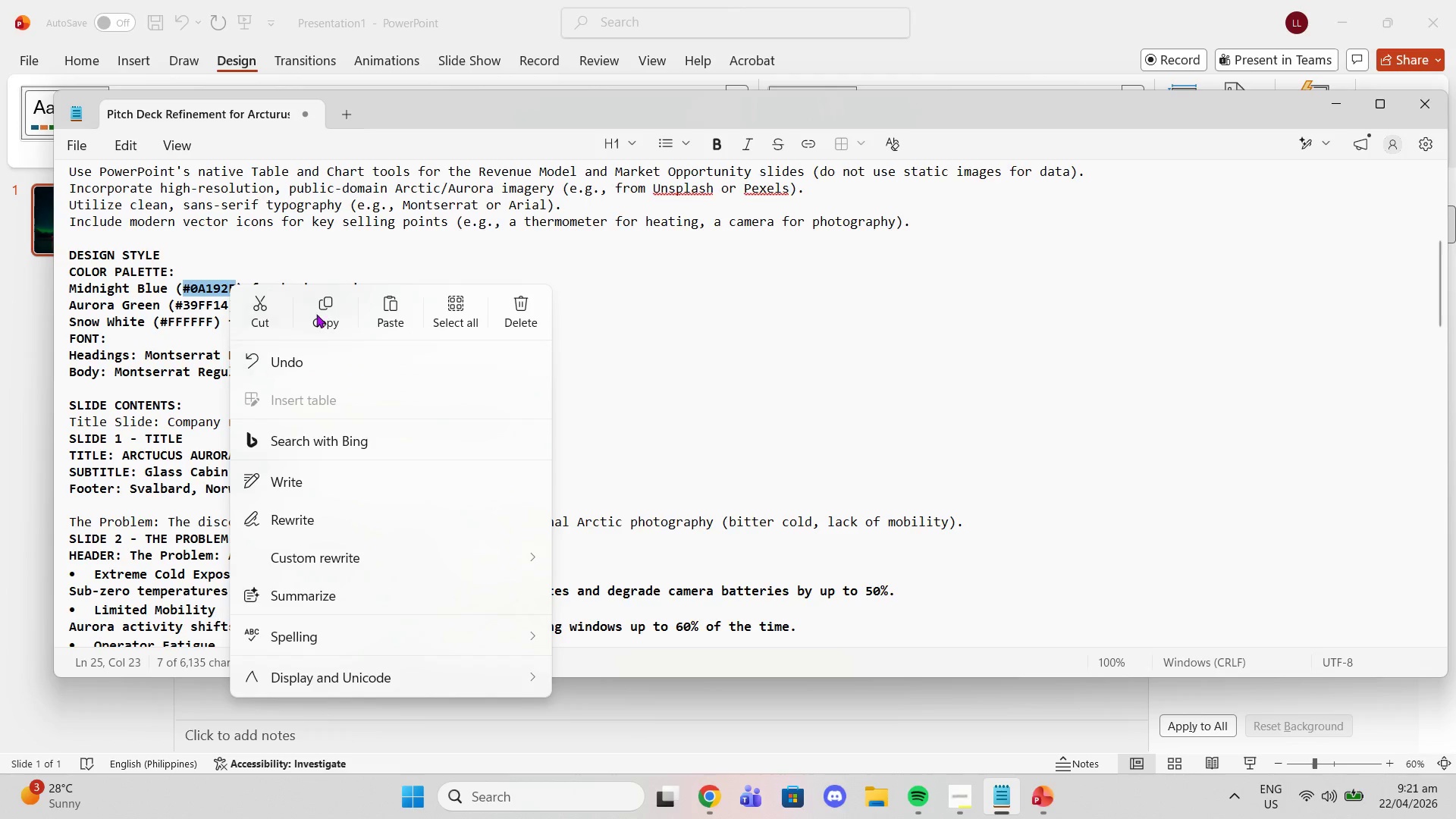 
left_click([316, 313])
 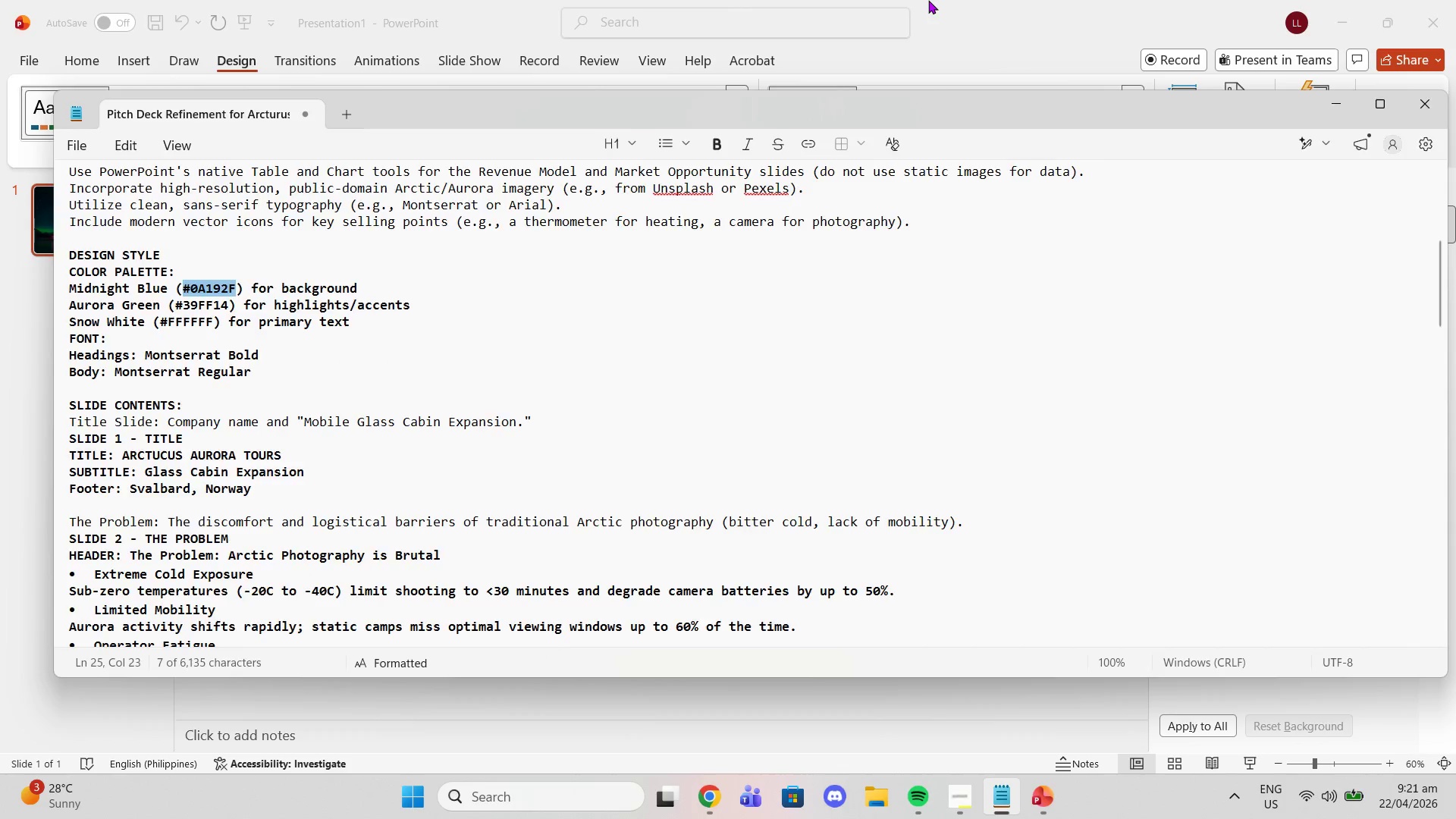 
left_click([928, 0])
 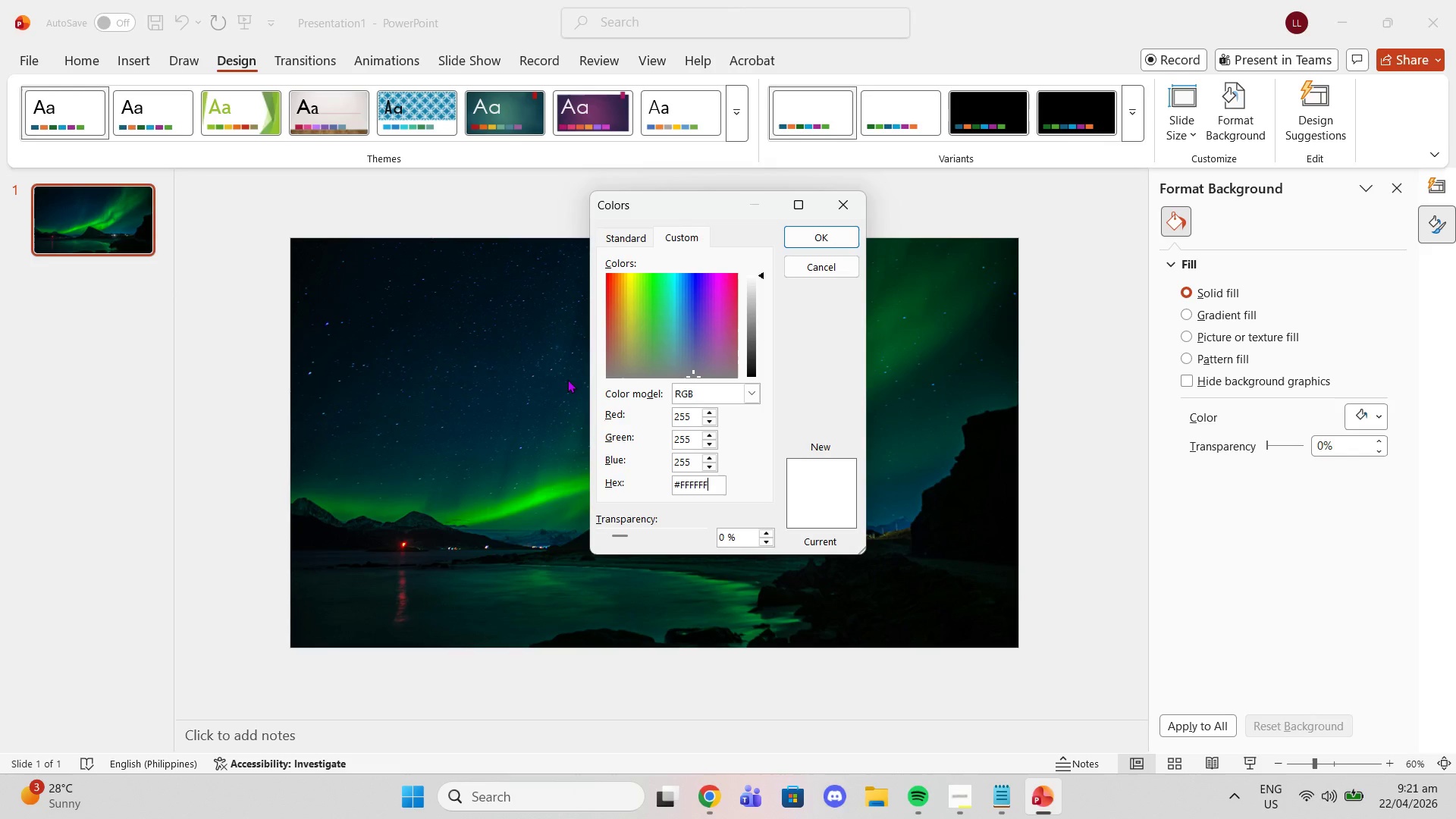 
hold_key(key=Backspace, duration=0.91)
 